 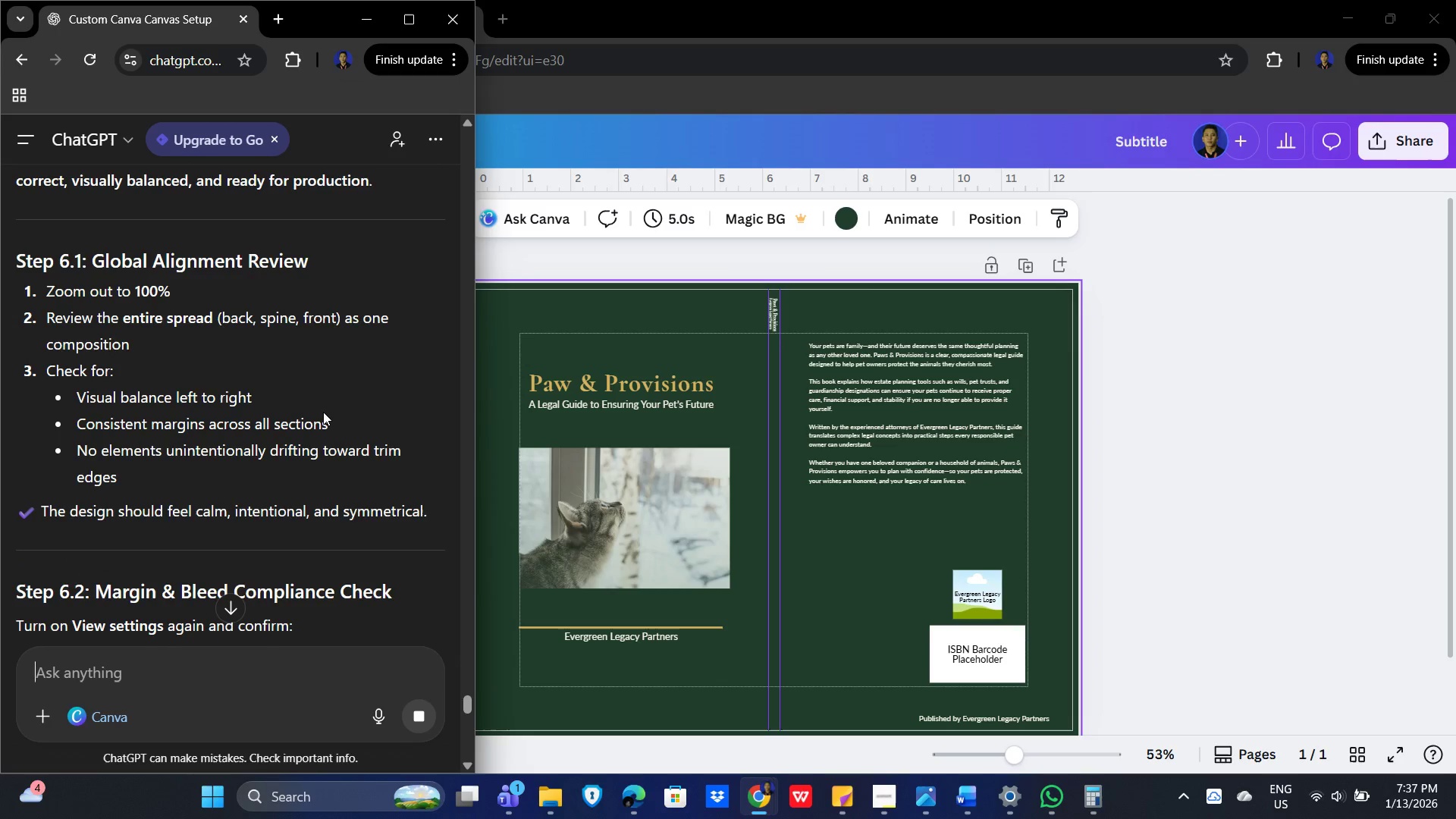 
scroll: coordinate [339, 444], scroll_direction: down, amount: 2.0
 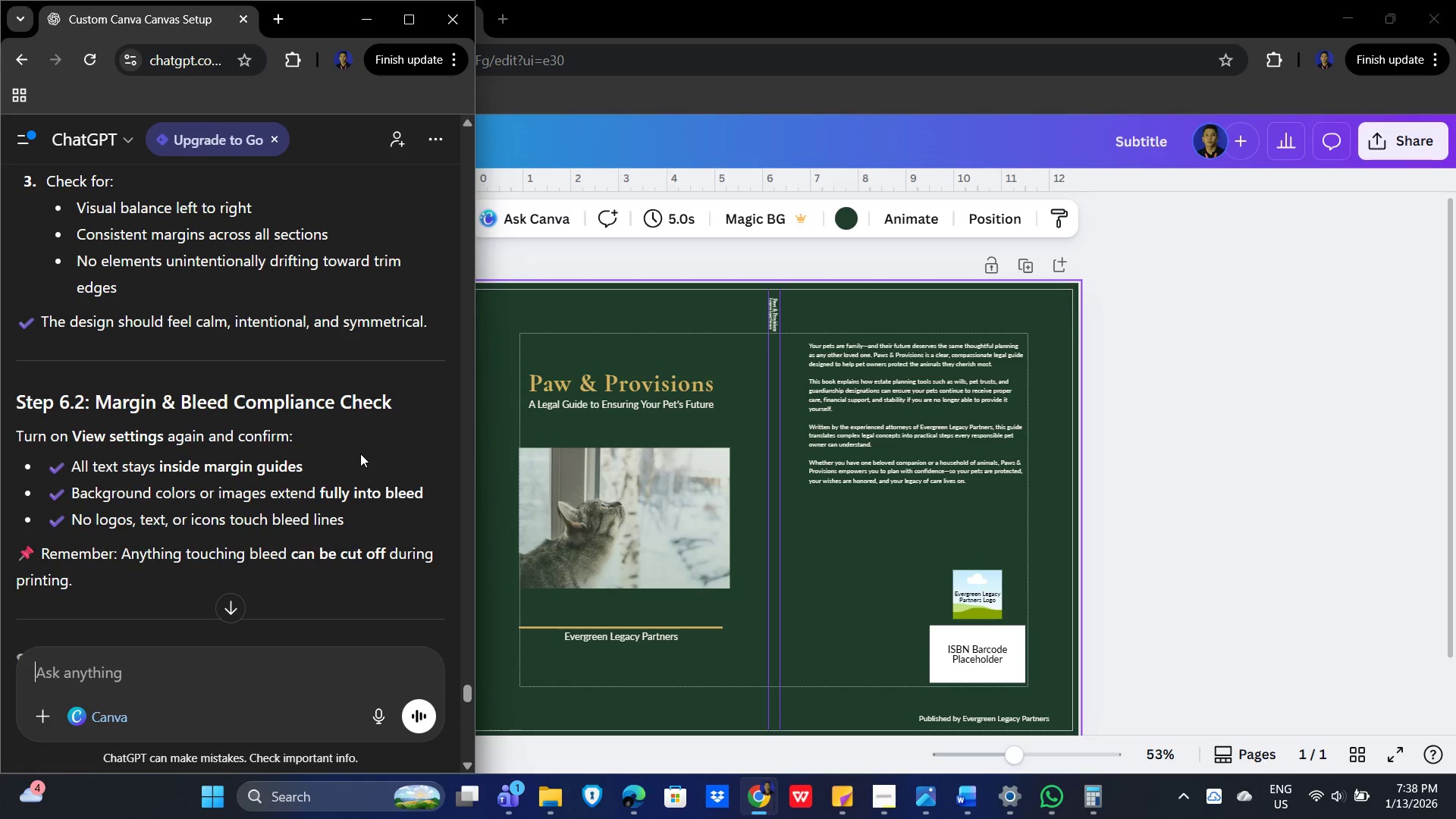 
wait(58.96)
 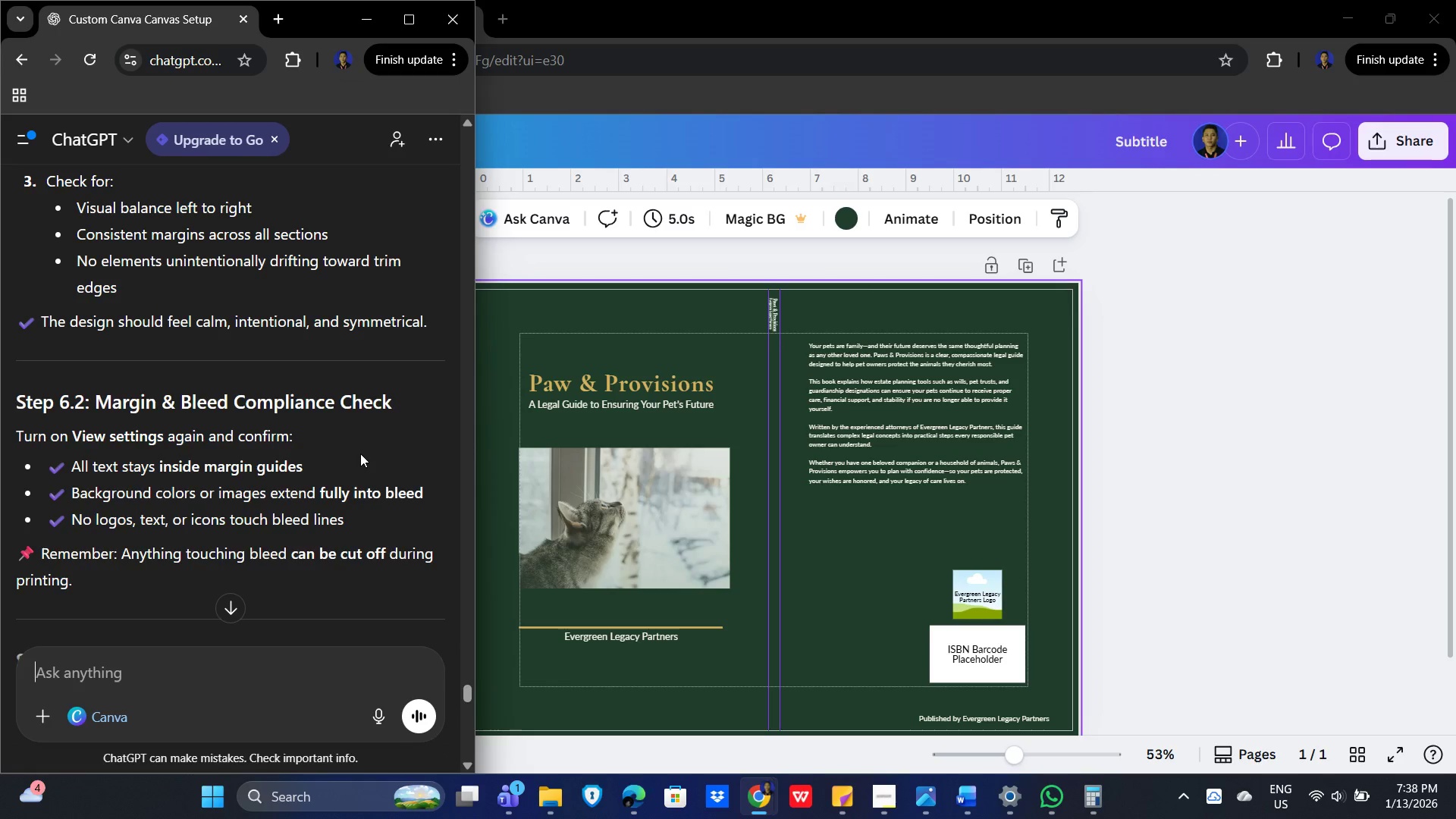 
left_click([565, 624])
 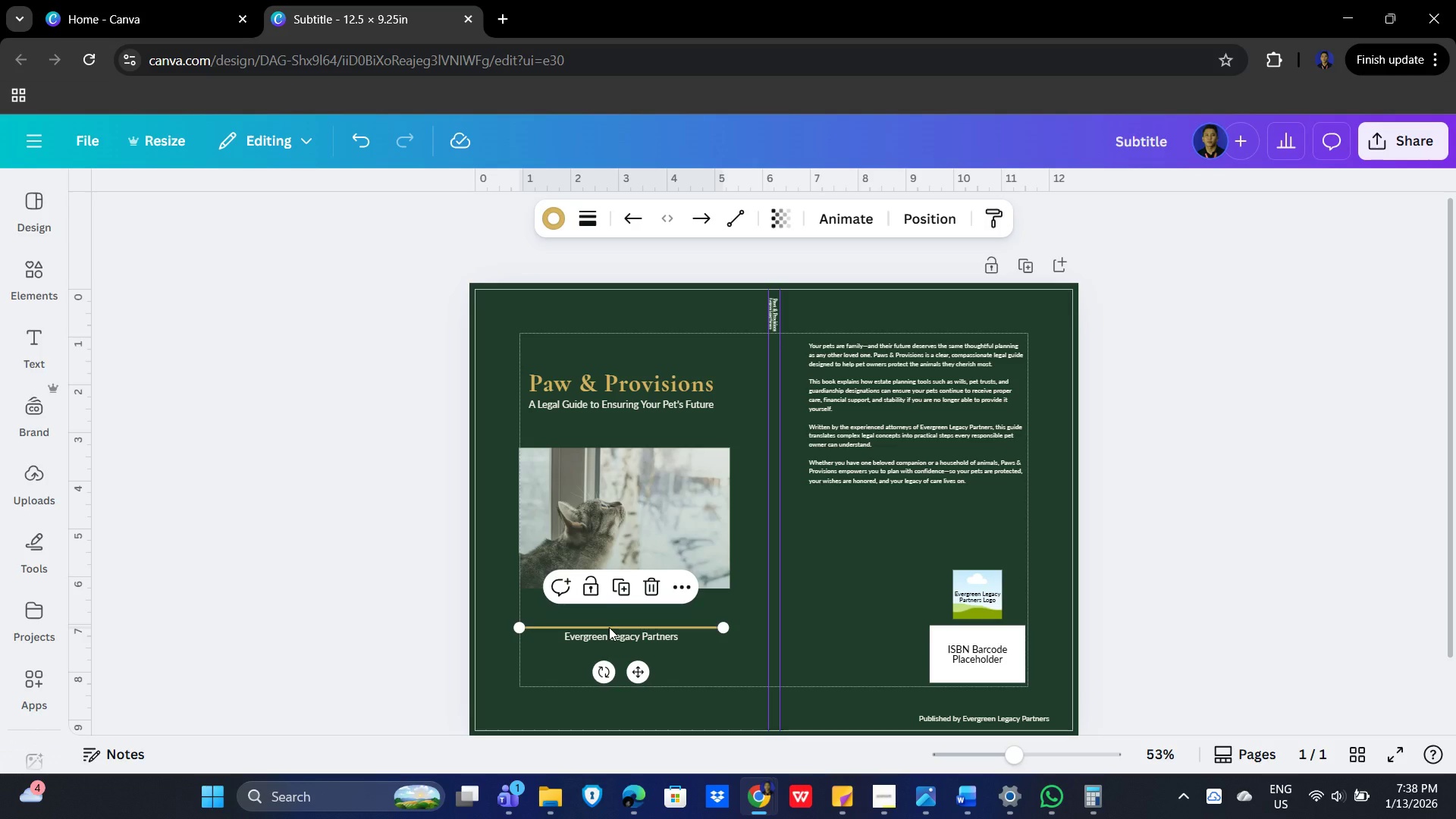 
key(ArrowRight)
 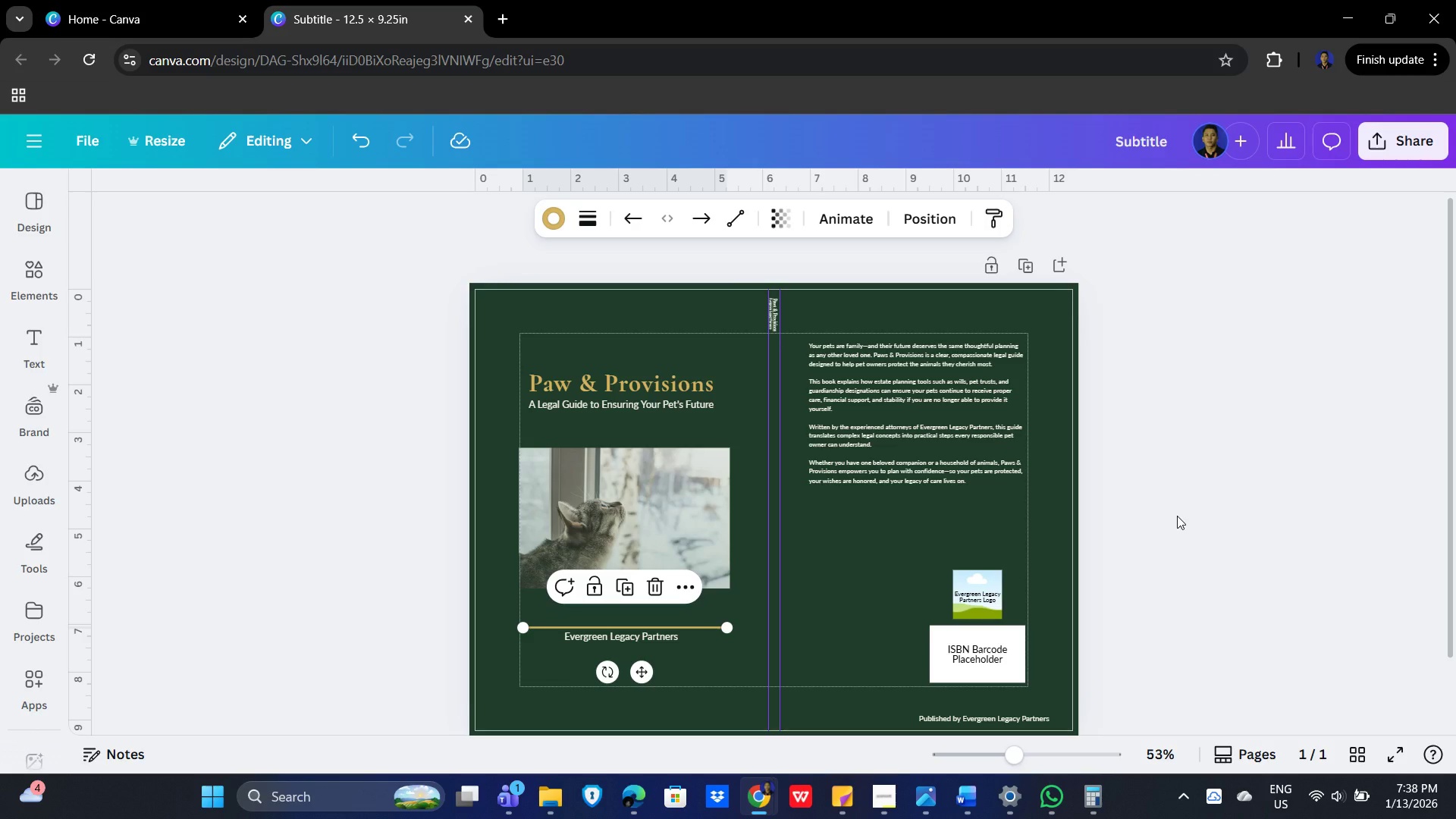 
left_click([665, 516])
 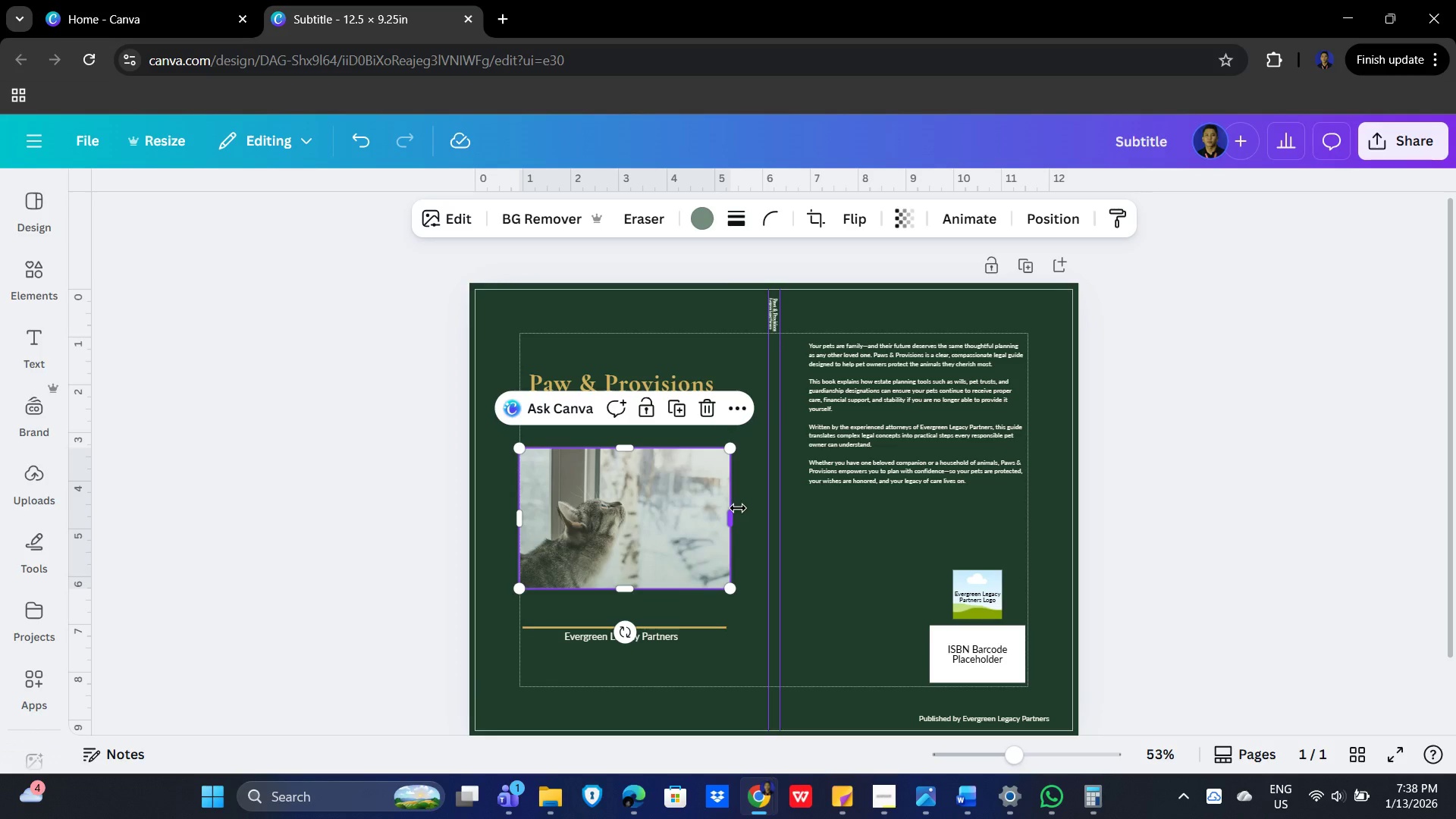 
key(Alt+AltLeft)
 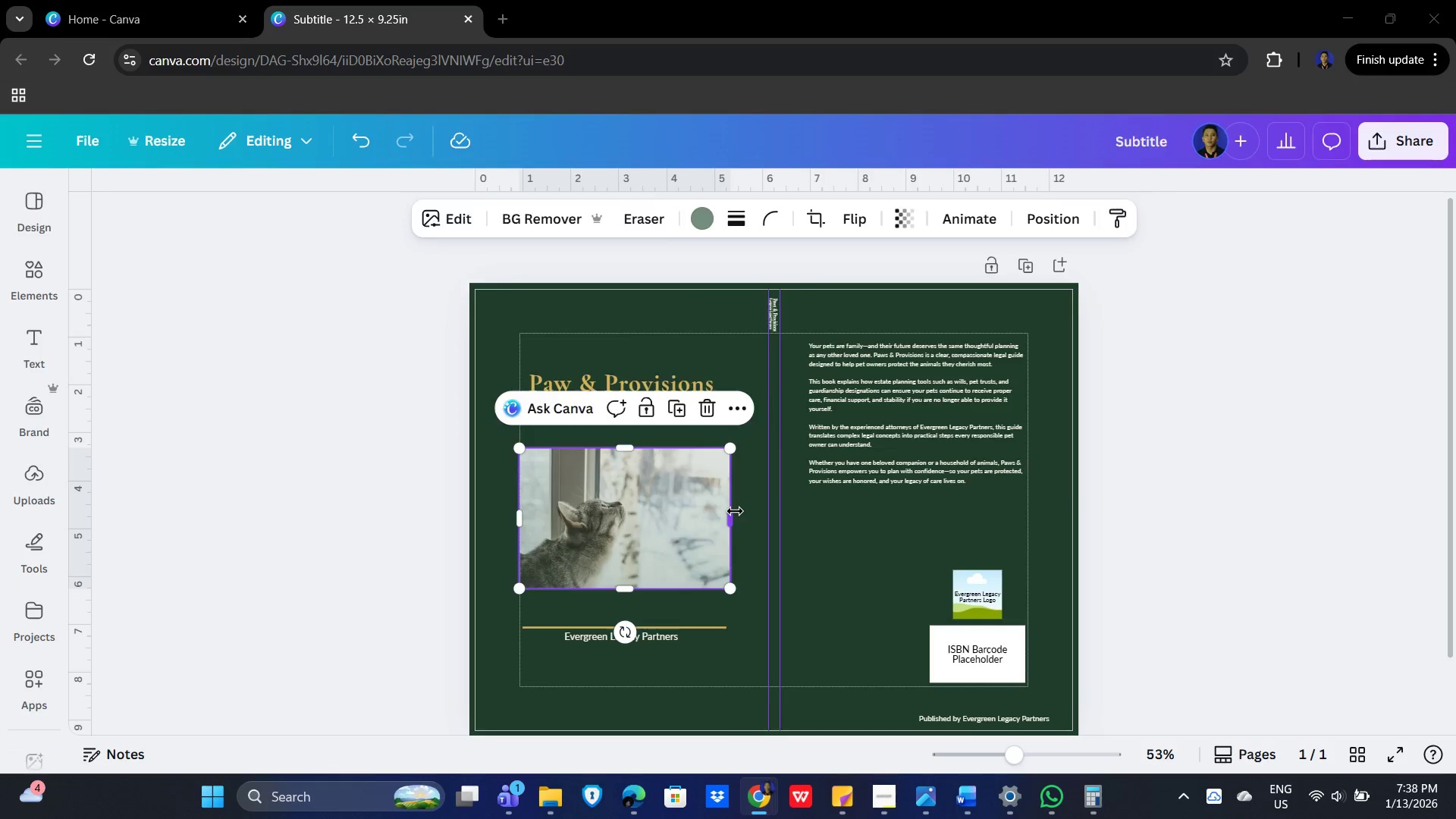 
key(Alt+Tab)
 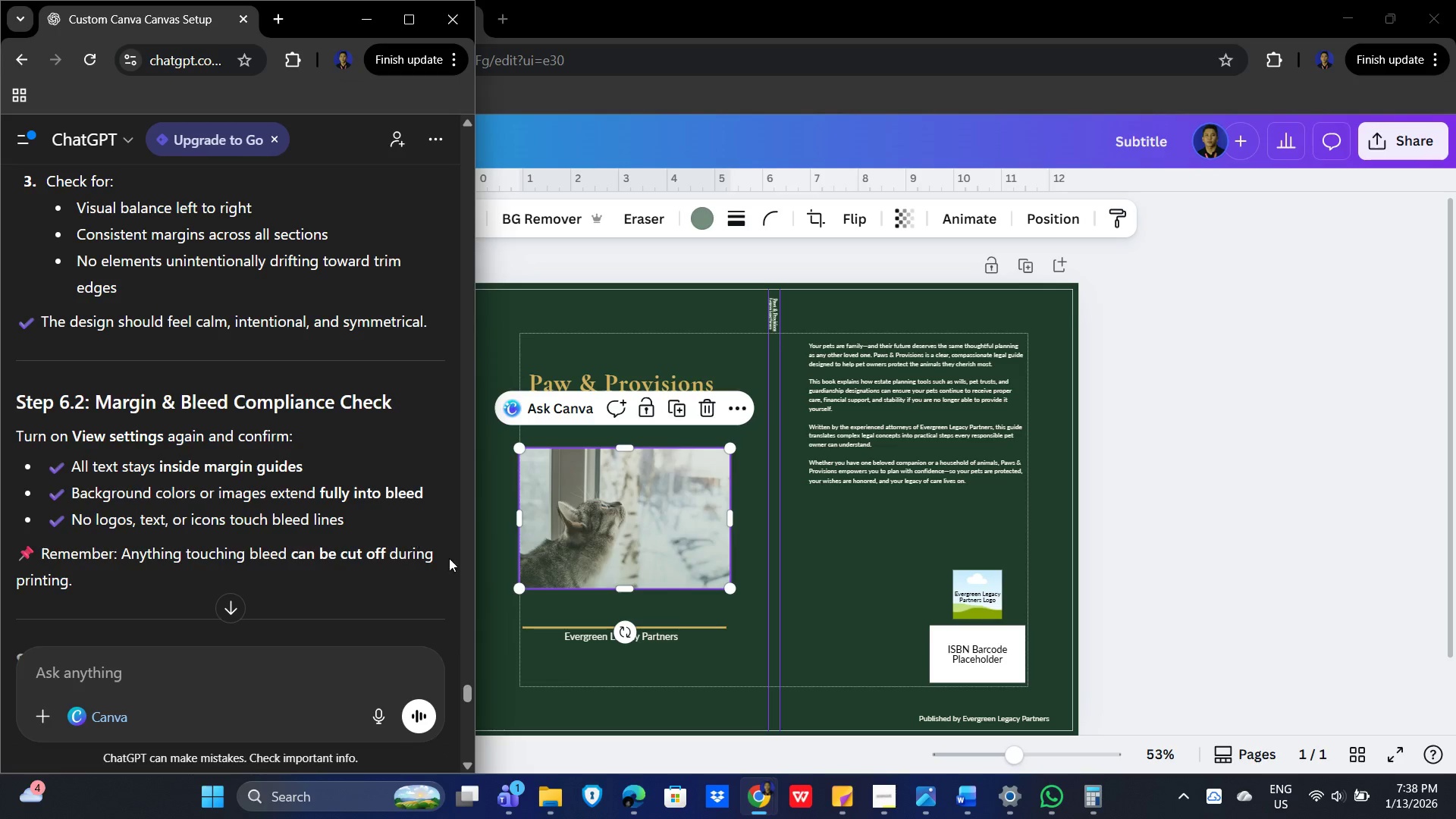 
left_click([579, 626])
 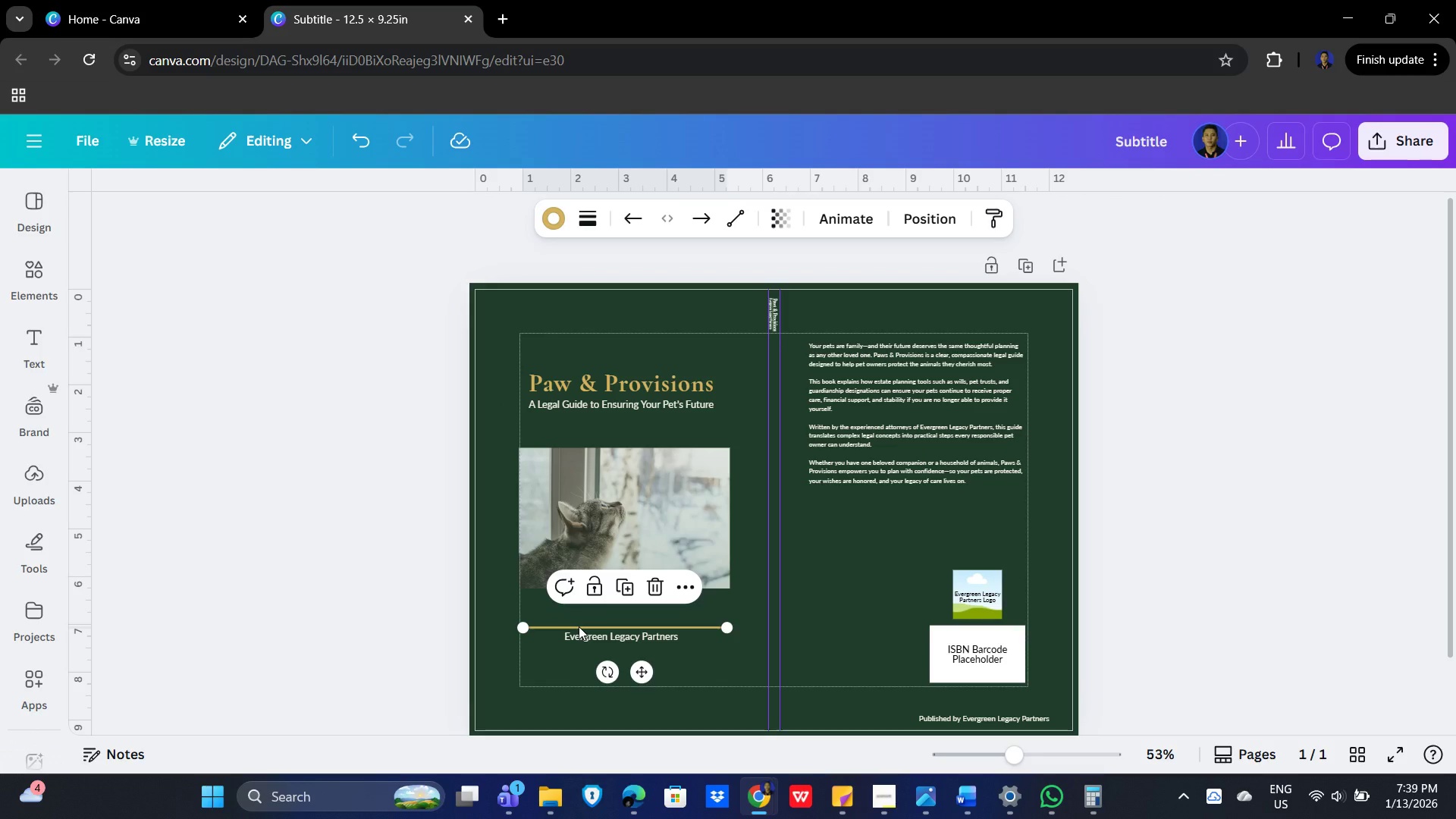 
key(ArrowLeft)
 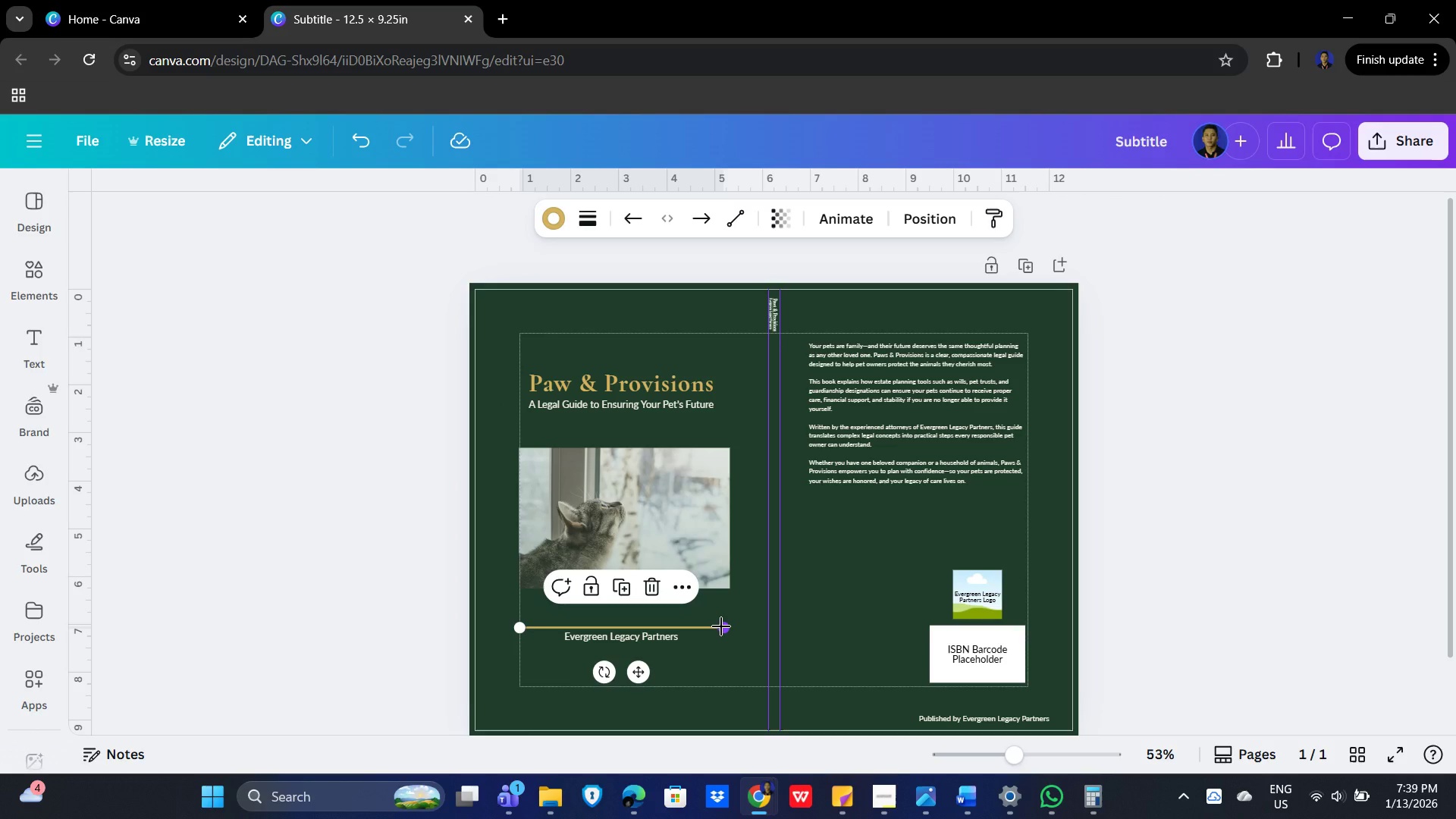 
wait(6.55)
 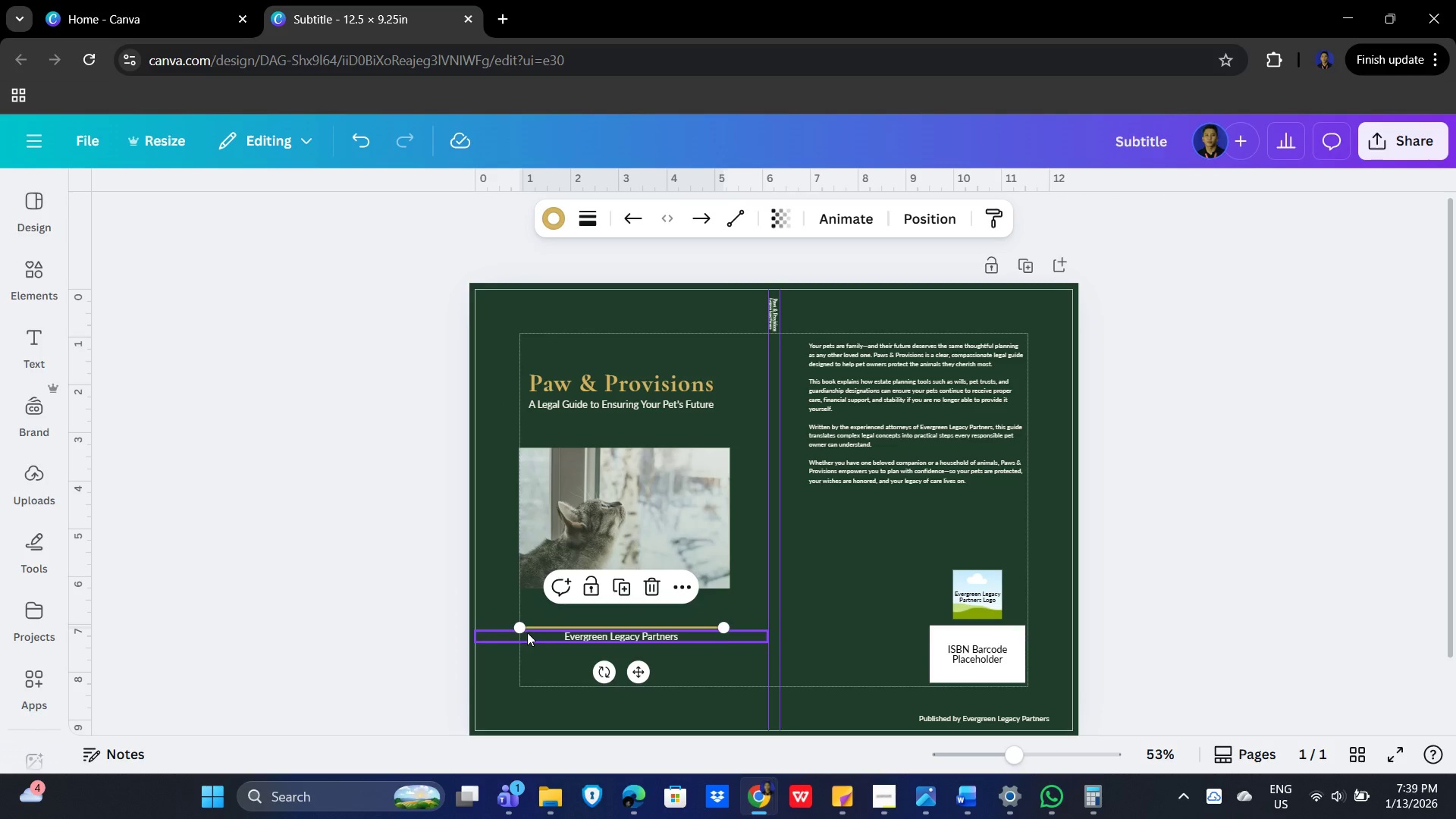 
left_click([1158, 547])
 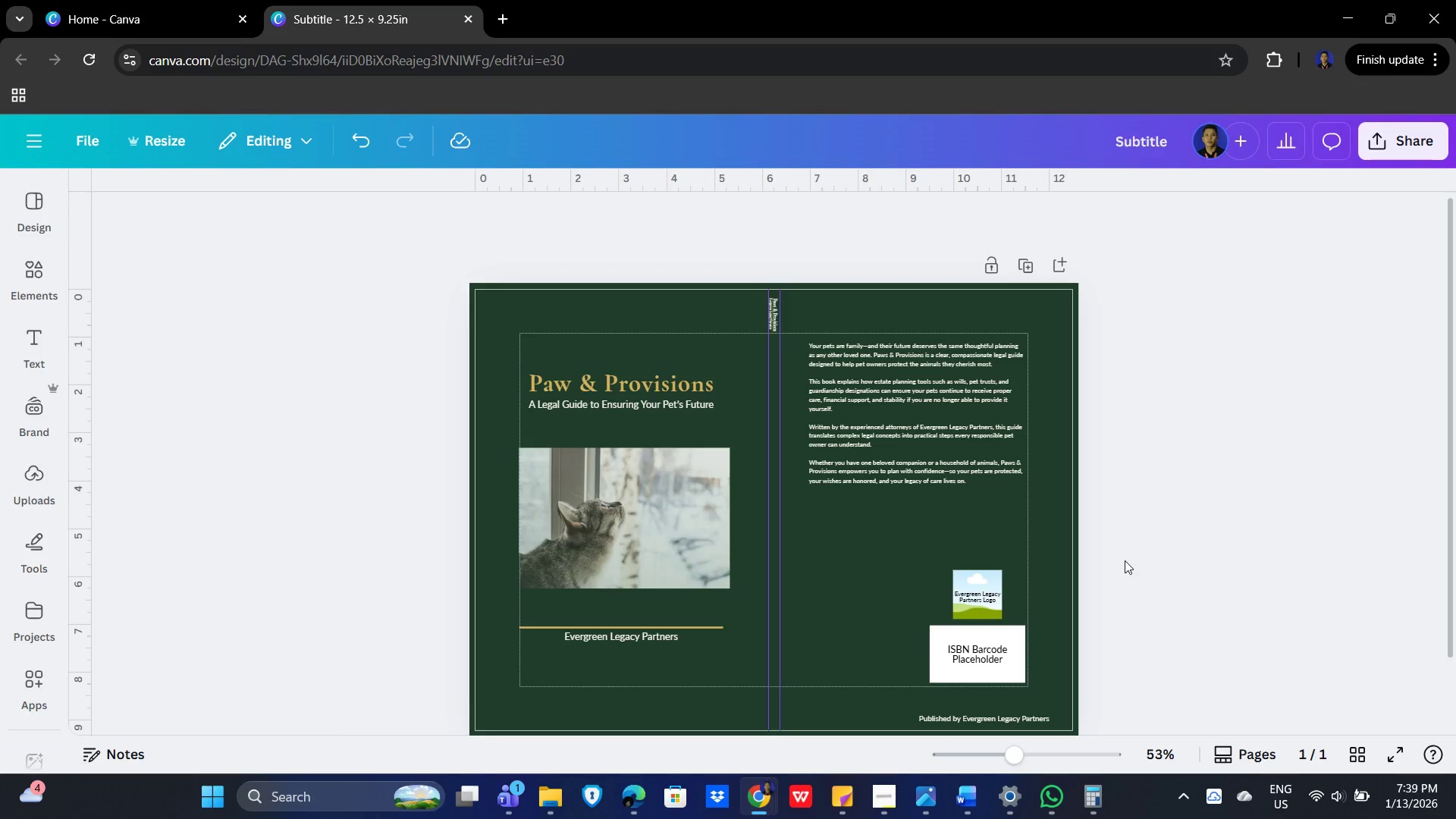 
key(Alt+Tab)
 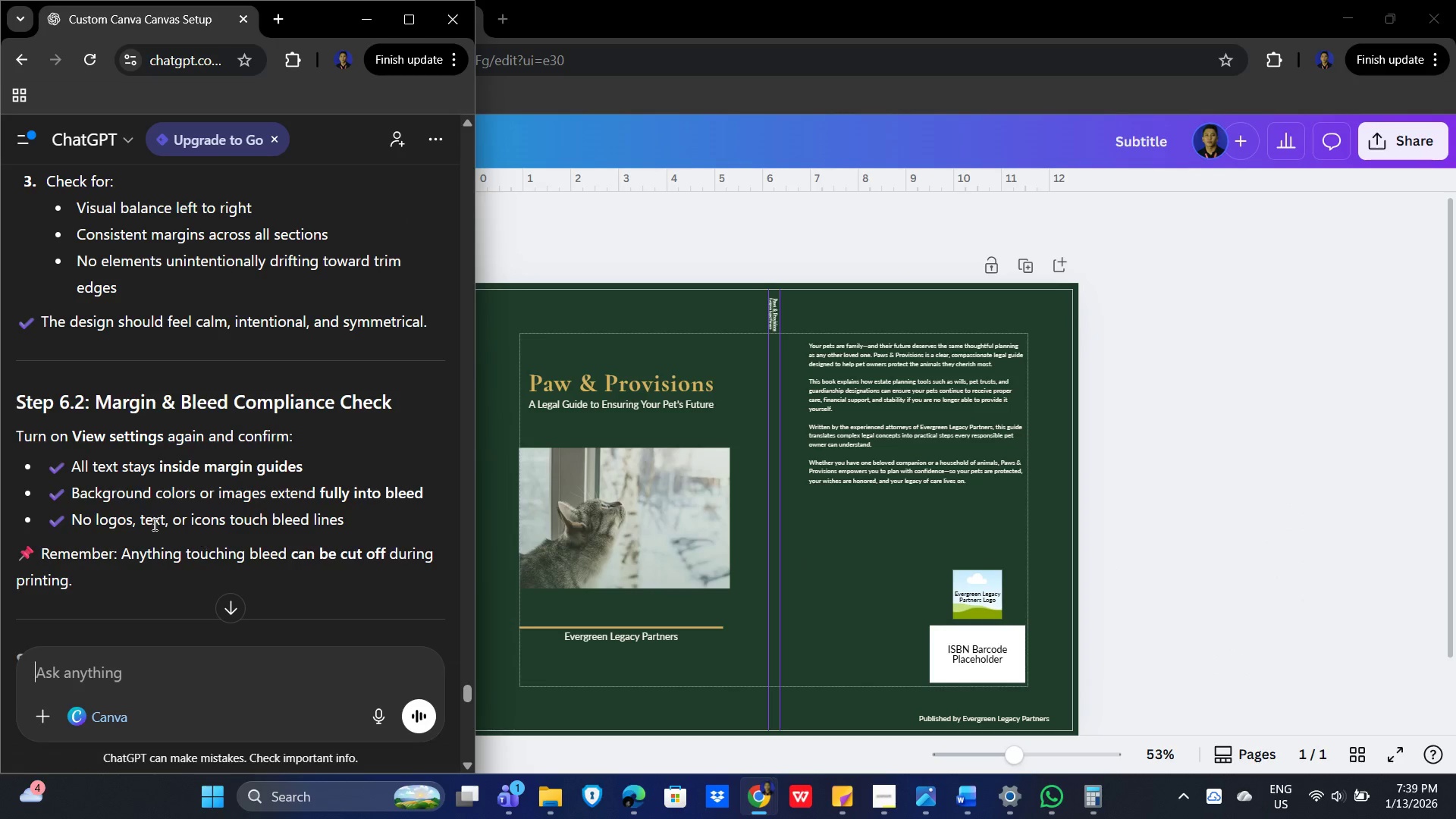 
scroll: coordinate [272, 547], scroll_direction: down, amount: 1.0
 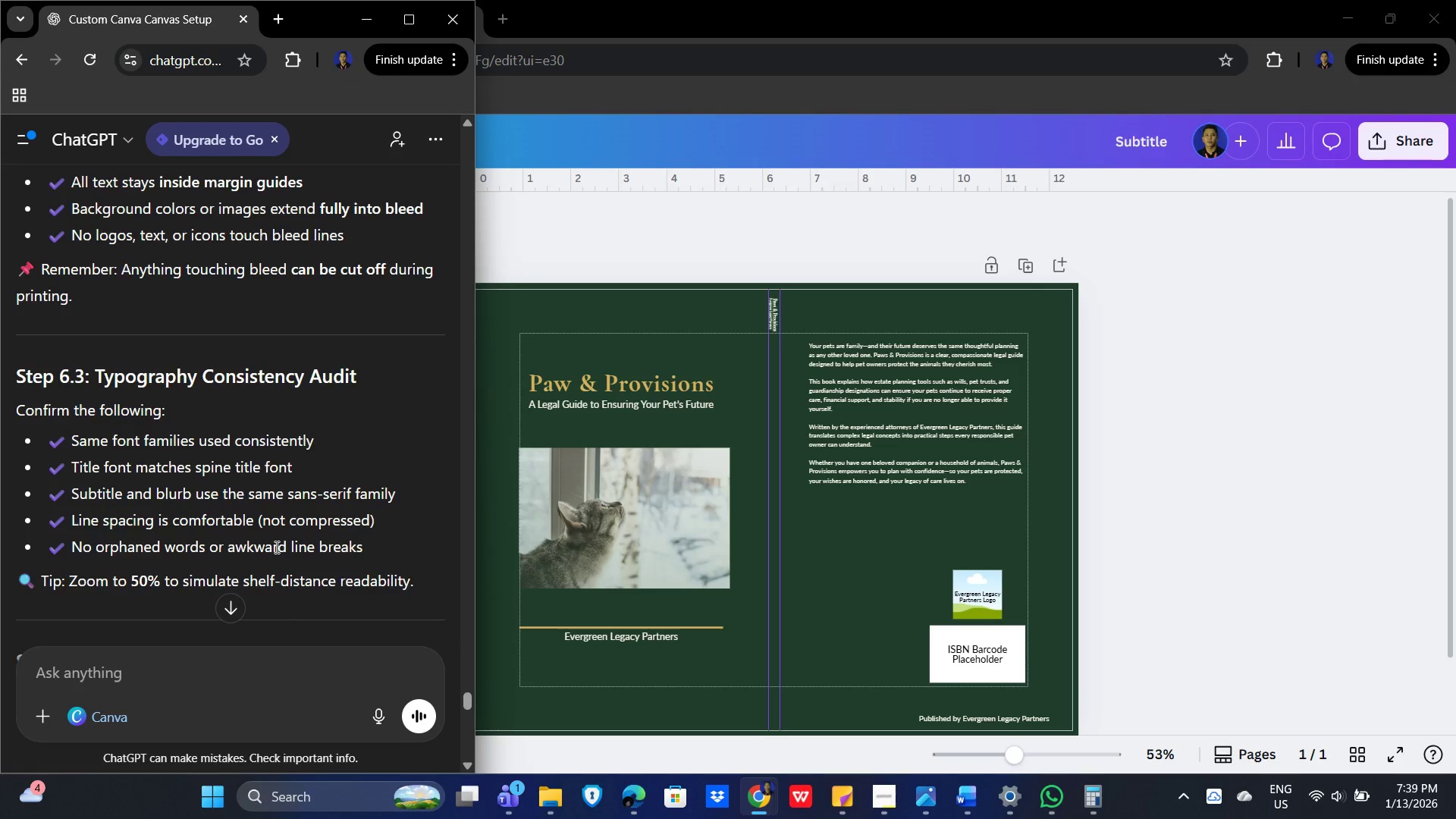 
wait(43.5)
 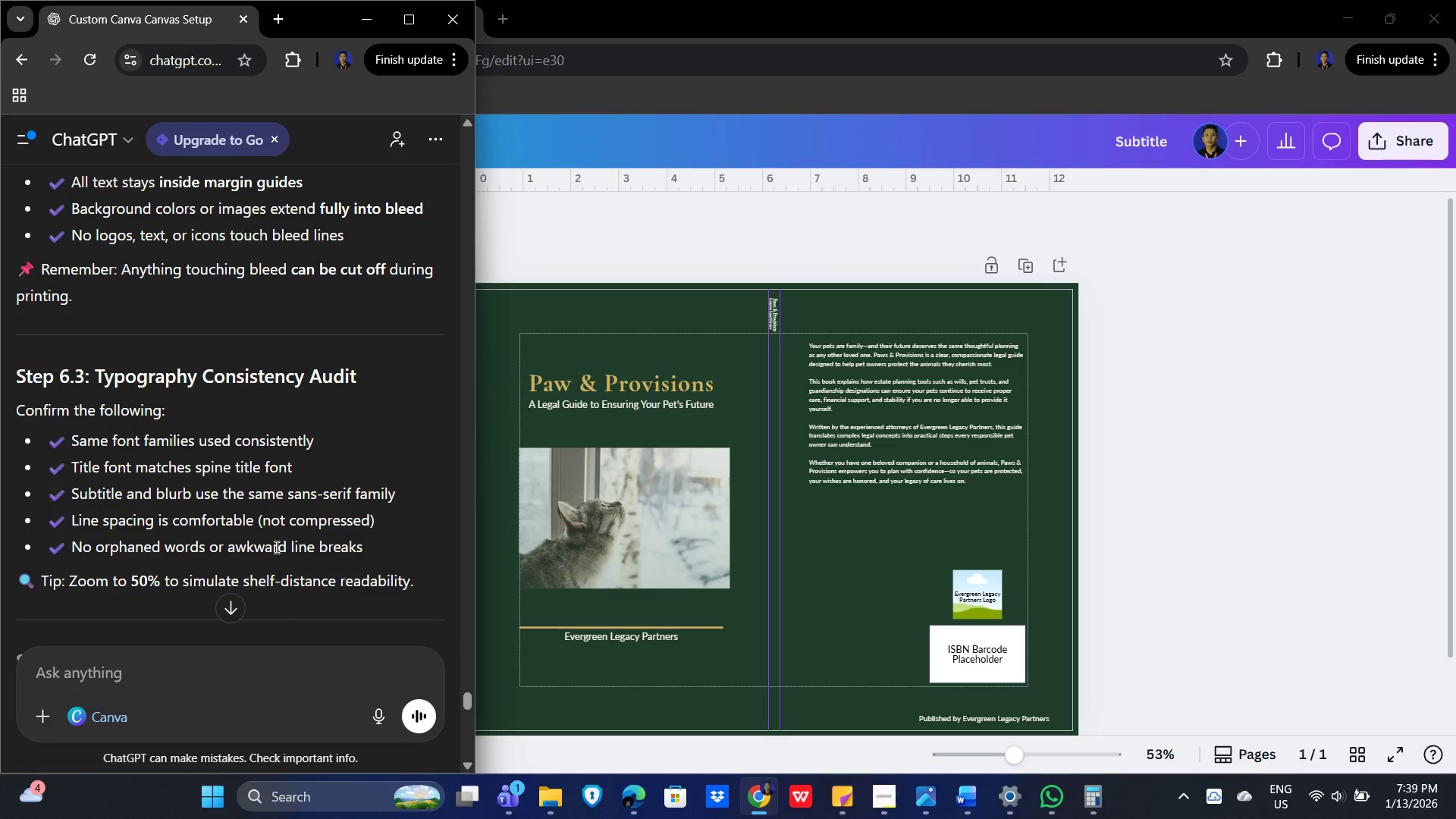 
scroll: coordinate [329, 460], scroll_direction: down, amount: 4.0
 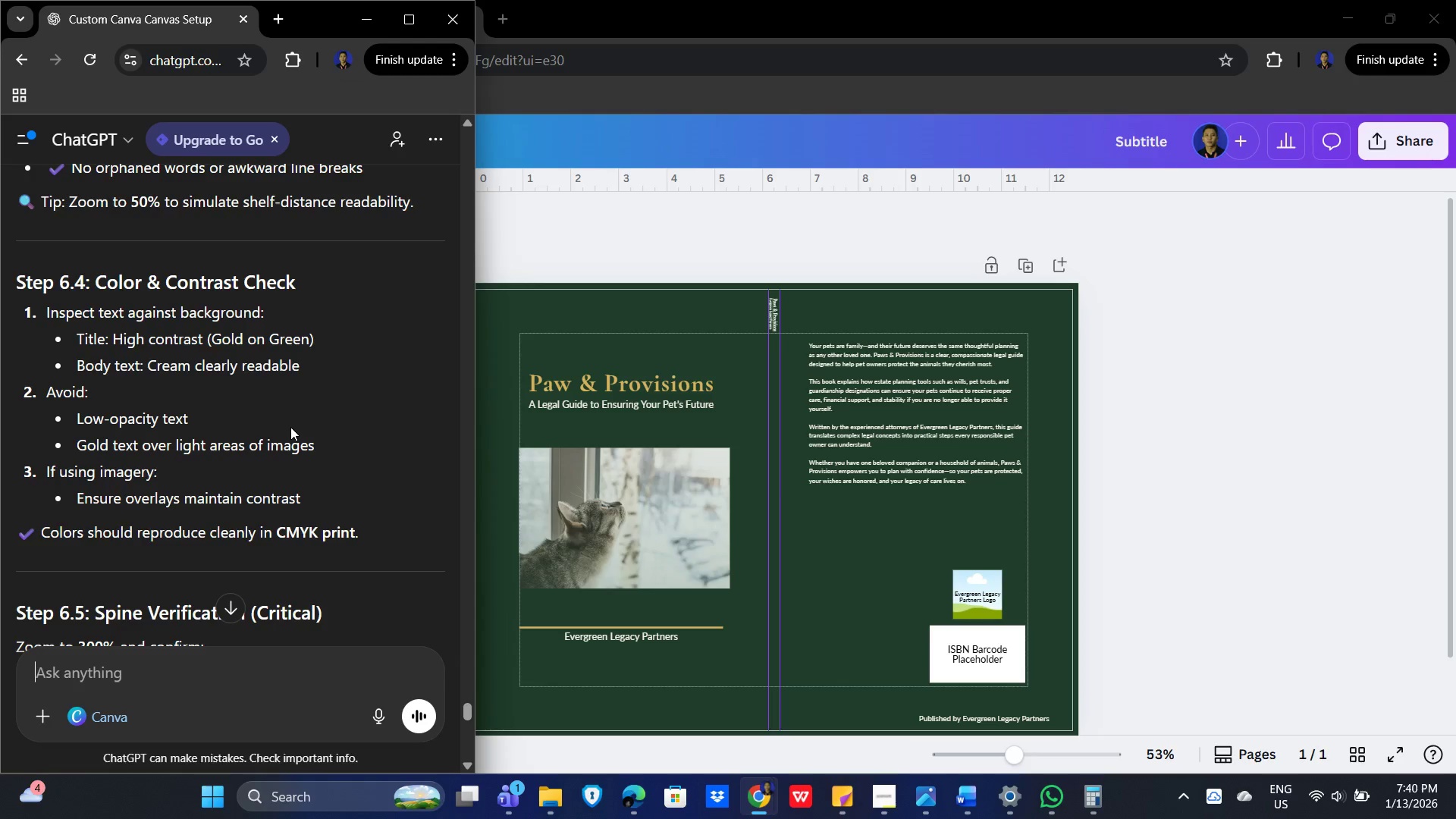 
wait(5.97)
 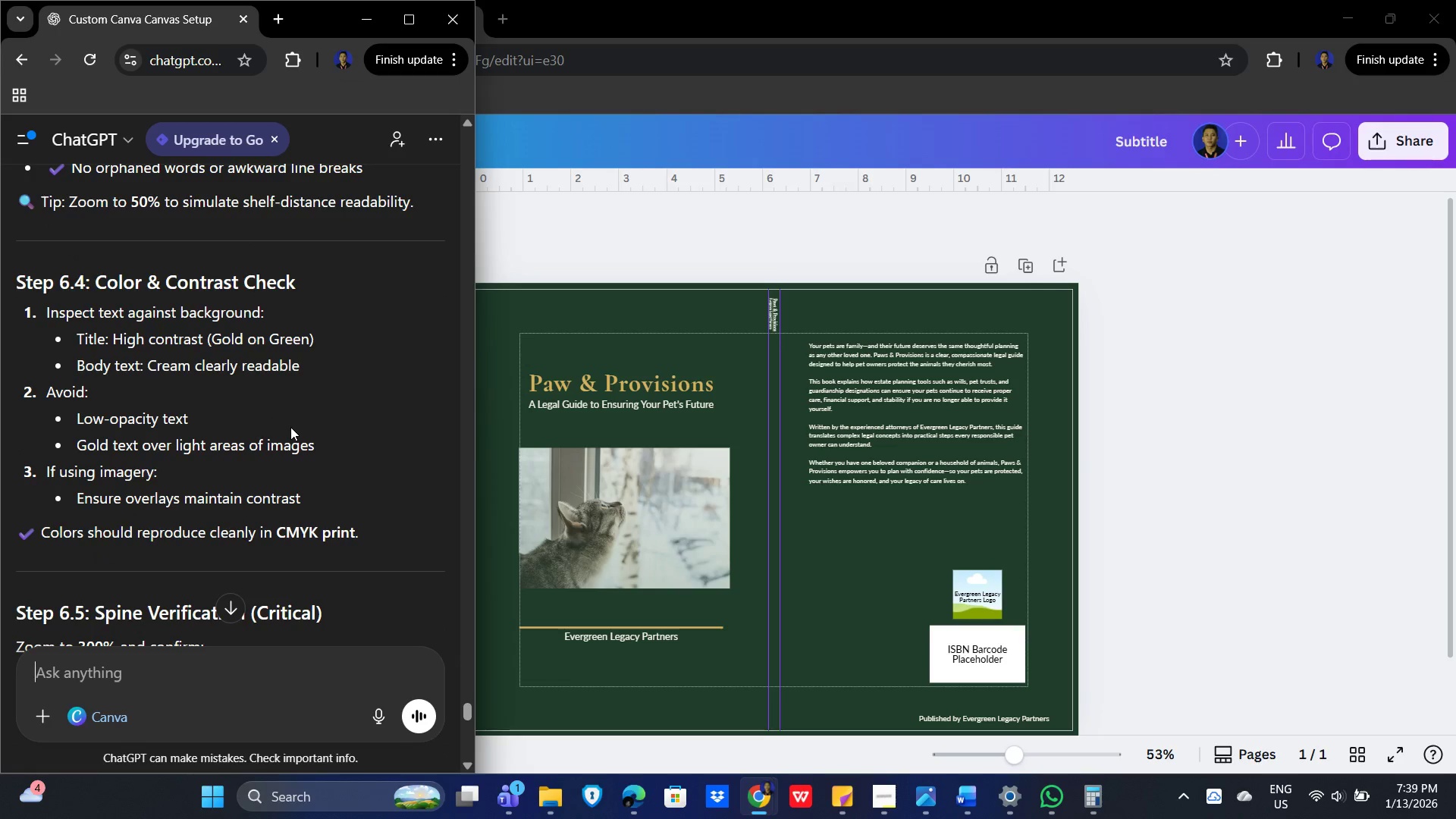 
scroll: coordinate [290, 427], scroll_direction: down, amount: 2.0
 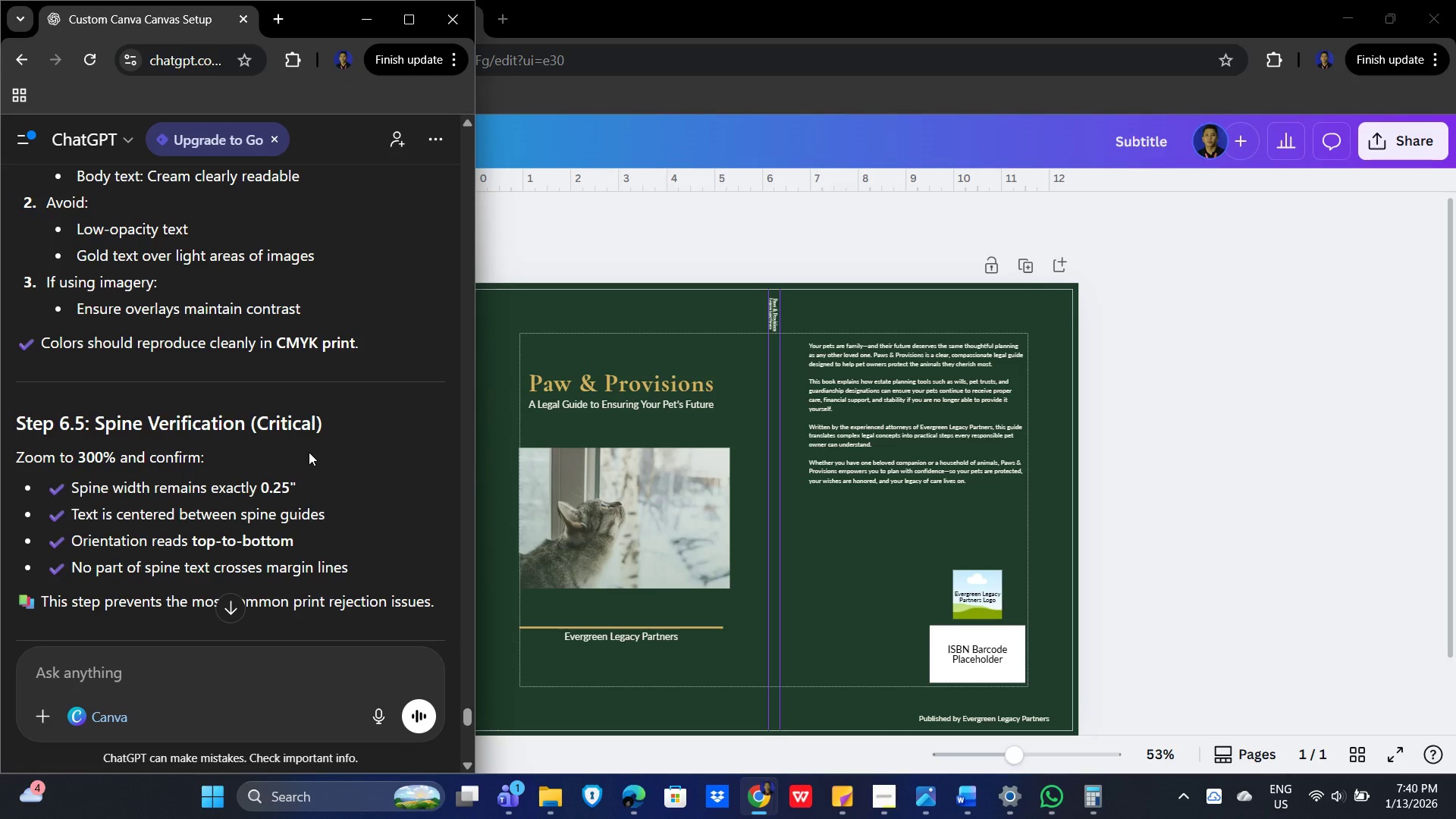 
wait(28.92)
 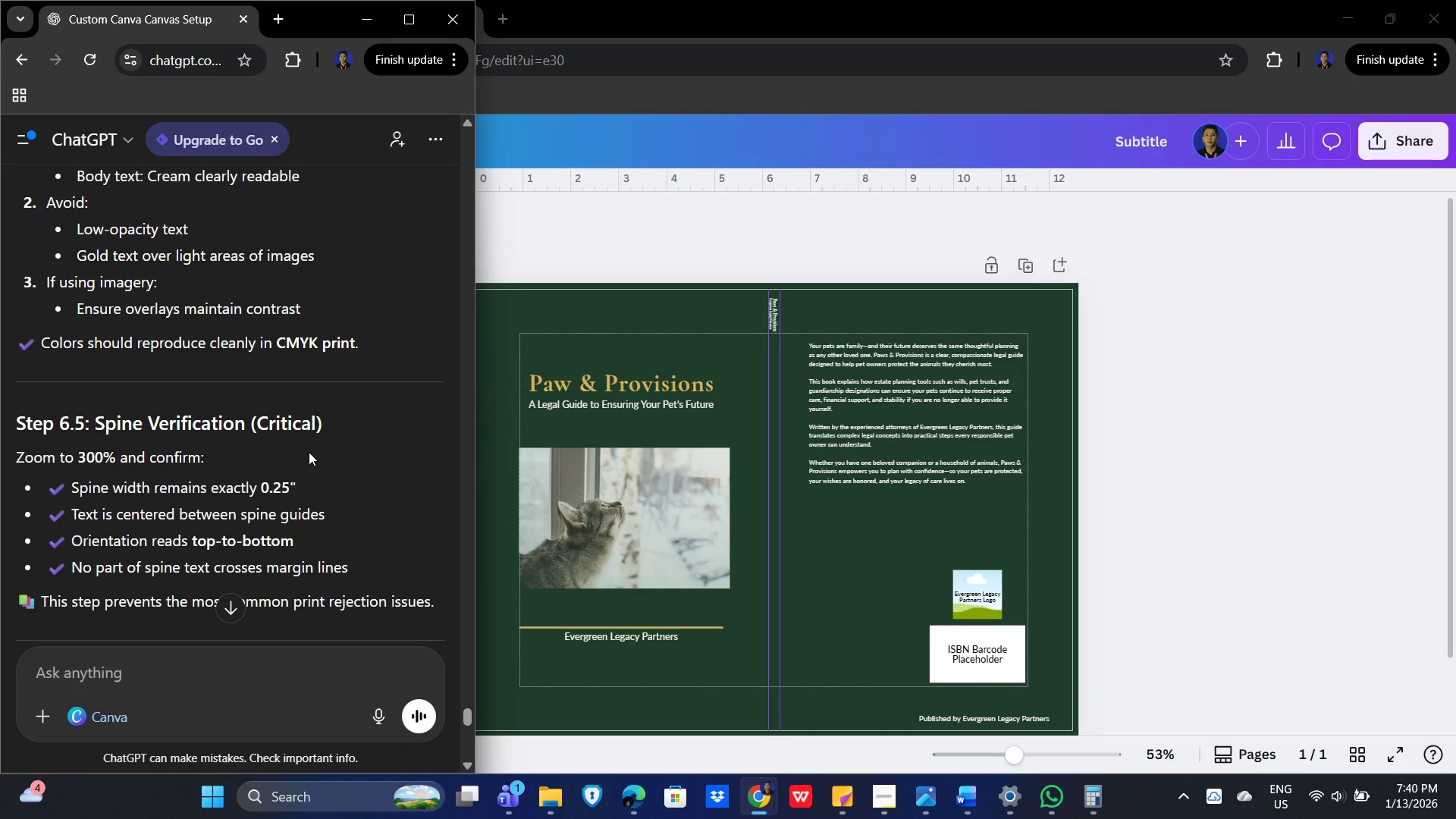 
left_click_drag(start_coordinate=[737, 255], to_coordinate=[789, 334])
 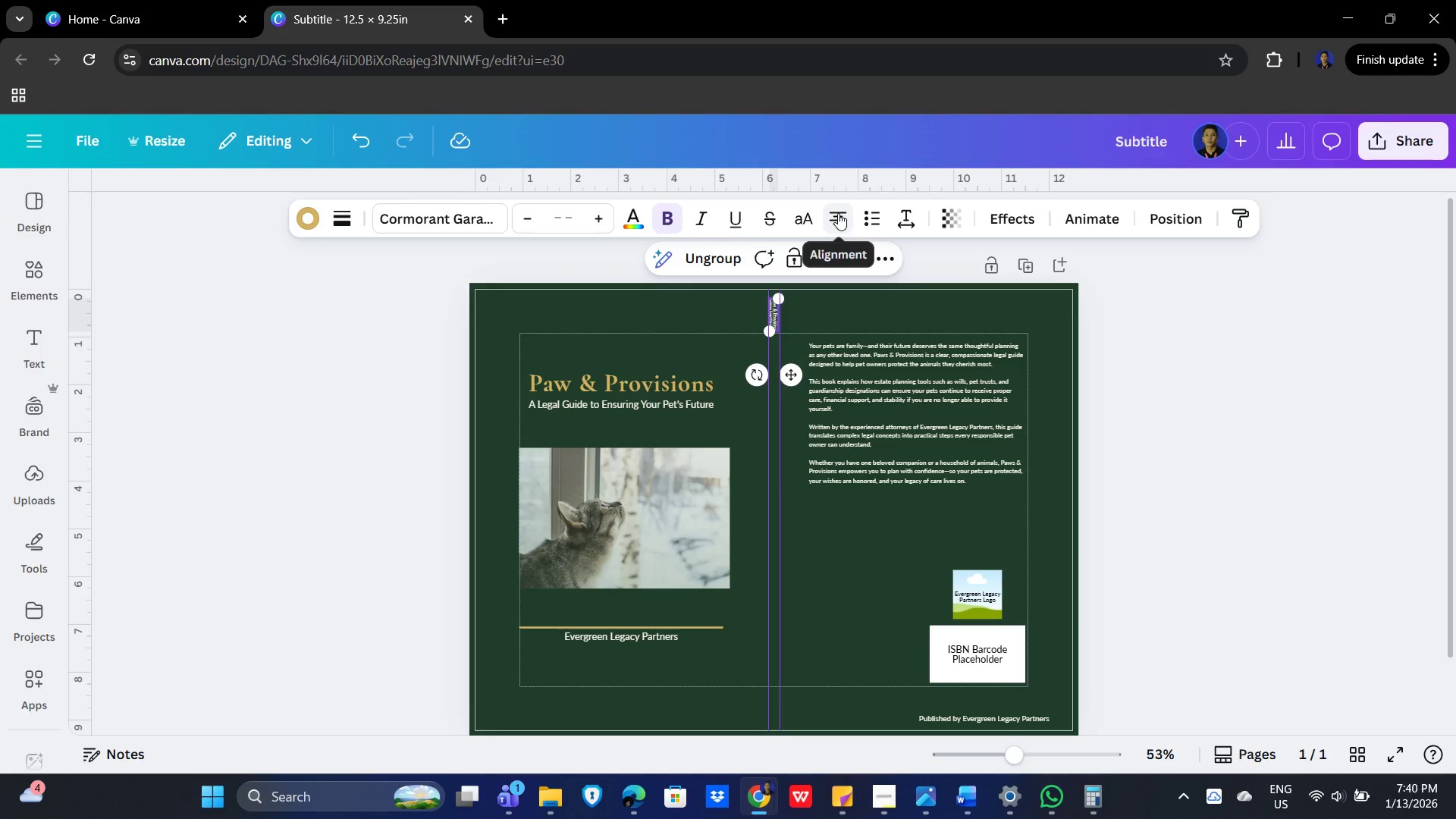 
left_click([838, 213])
 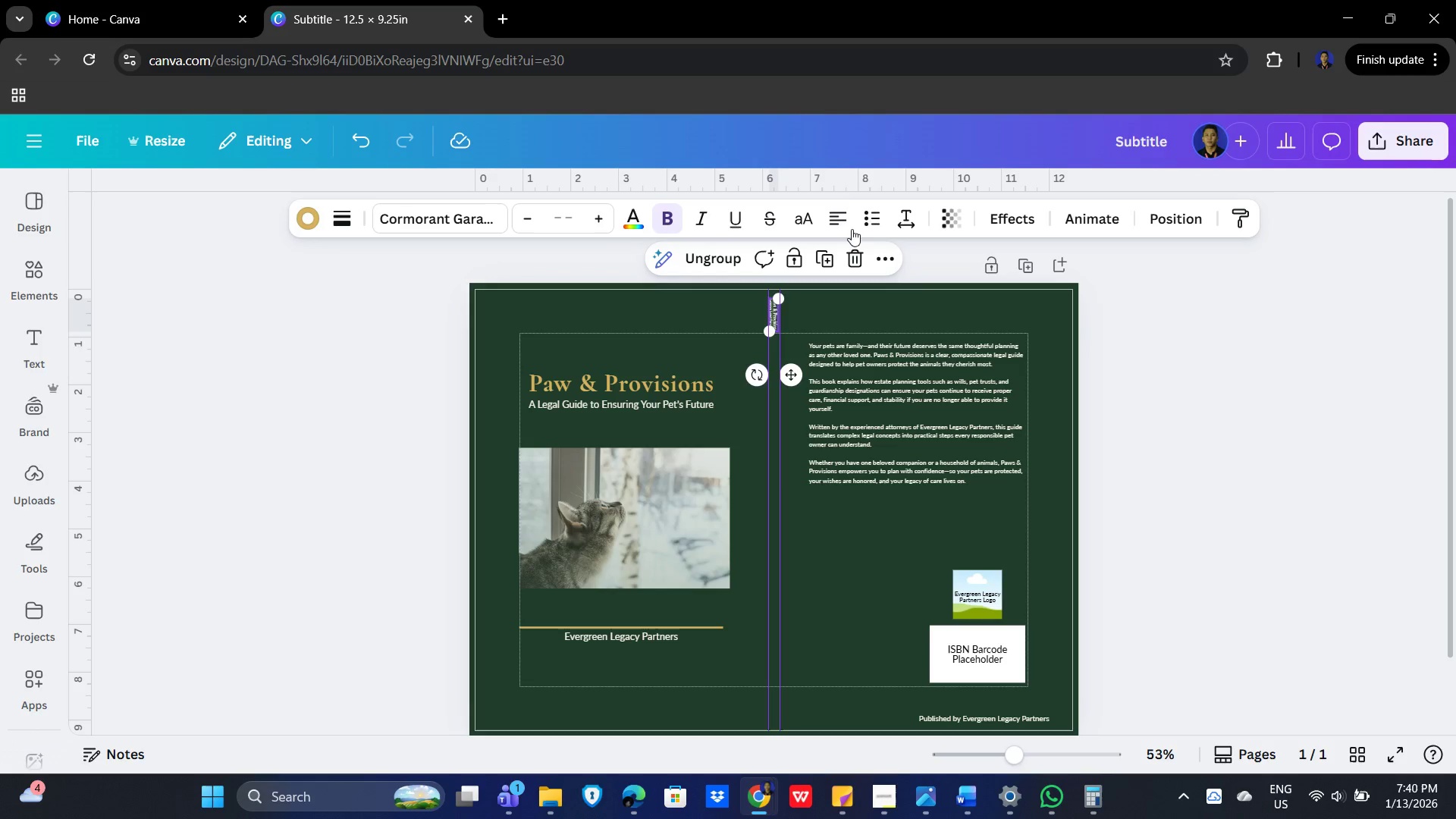 
left_click([836, 221])
 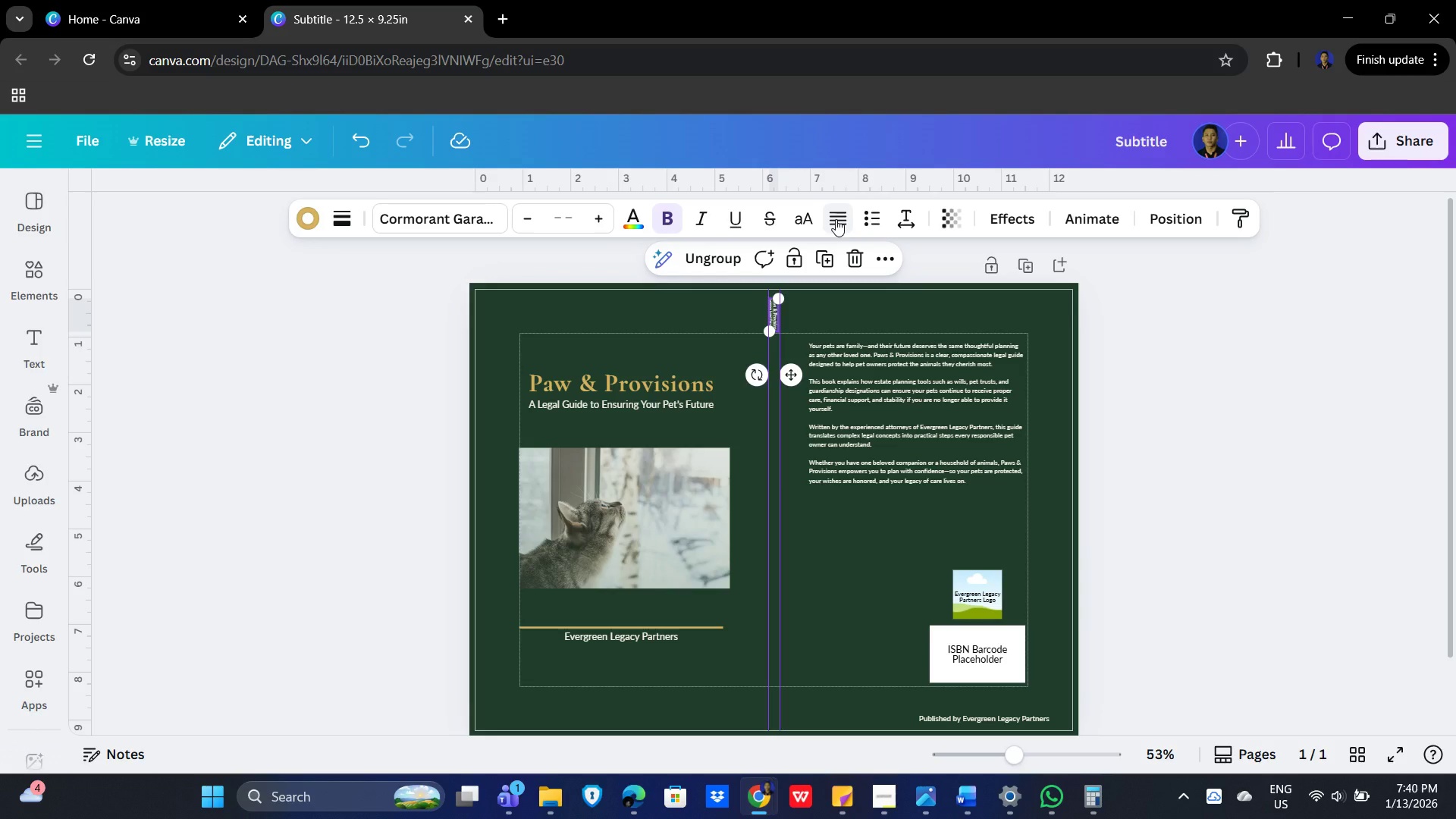 
left_click([836, 219])
 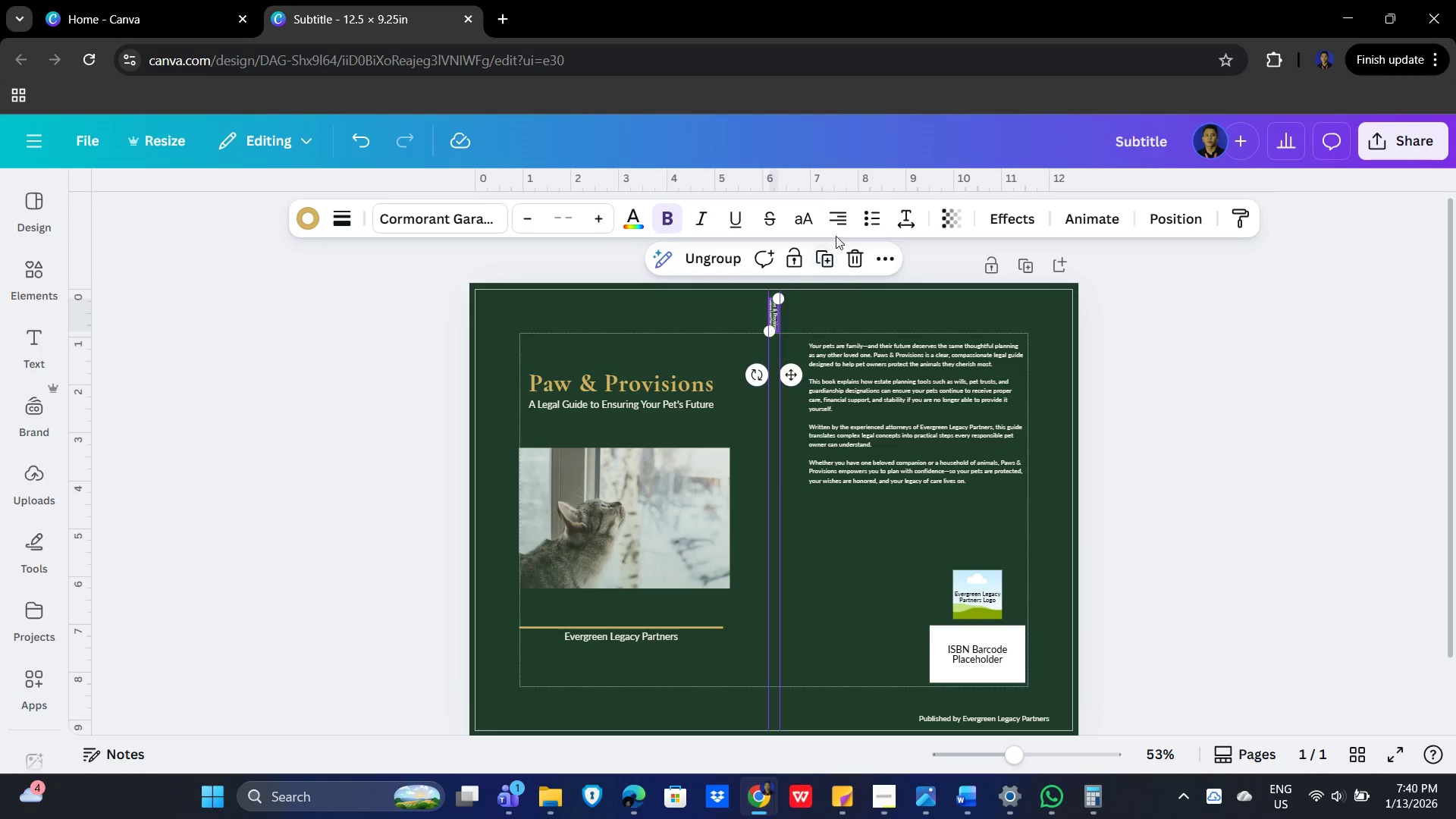 
left_click([837, 220])
 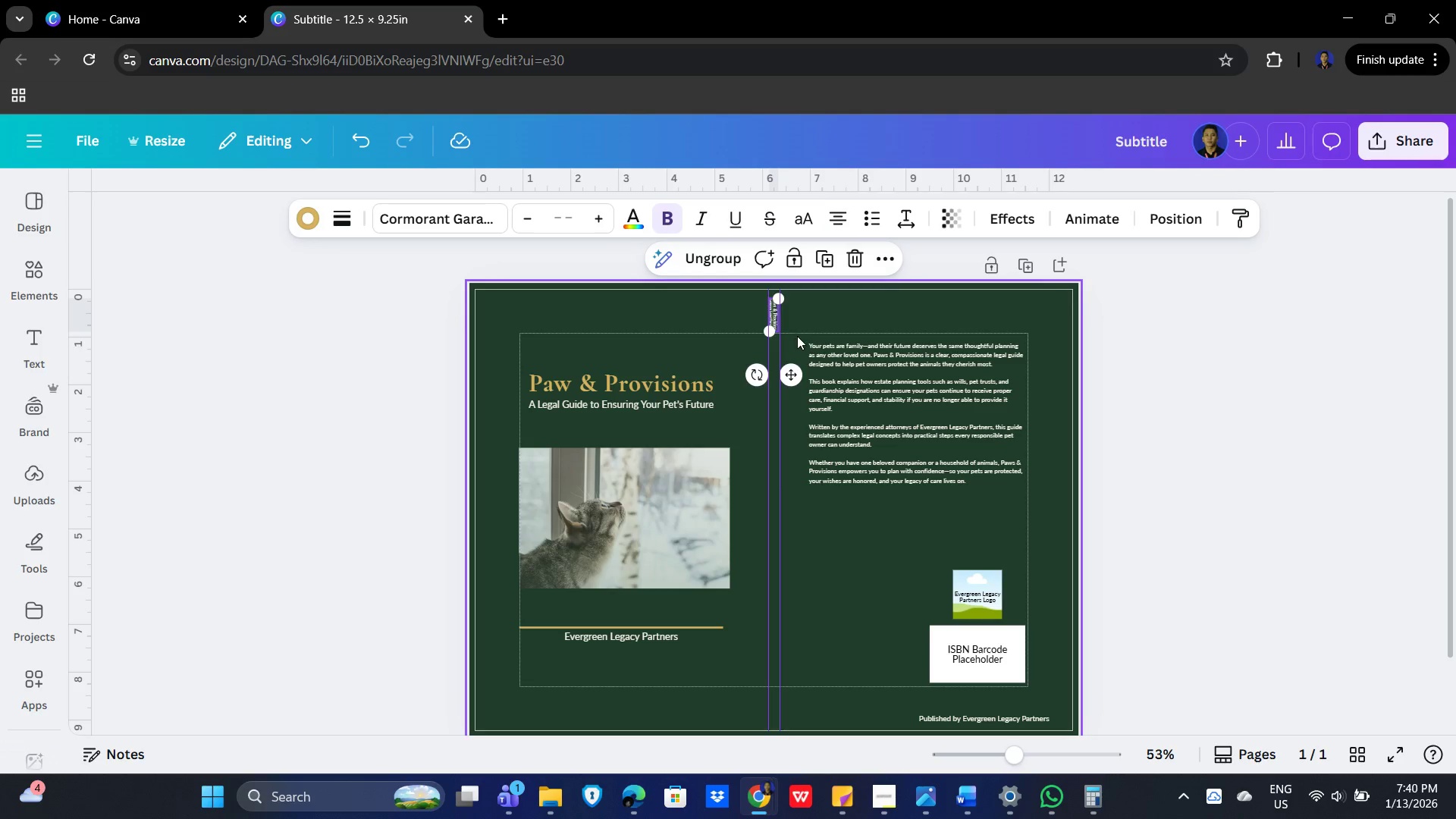 
hold_key(key=ControlLeft, duration=0.7)
scroll: coordinate [783, 404], scroll_direction: up, amount: 9.0
 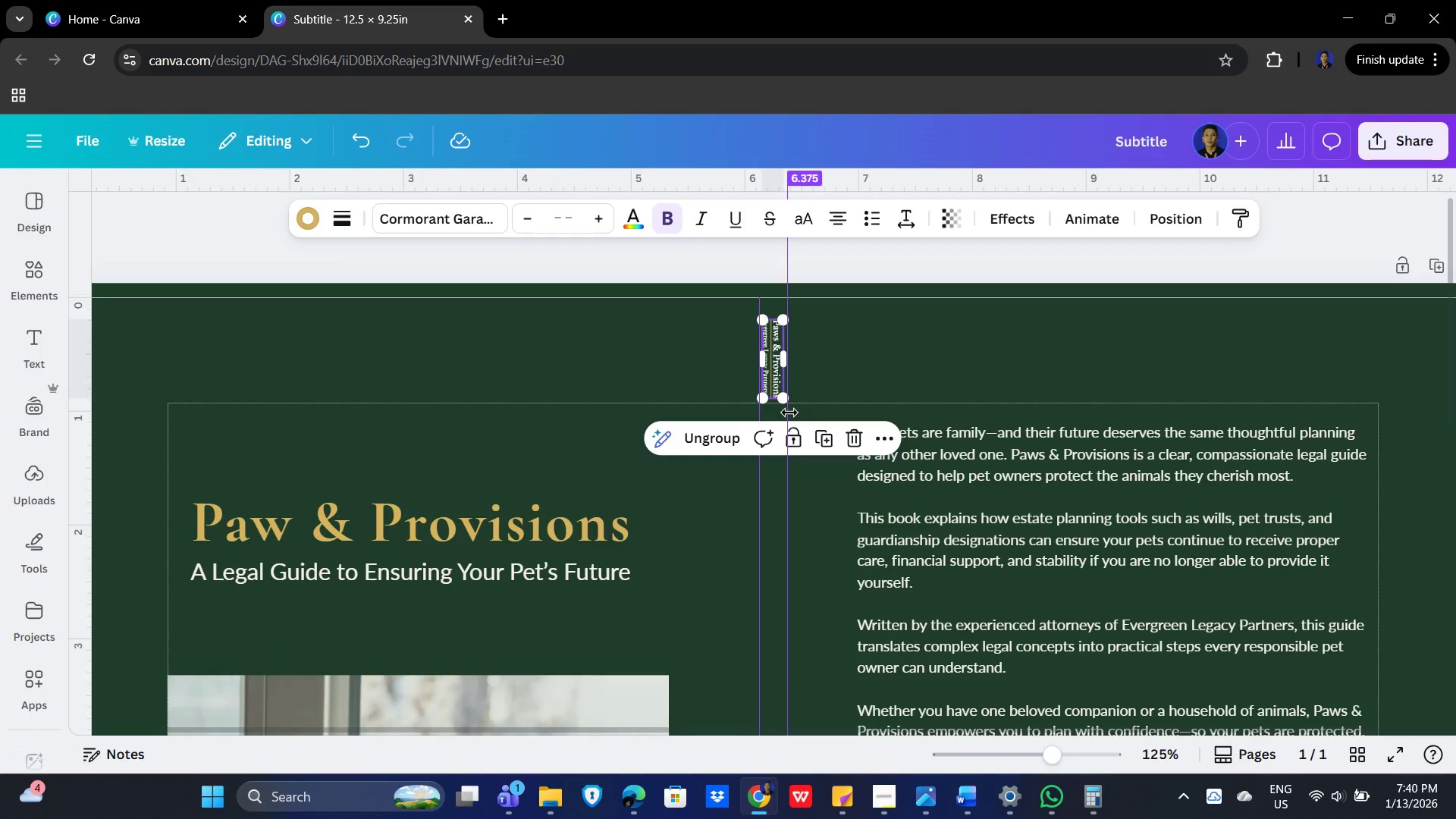 
mouse_move([788, 391])
 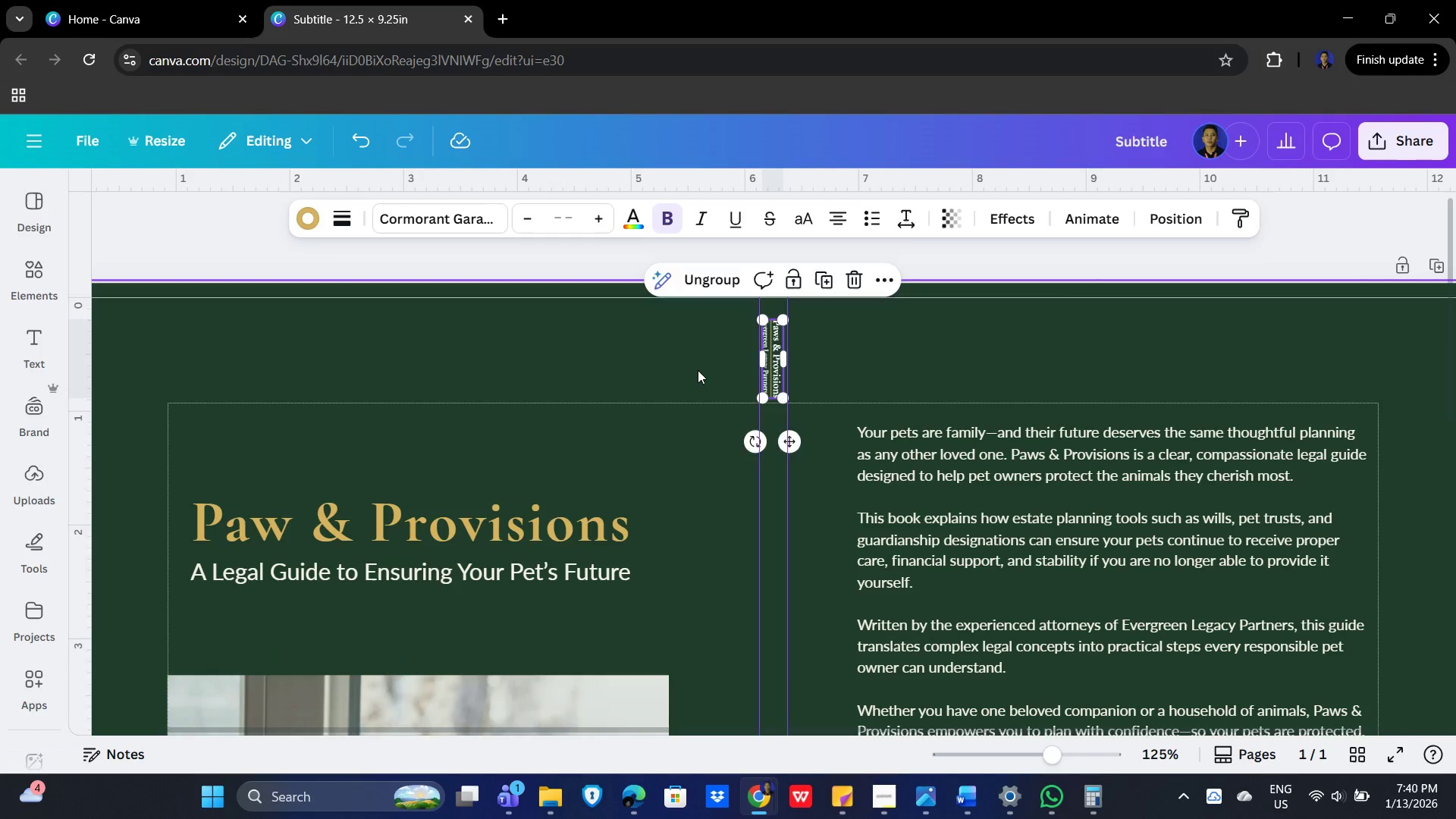 
key(Alt+AltLeft)
 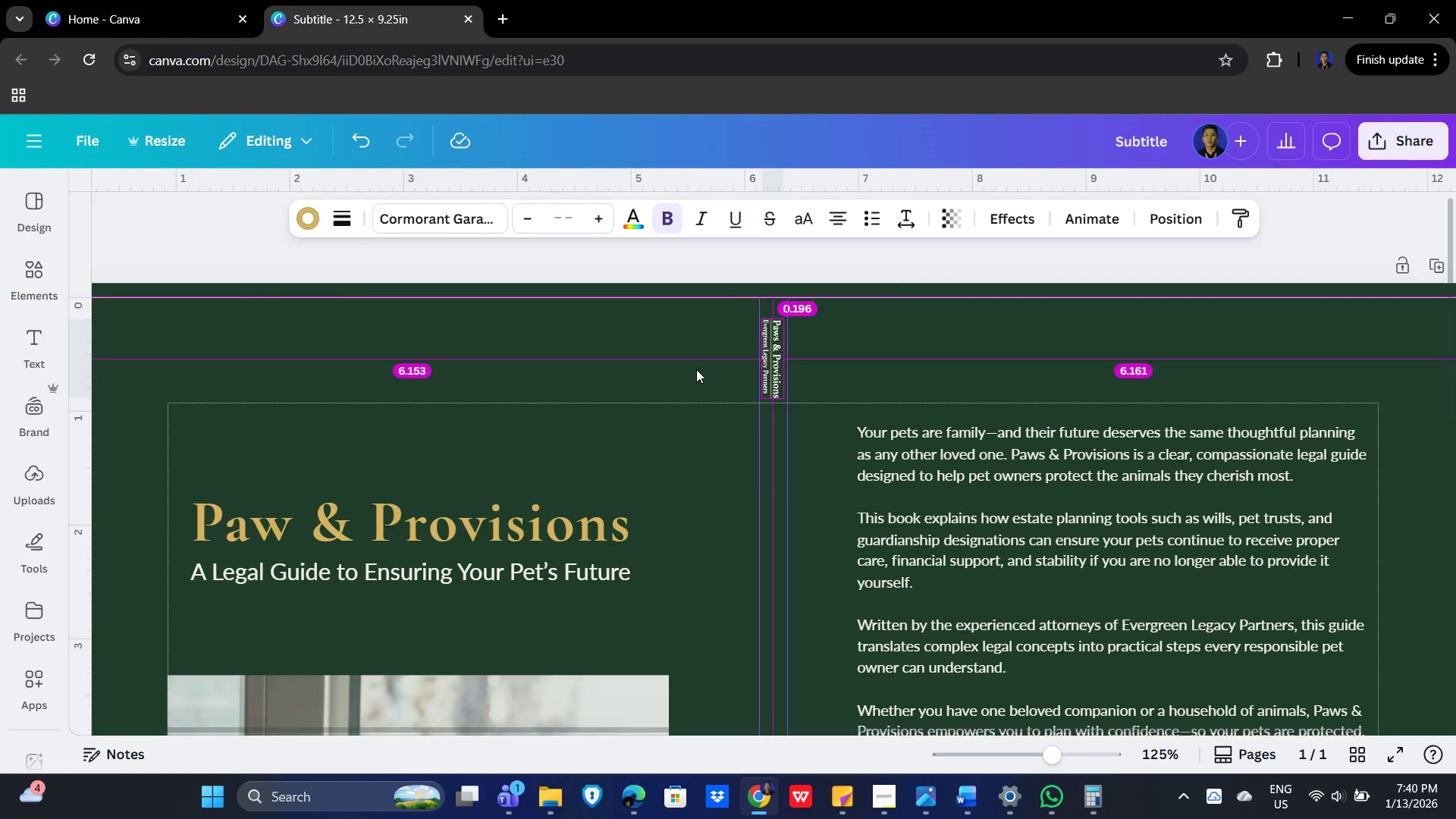 
key(Alt+Tab)
 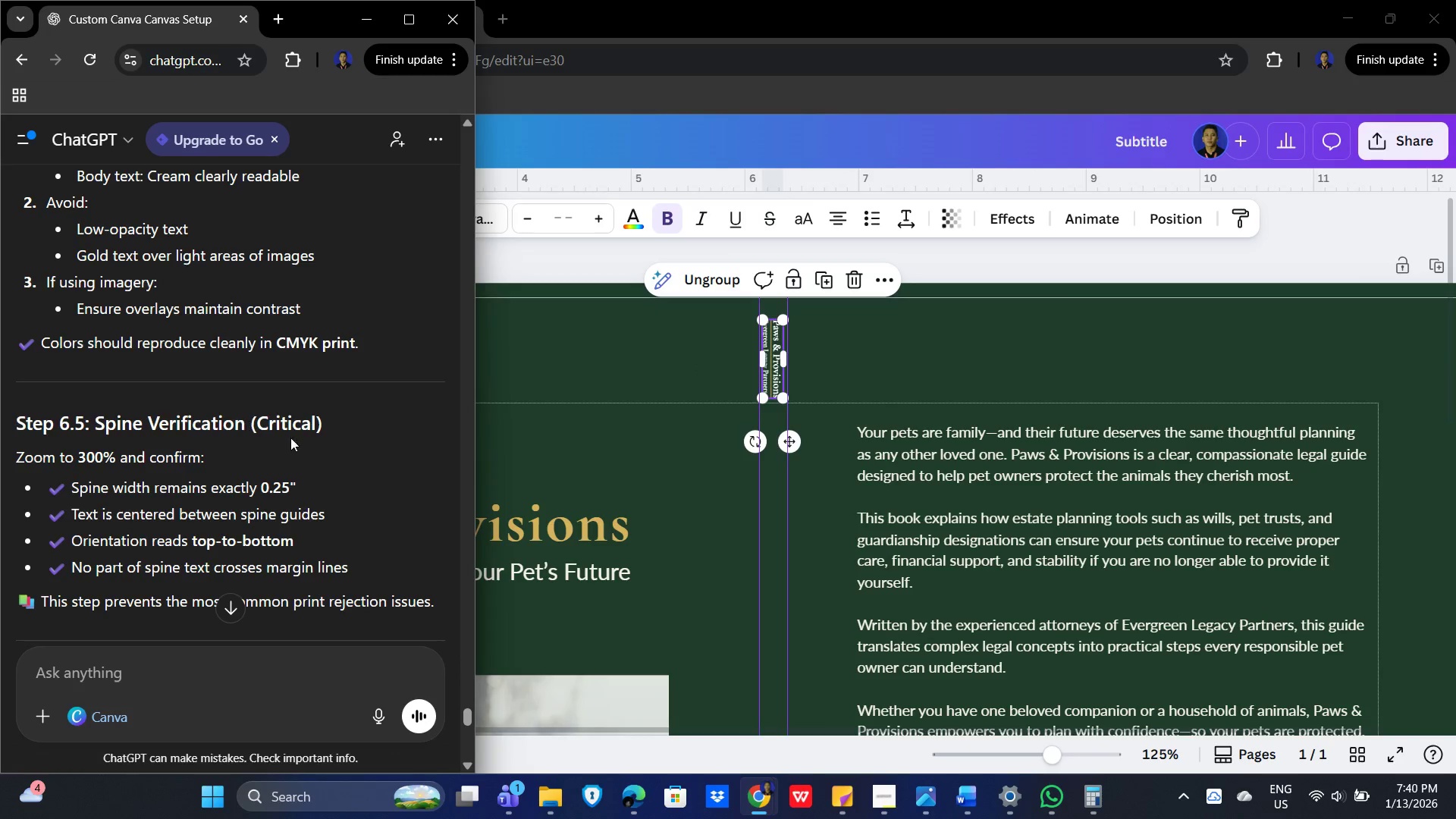 
scroll: coordinate [317, 446], scroll_direction: down, amount: 1.0
 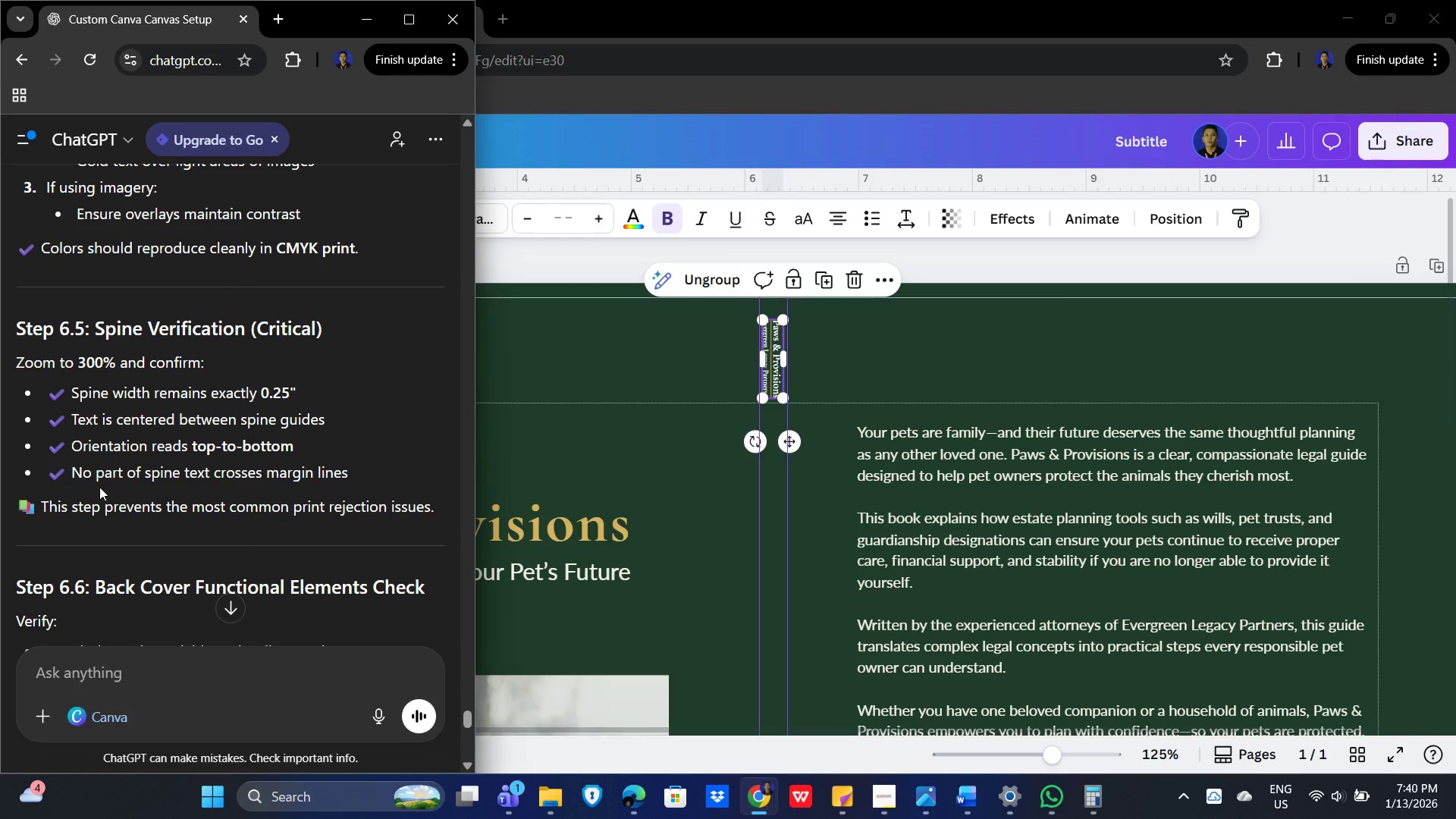 
wait(7.66)
 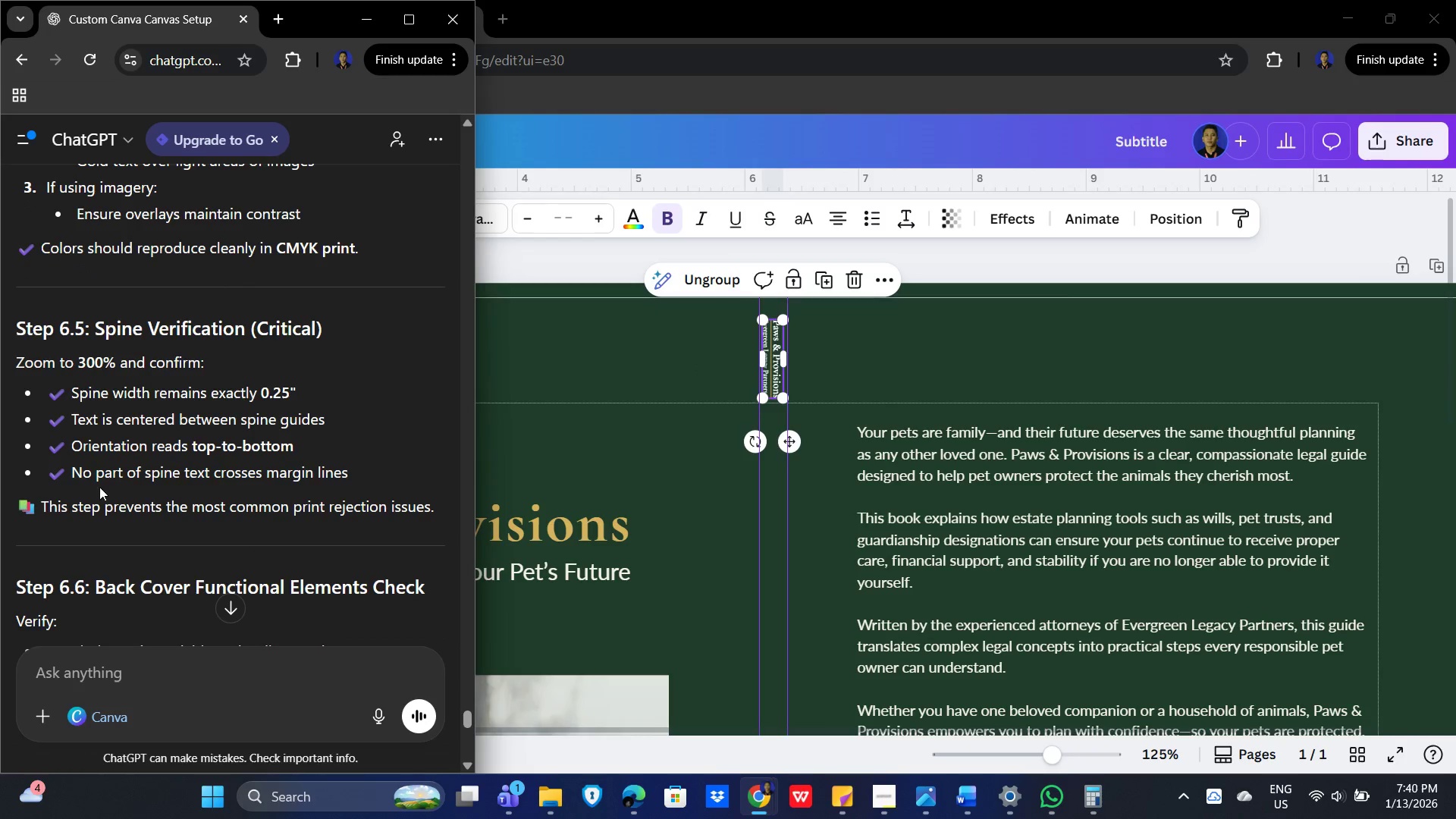 
scroll: coordinate [935, 278], scroll_direction: up, amount: 3.0
 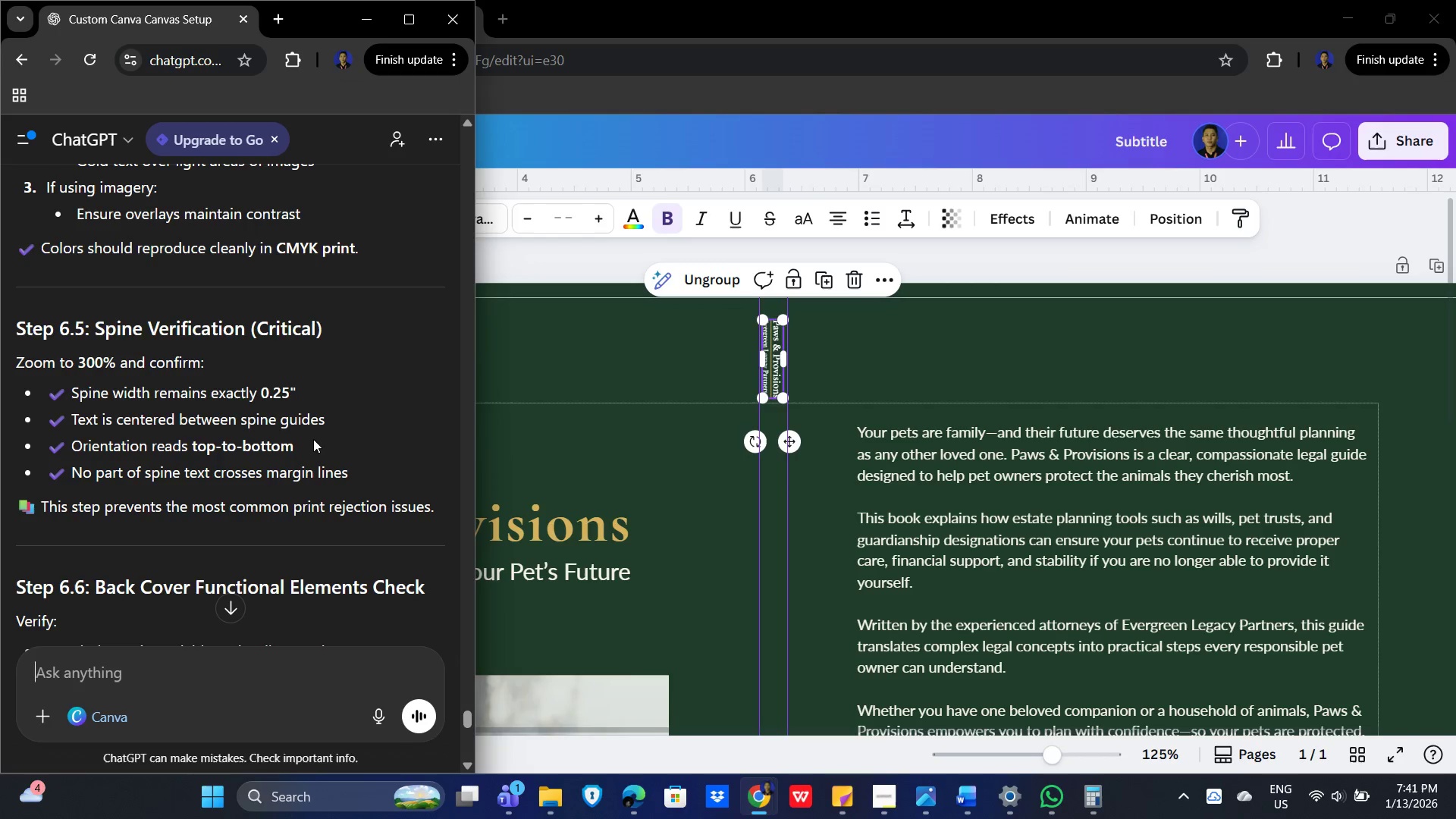 
wait(27.67)
 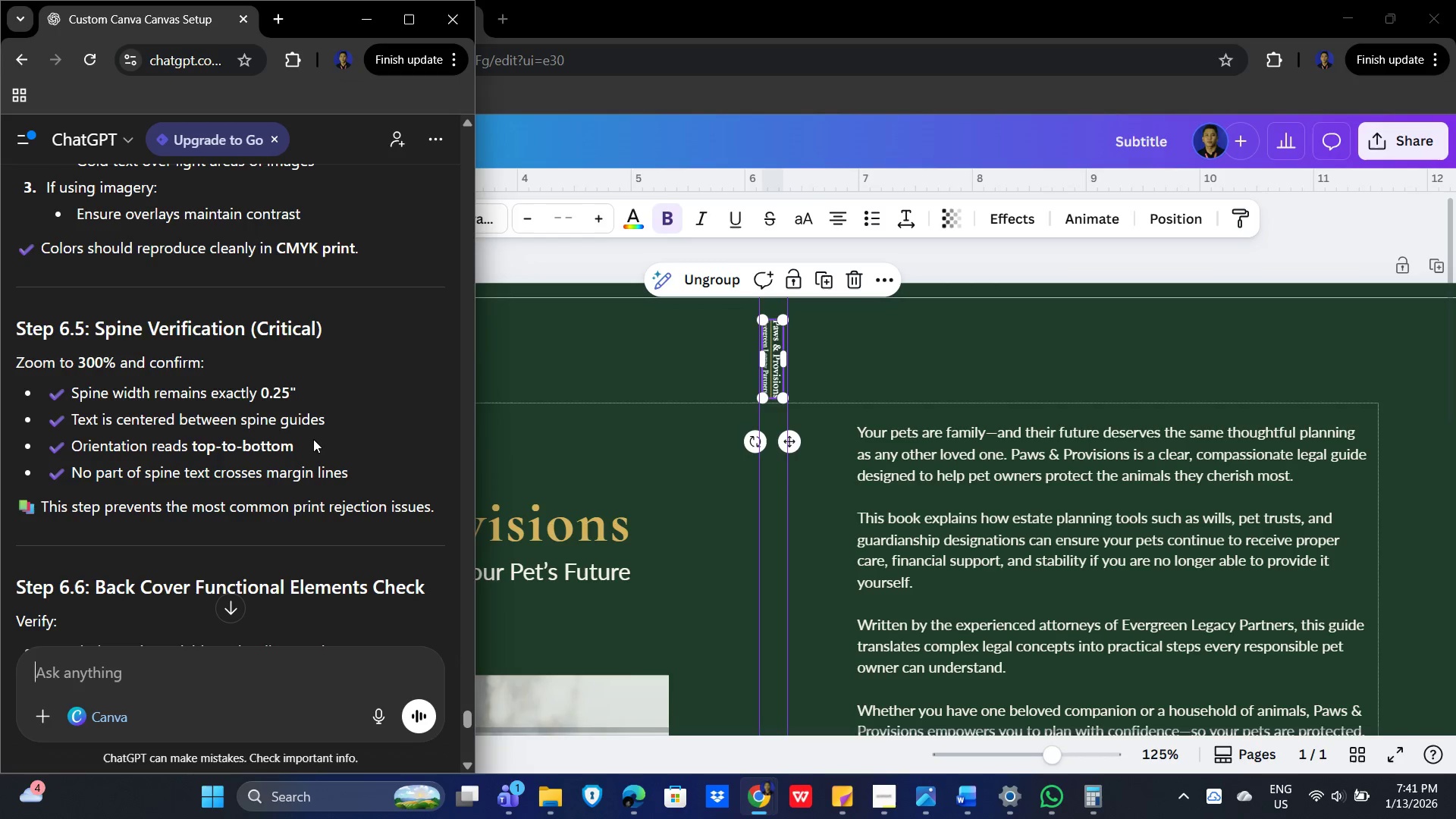 
scroll: coordinate [375, 521], scroll_direction: down, amount: 3.0
 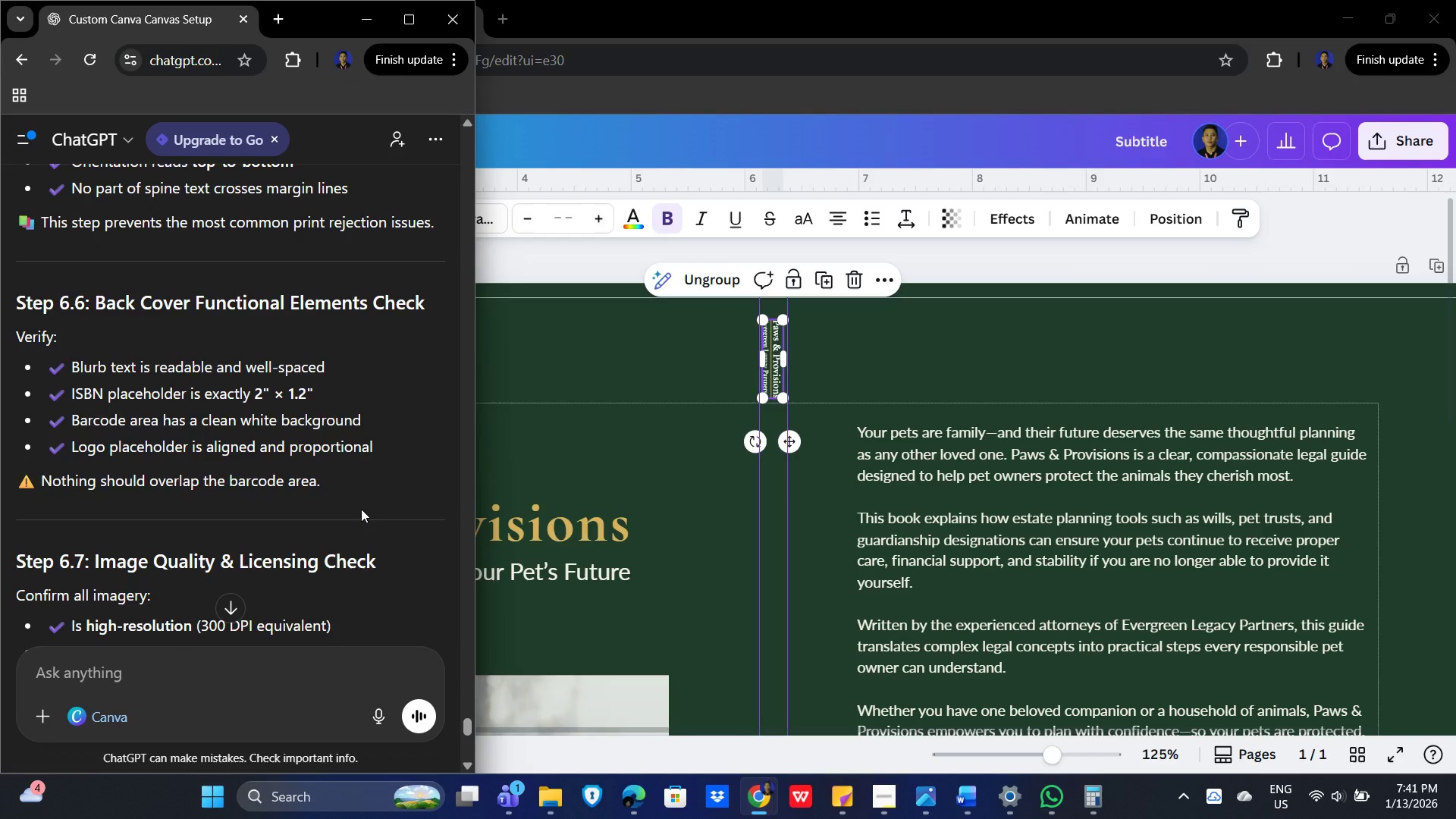 
wait(12.61)
 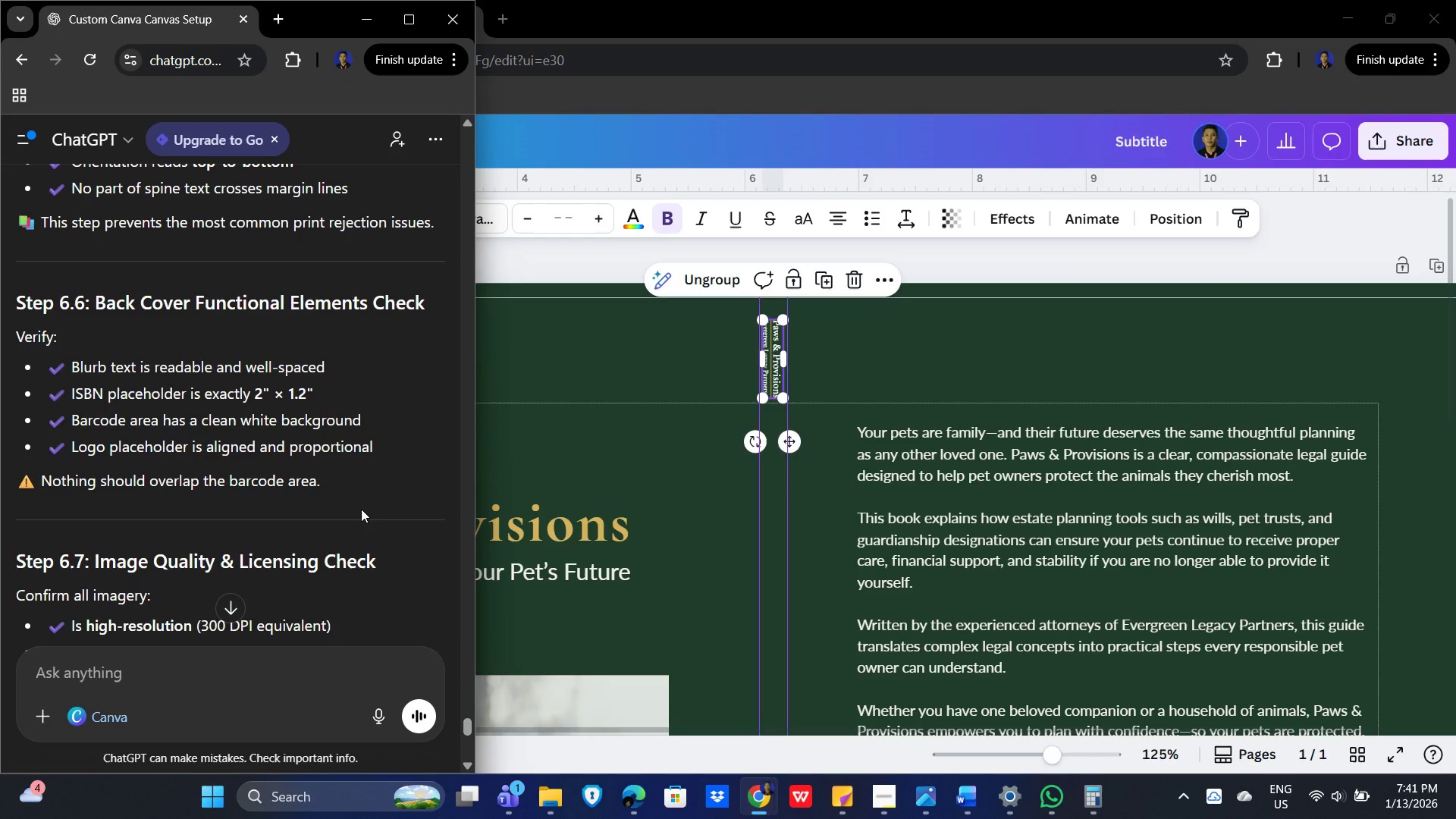 
scroll: coordinate [361, 509], scroll_direction: down, amount: 3.0
 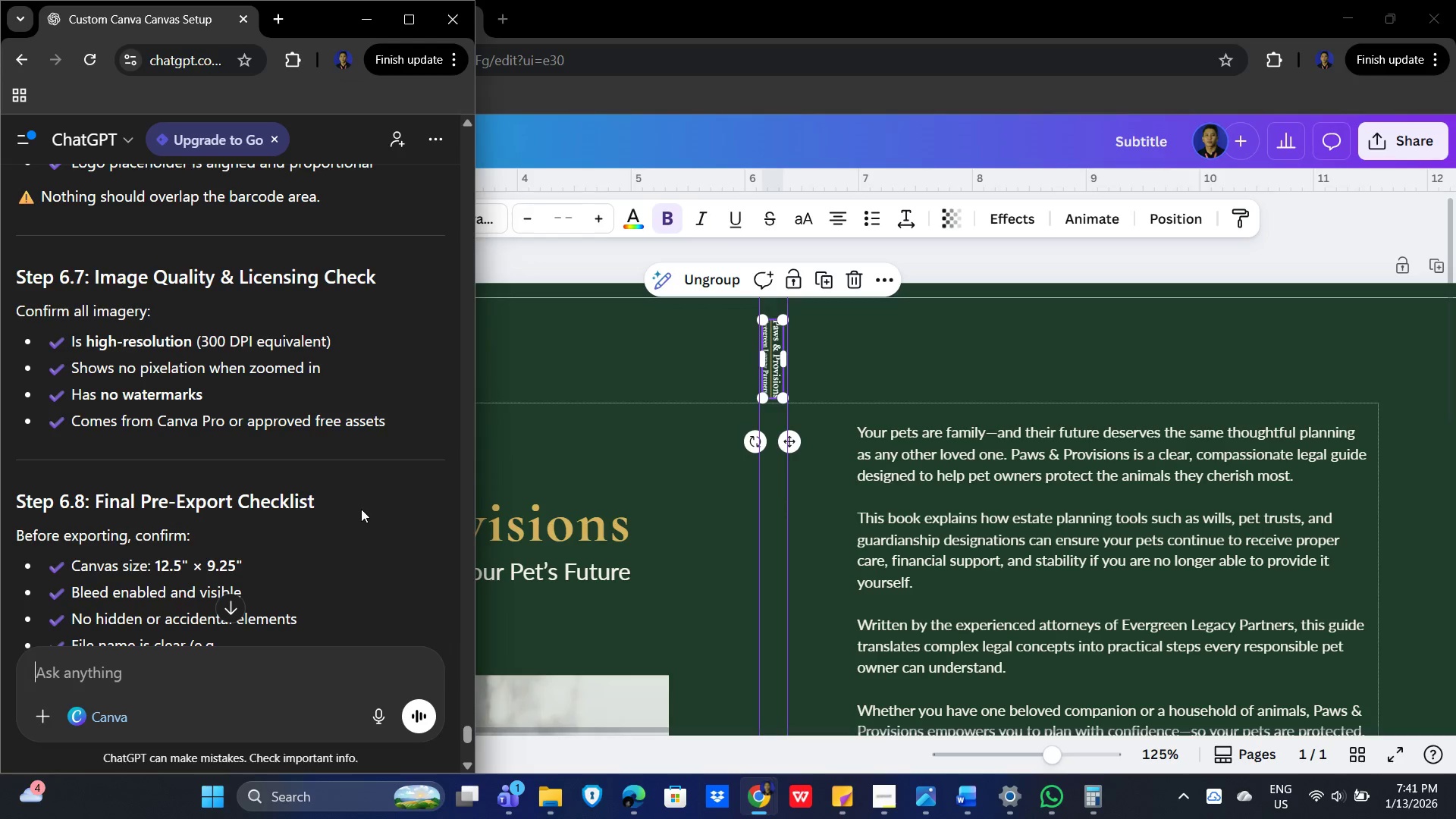 
wait(11.19)
 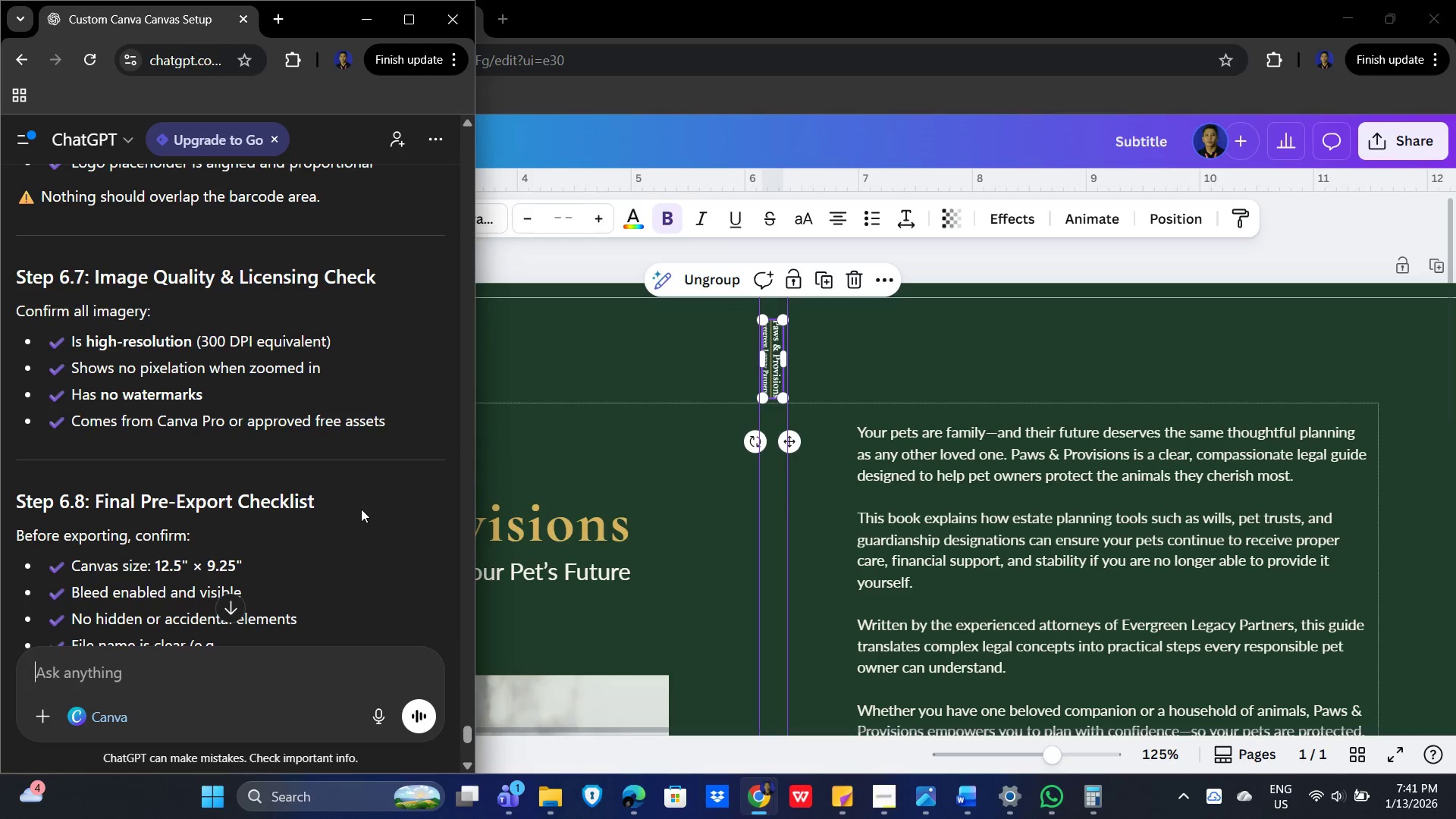 
scroll: coordinate [201, 444], scroll_direction: down, amount: 2.0
 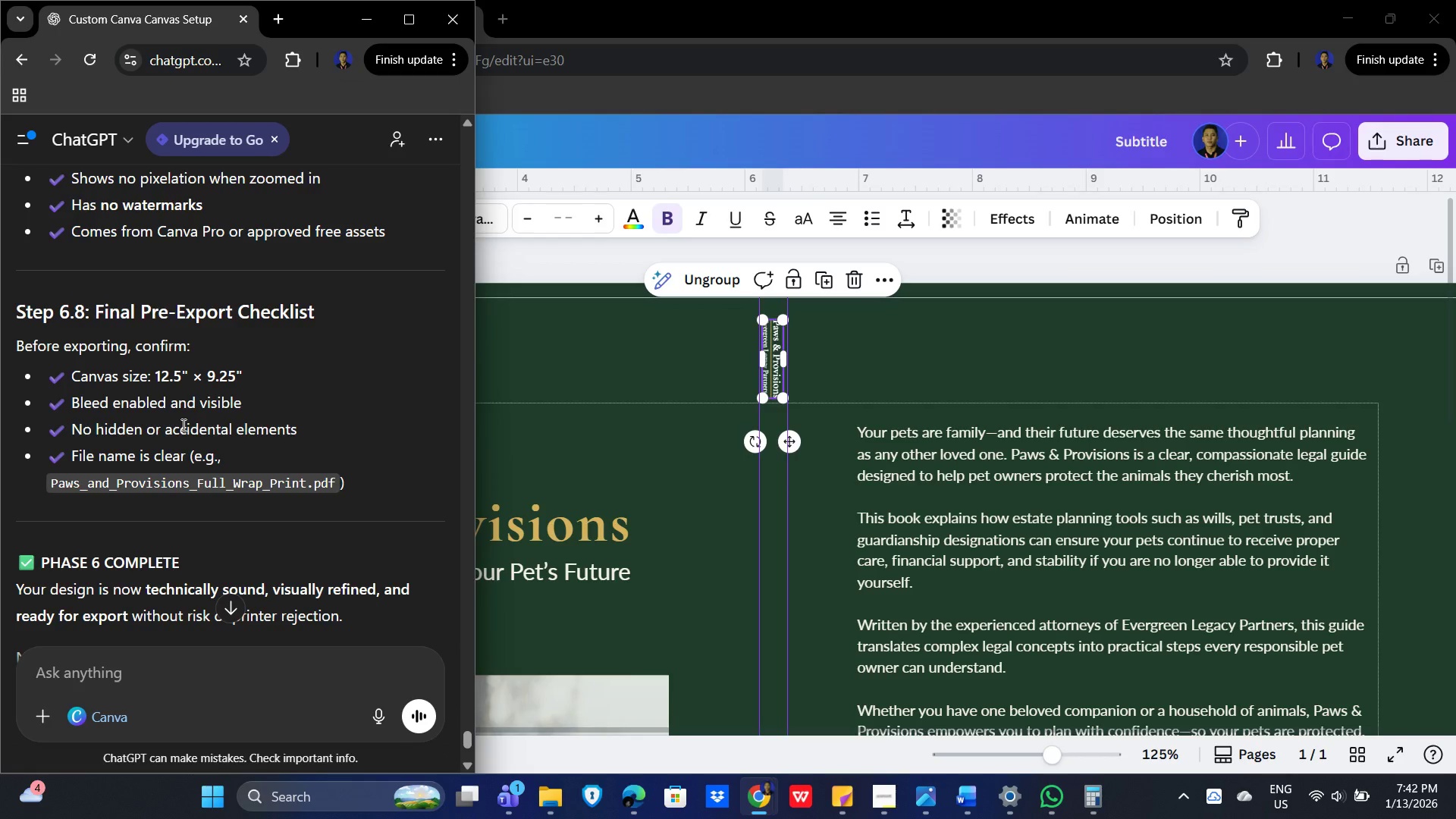 
wait(21.02)
 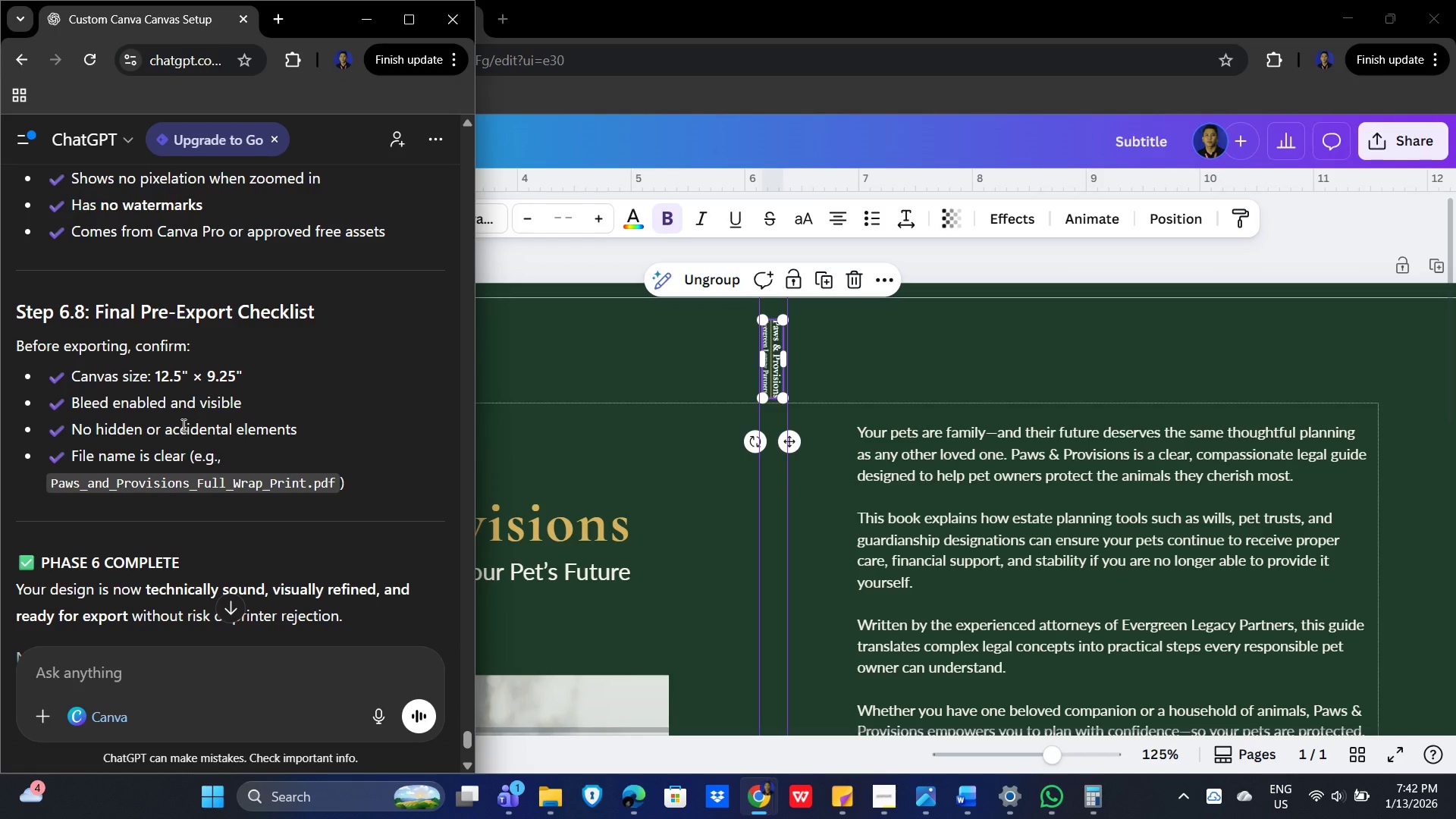 
left_click_drag(start_coordinate=[333, 480], to_coordinate=[16, 479])
 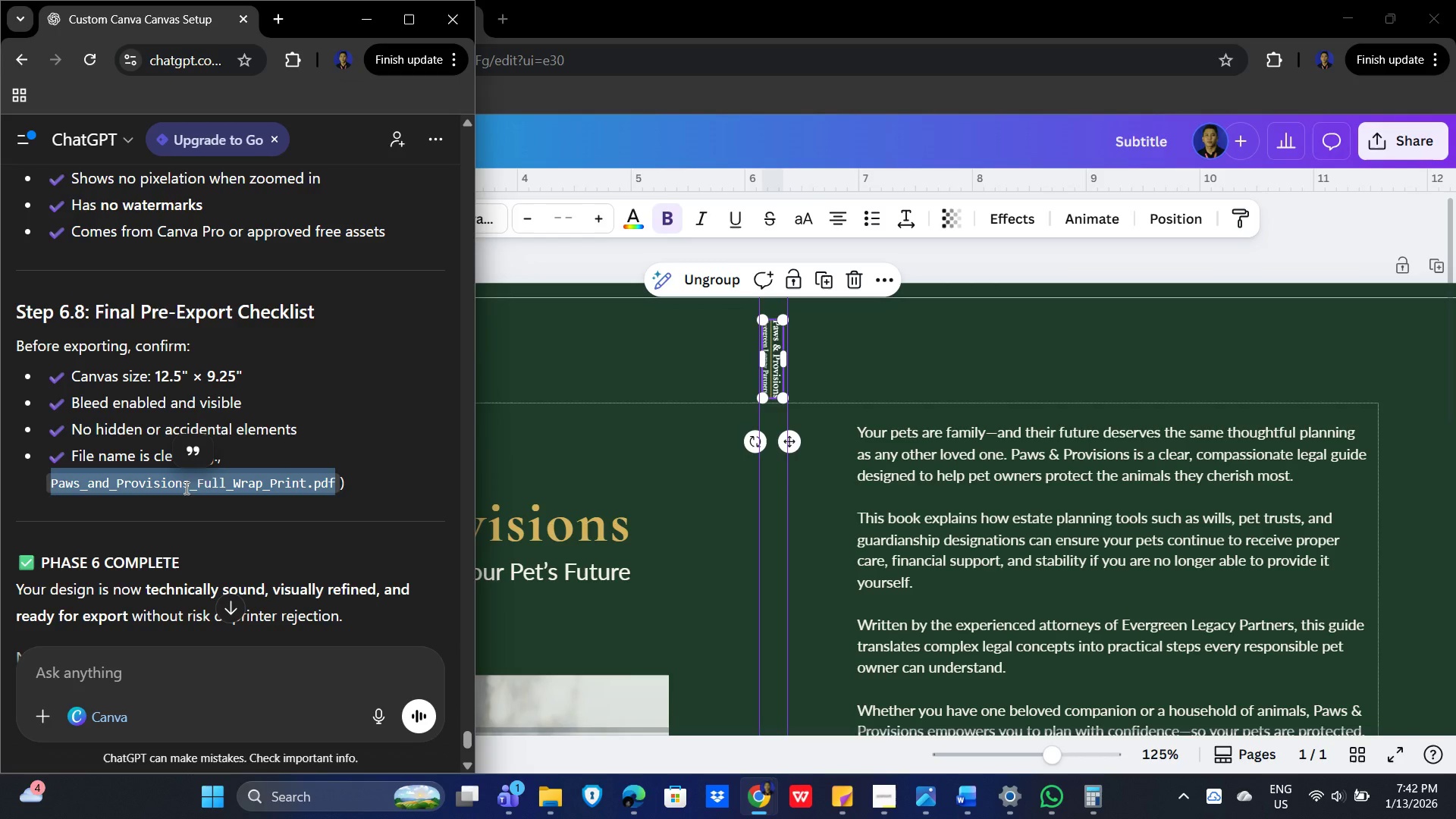 
key(Control+C)
 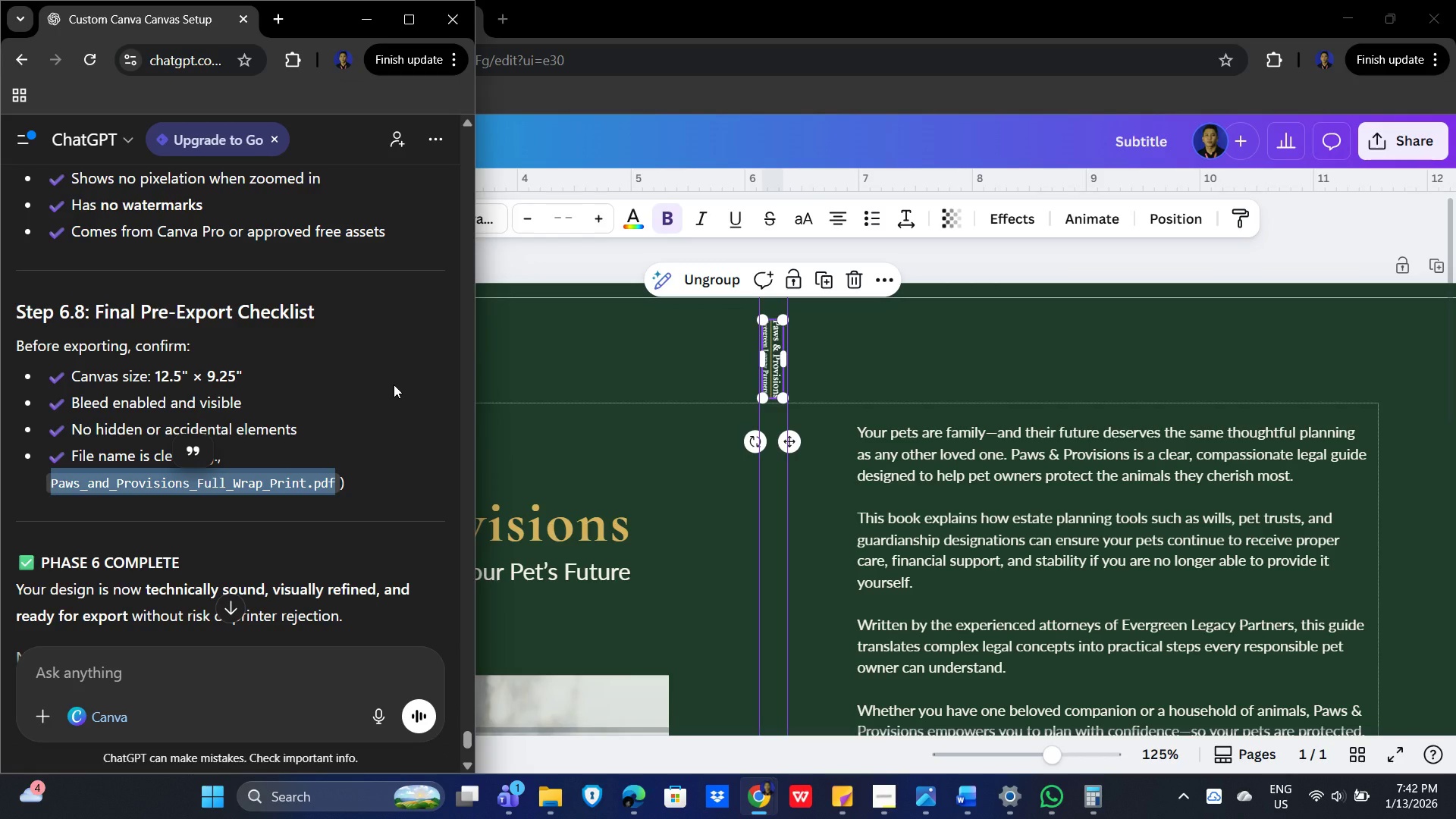 
wait(6.16)
 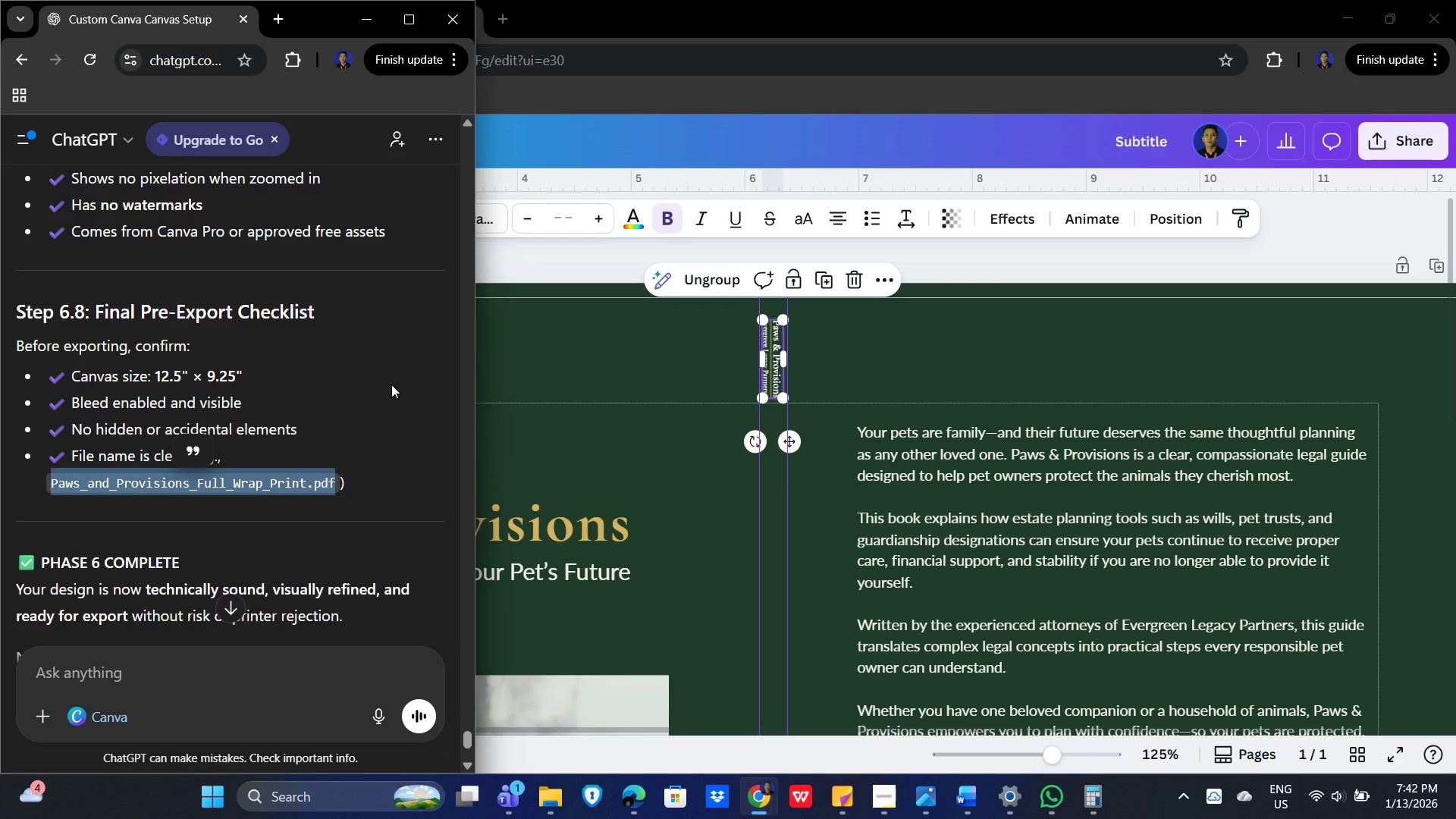 
scroll: coordinate [394, 384], scroll_direction: down, amount: 3.0
 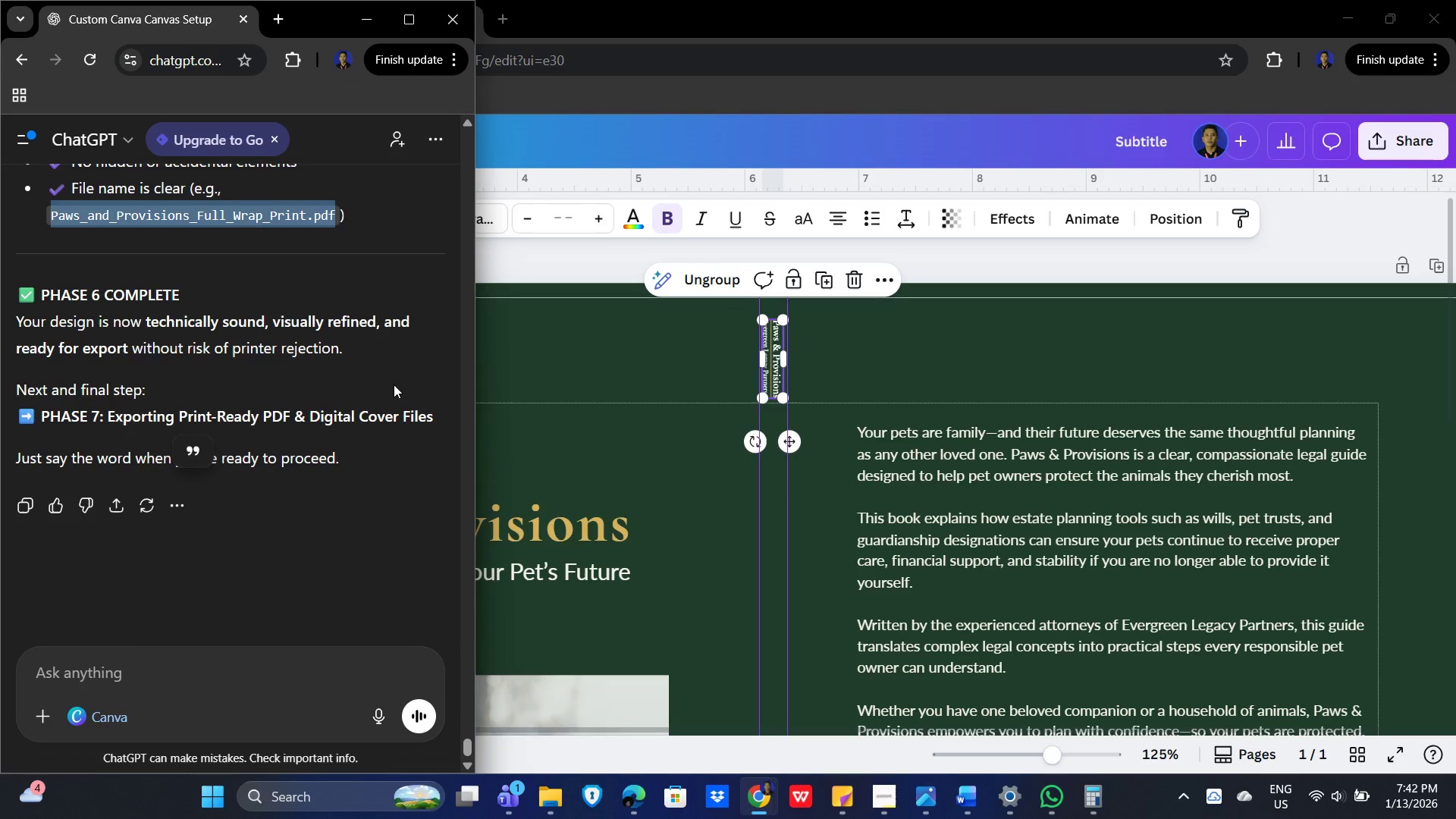 
wait(7.46)
 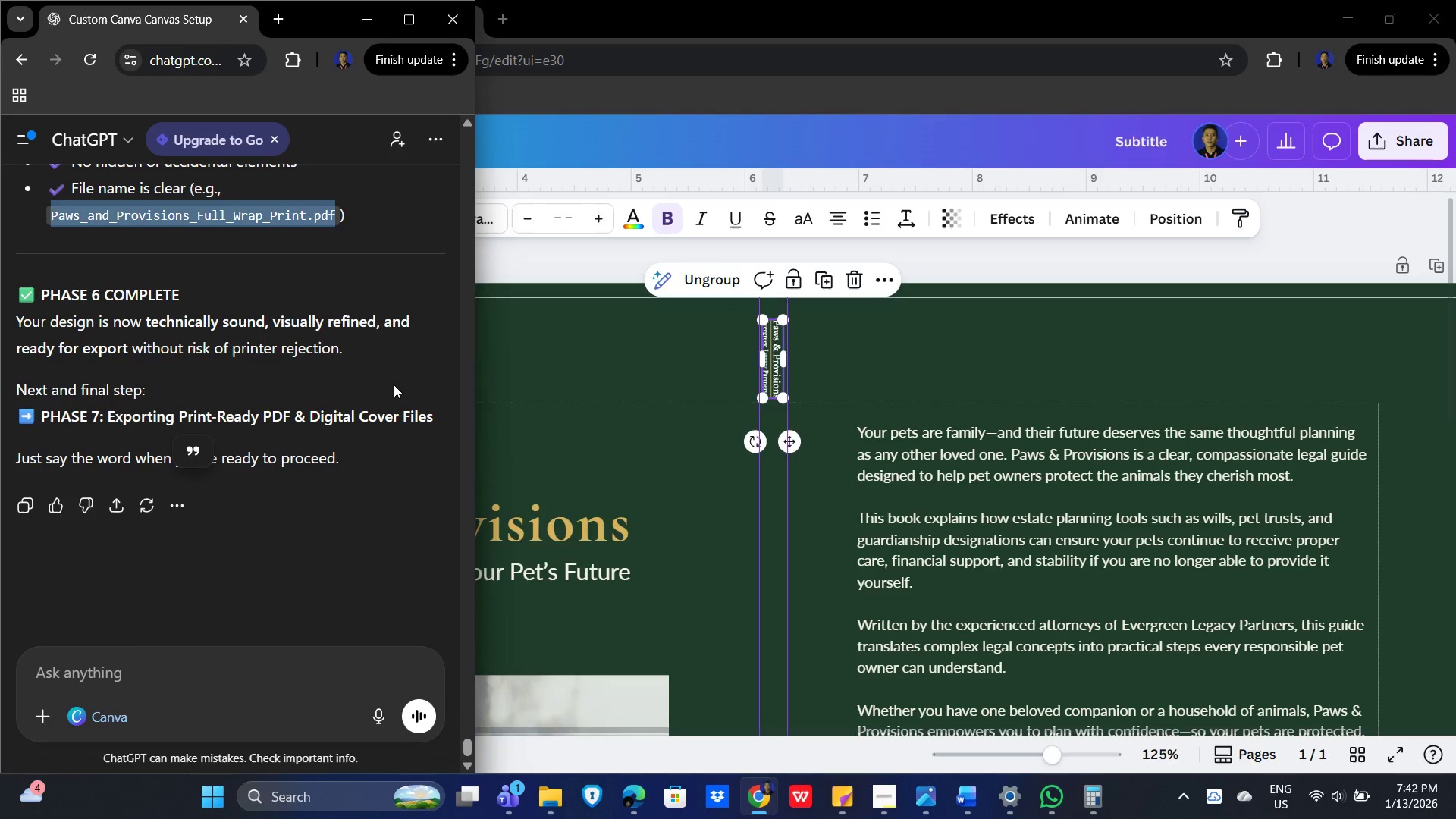 
scroll: coordinate [394, 384], scroll_direction: down, amount: 1.0
 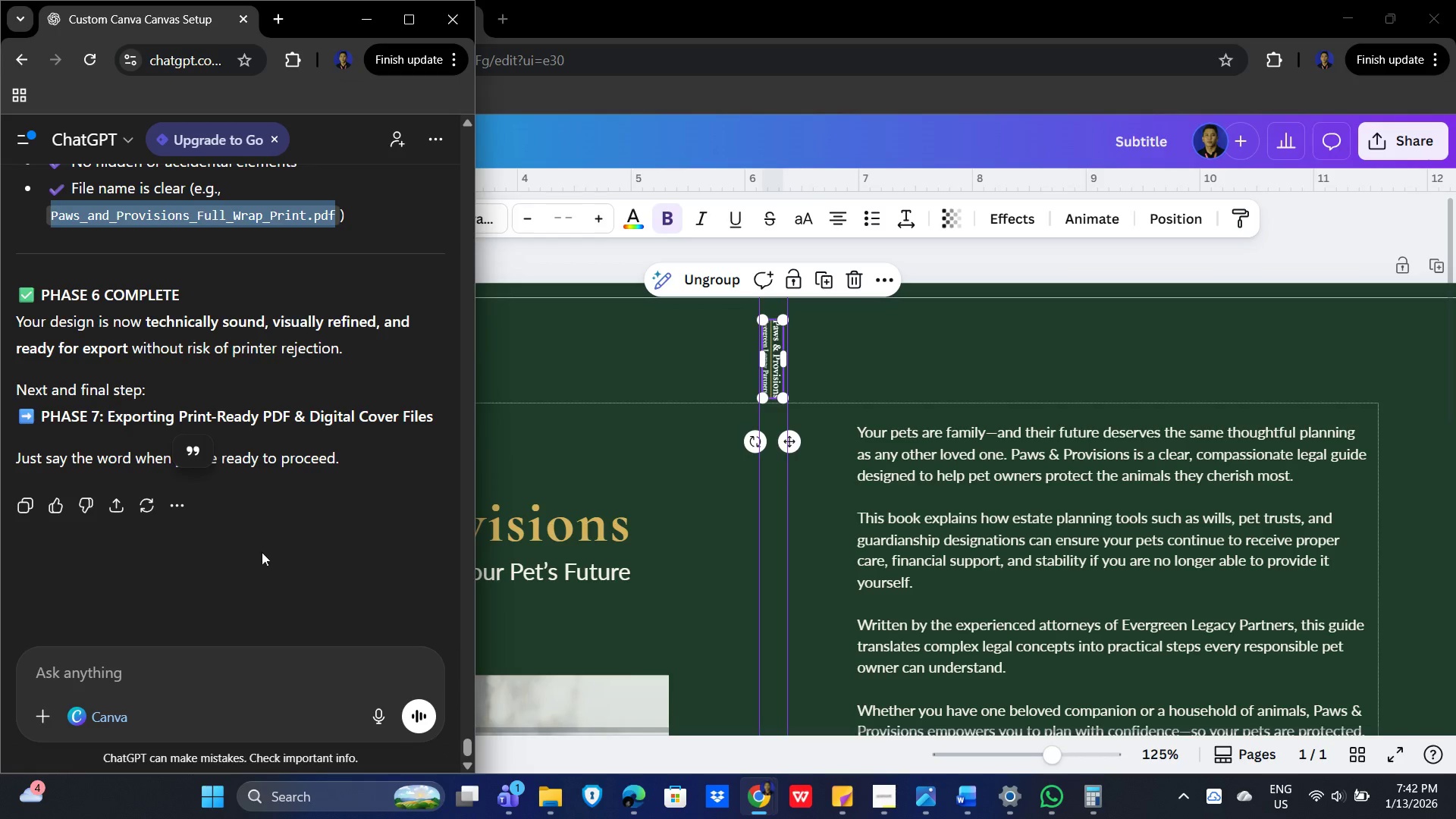 
left_click_drag(start_coordinate=[270, 570], to_coordinate=[271, 566])
 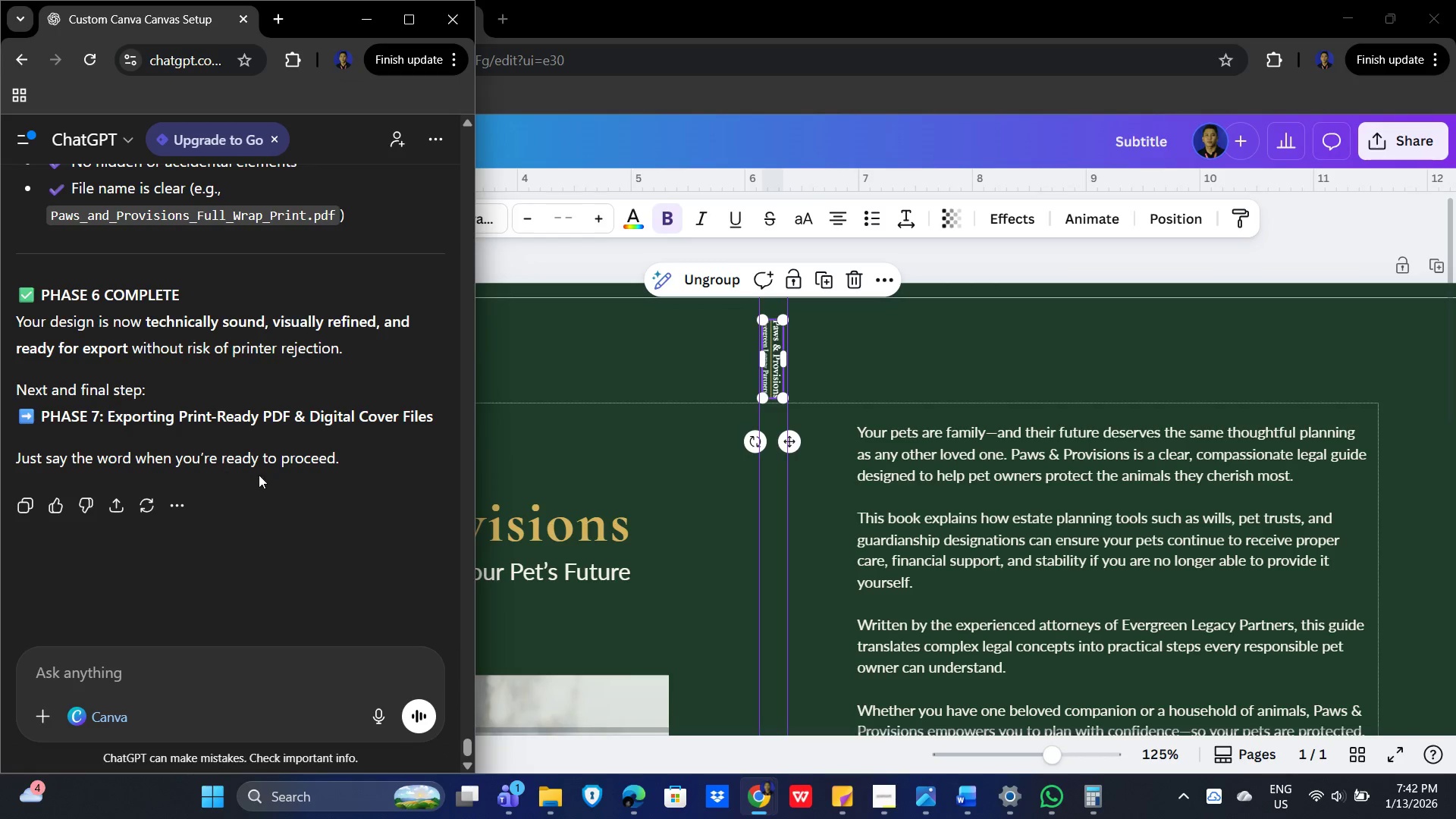 
scroll: coordinate [335, 414], scroll_direction: up, amount: 2.0
 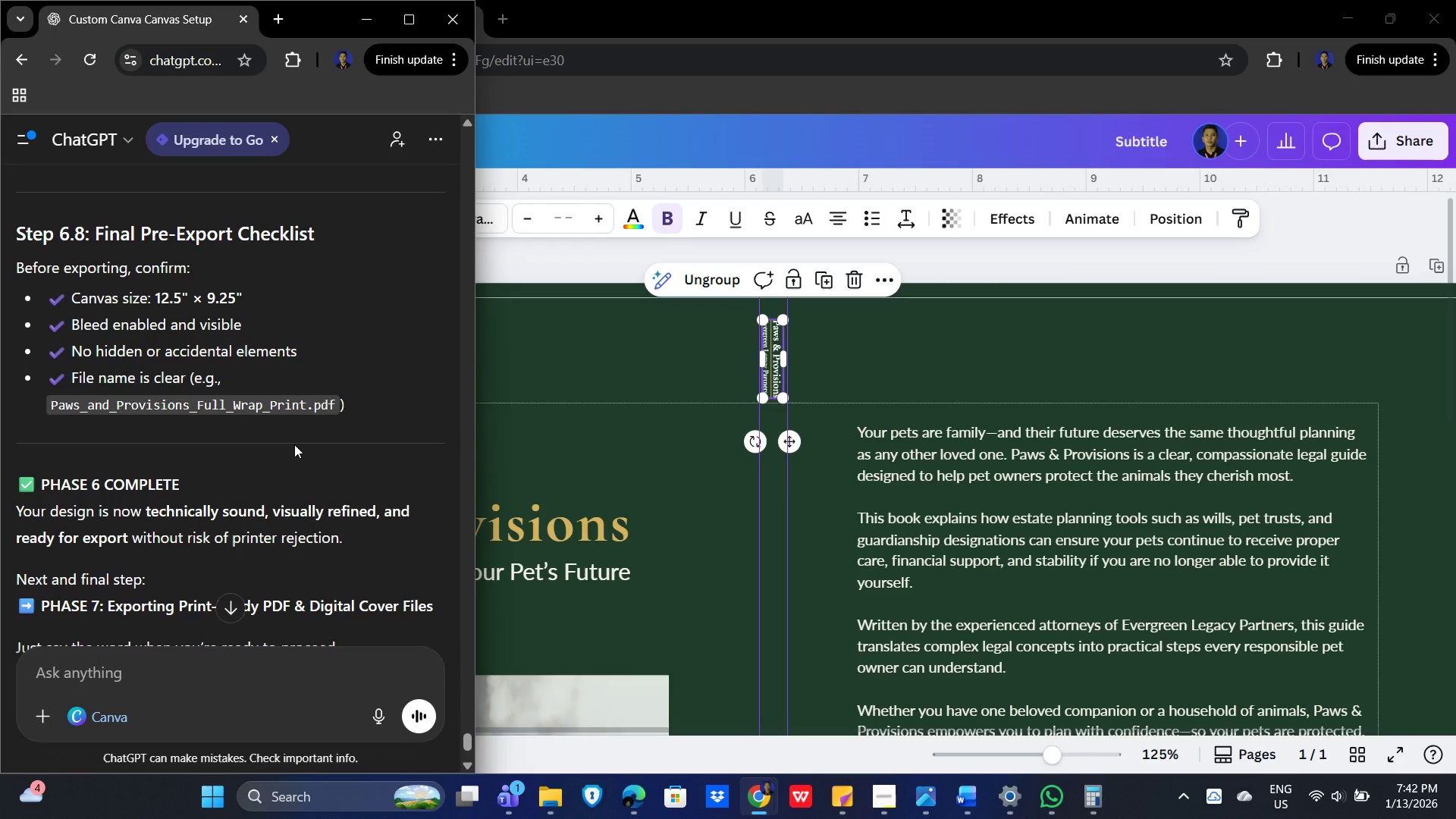 
scroll: coordinate [294, 444], scroll_direction: down, amount: 4.0
 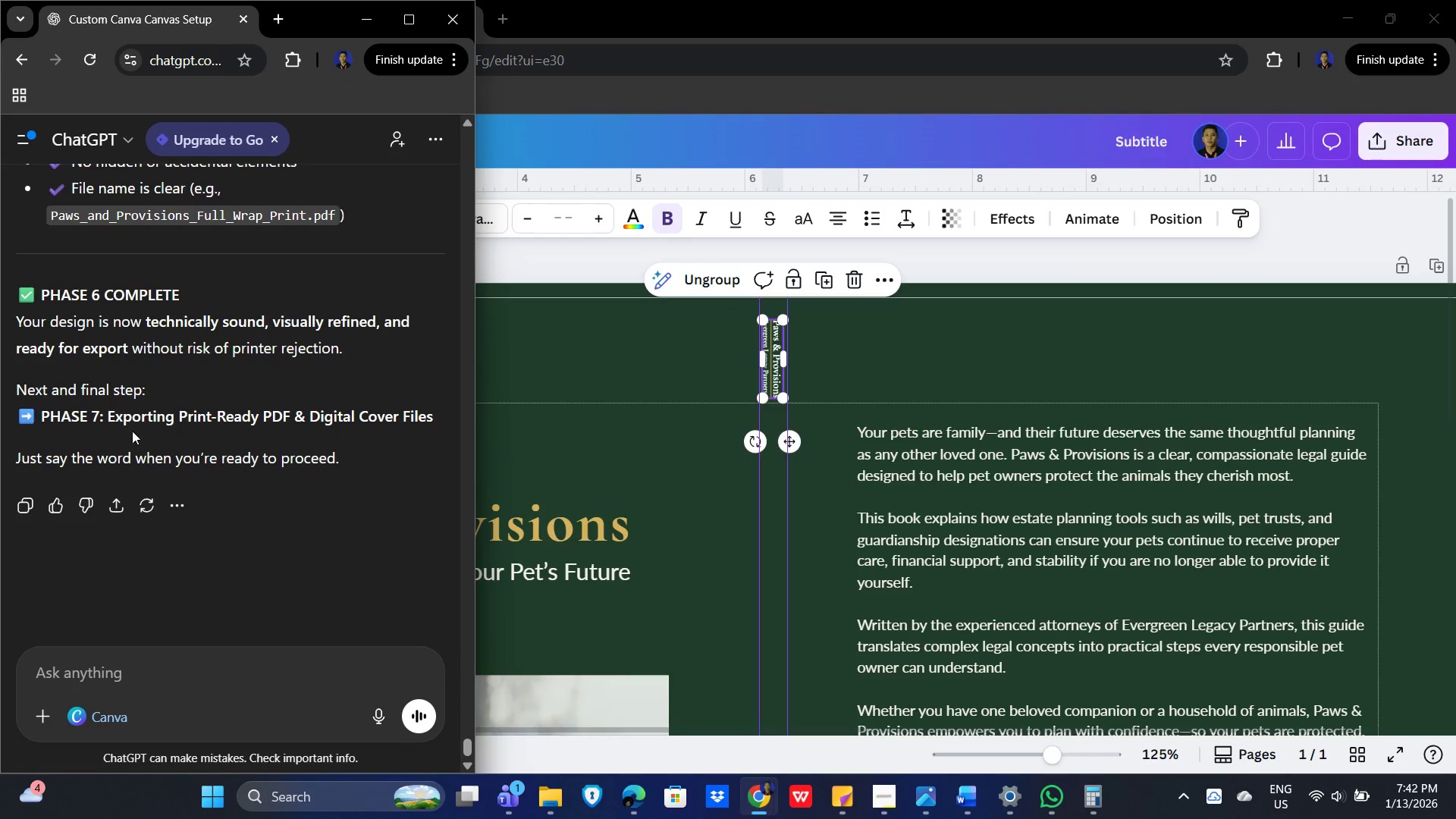 
scroll: coordinate [212, 447], scroll_direction: up, amount: 2.0
 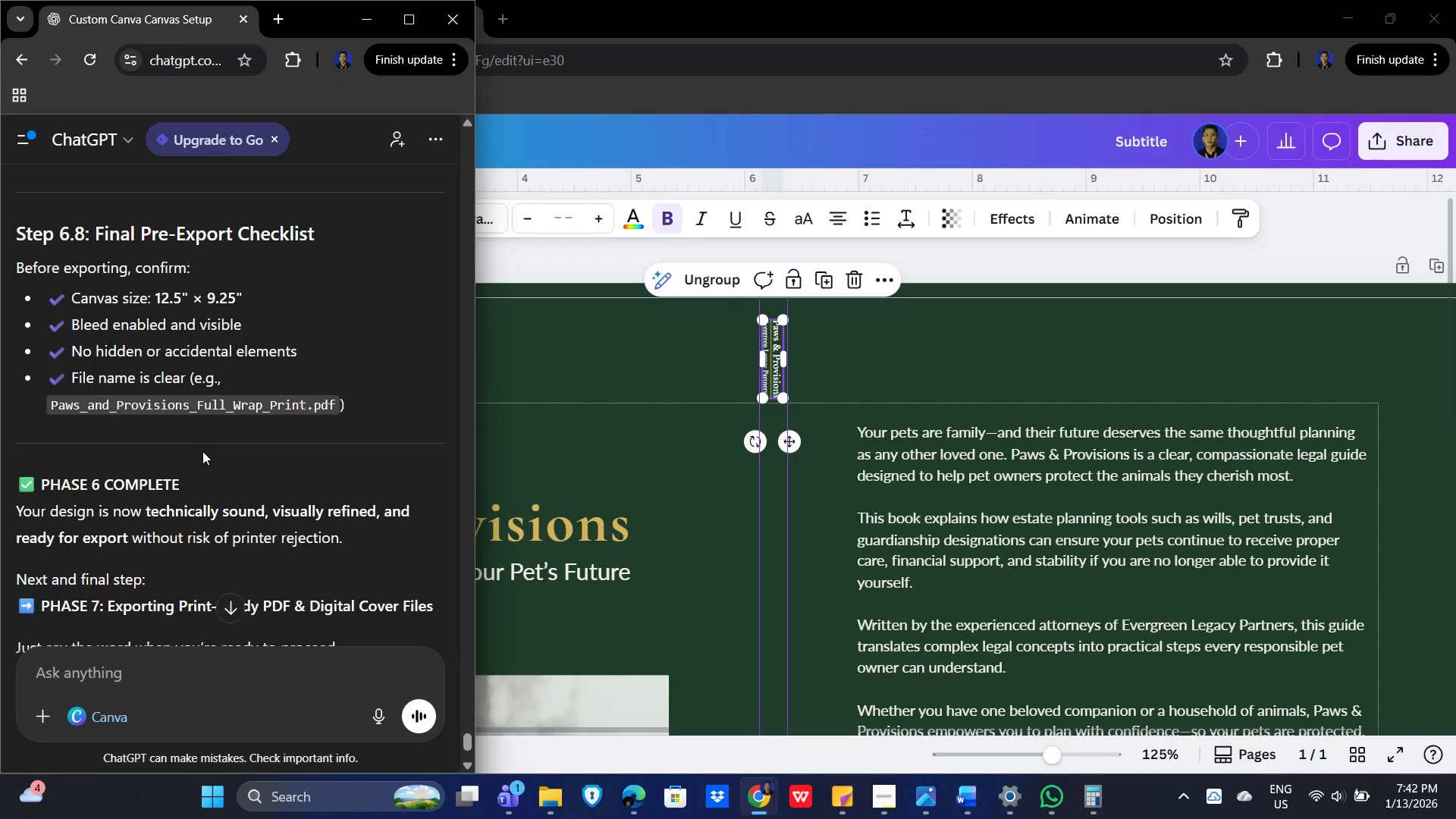 
scroll: coordinate [213, 456], scroll_direction: down, amount: 2.0
 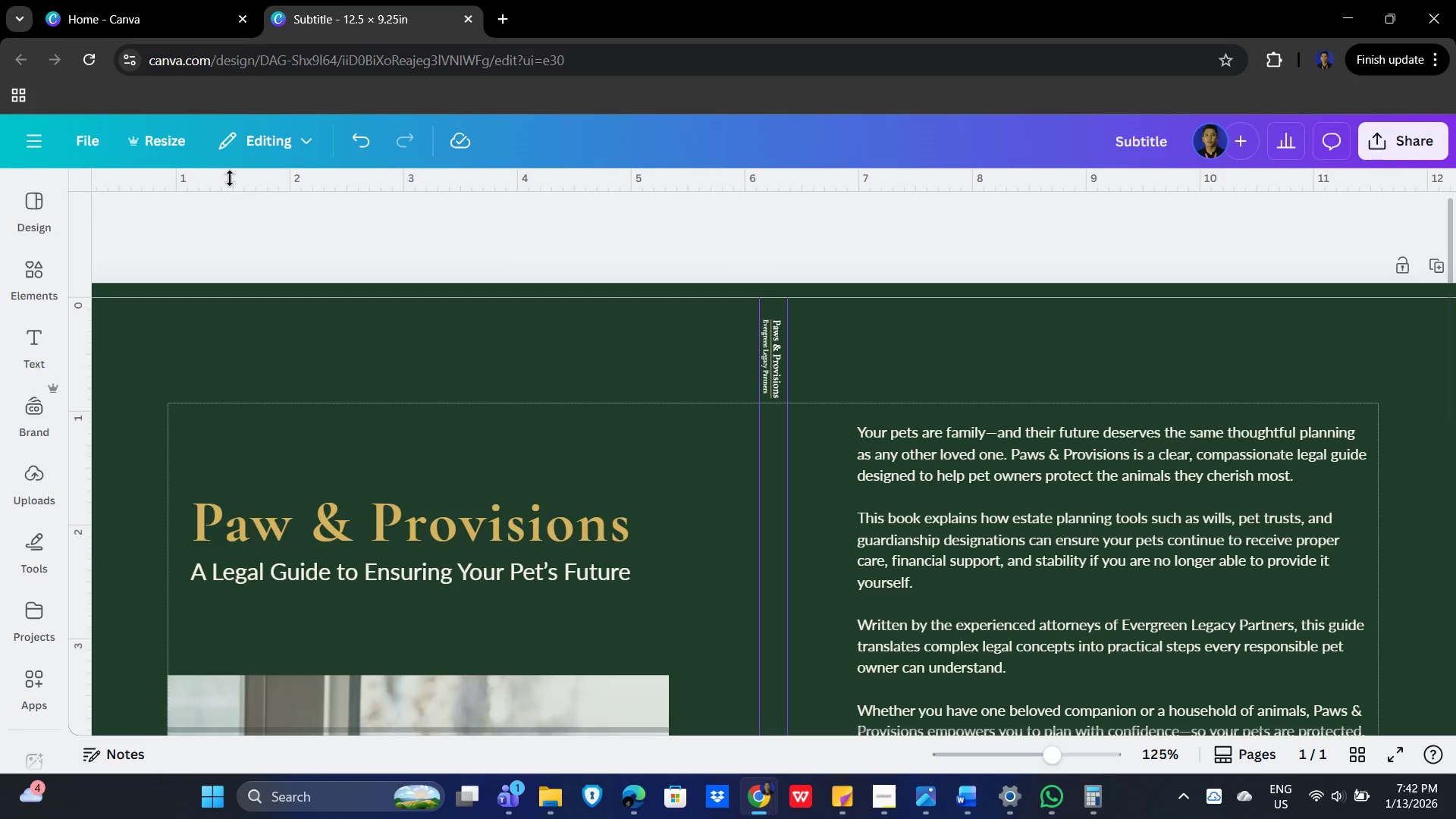 
left_click([146, 145])
 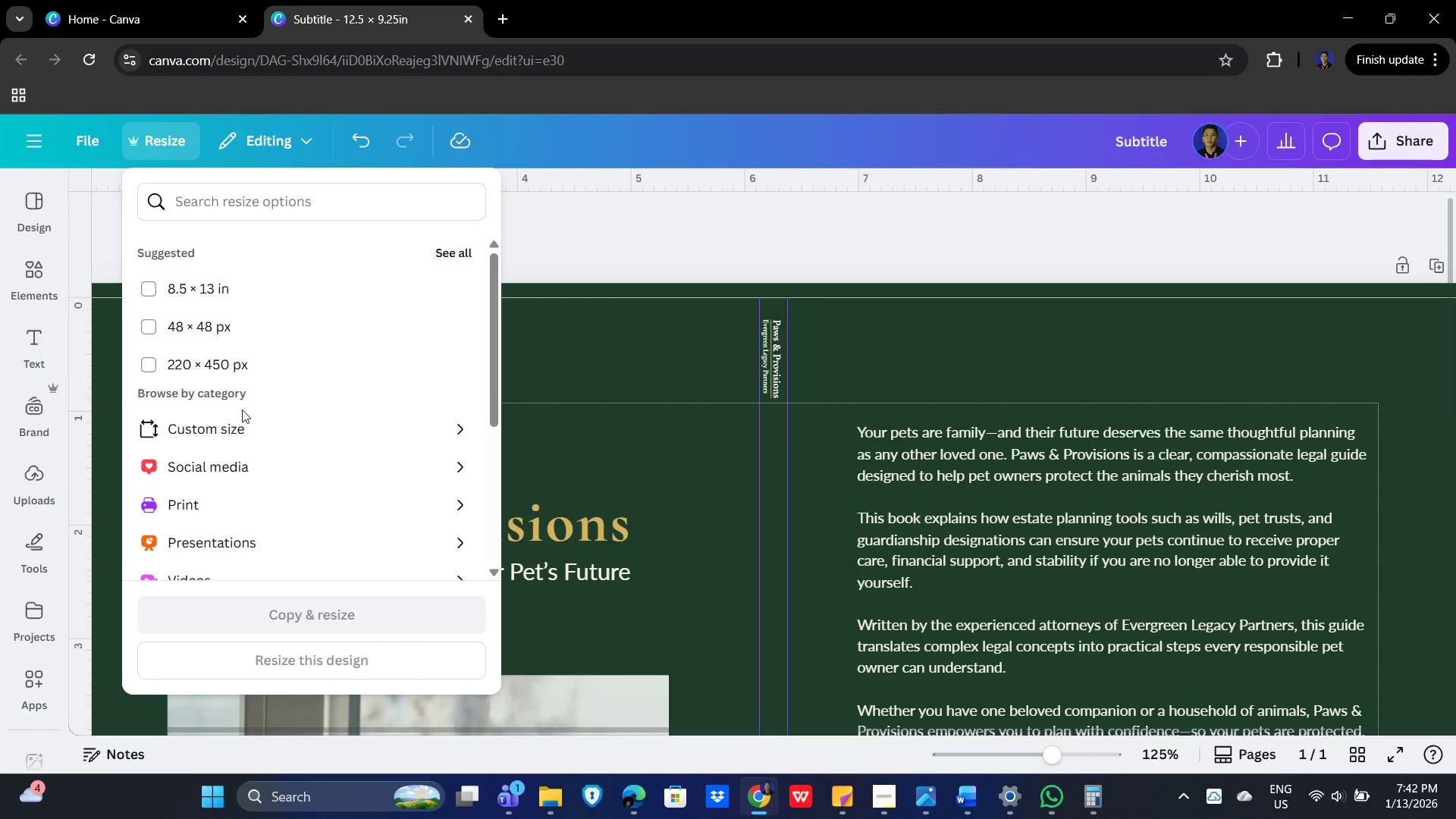 
left_click([243, 424])
 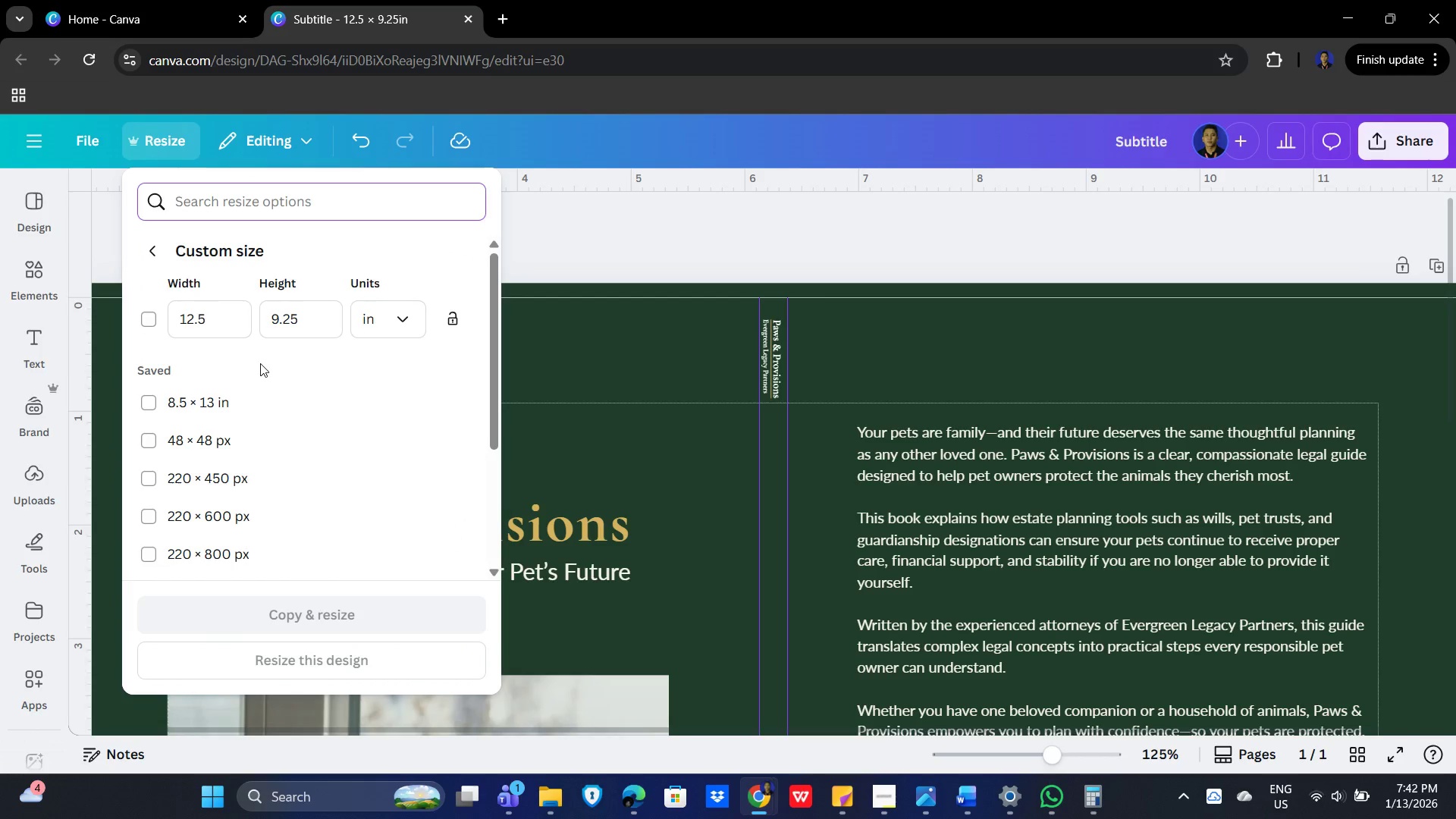 
left_click([736, 228])
 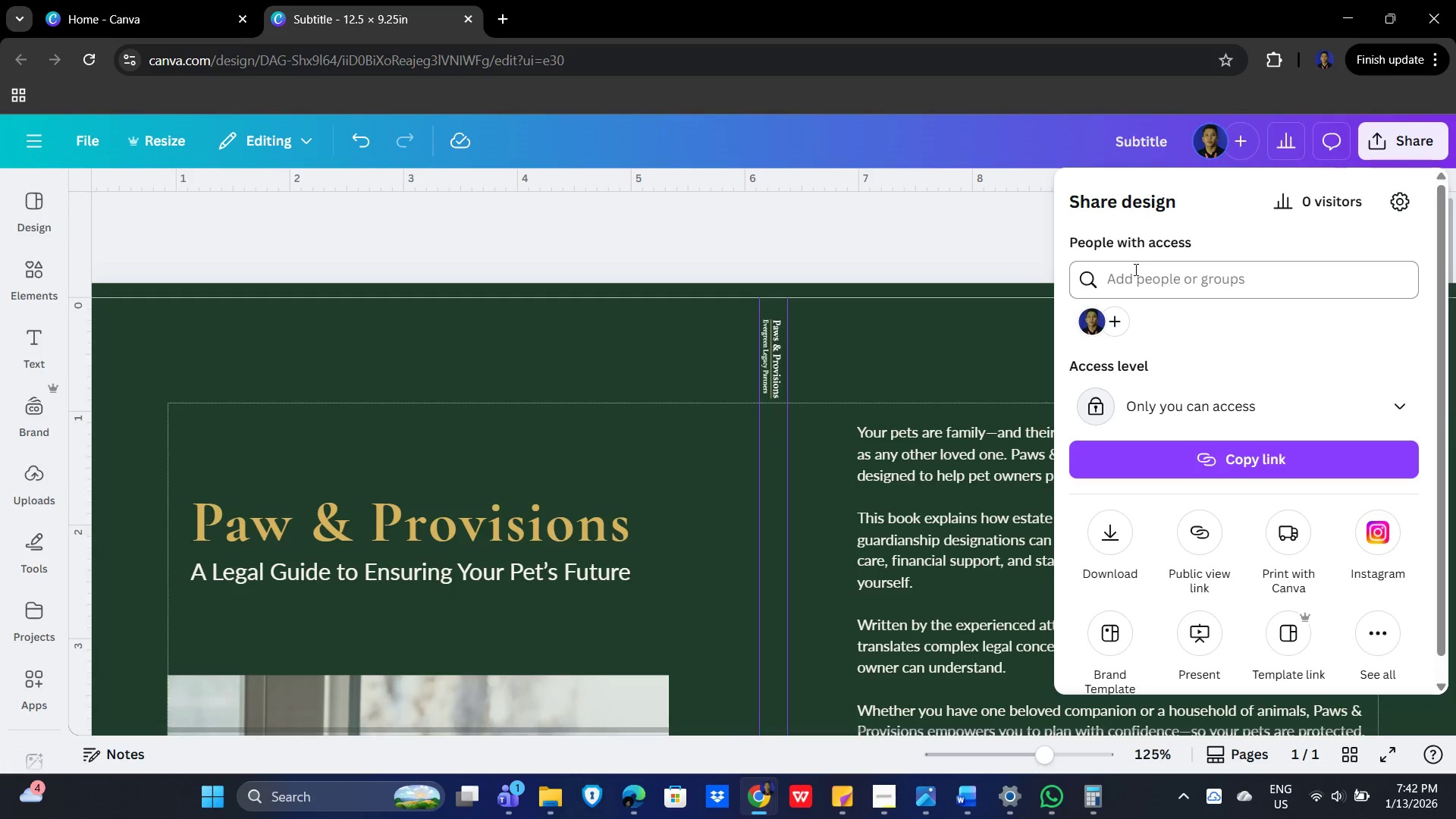 
wait(5.05)
 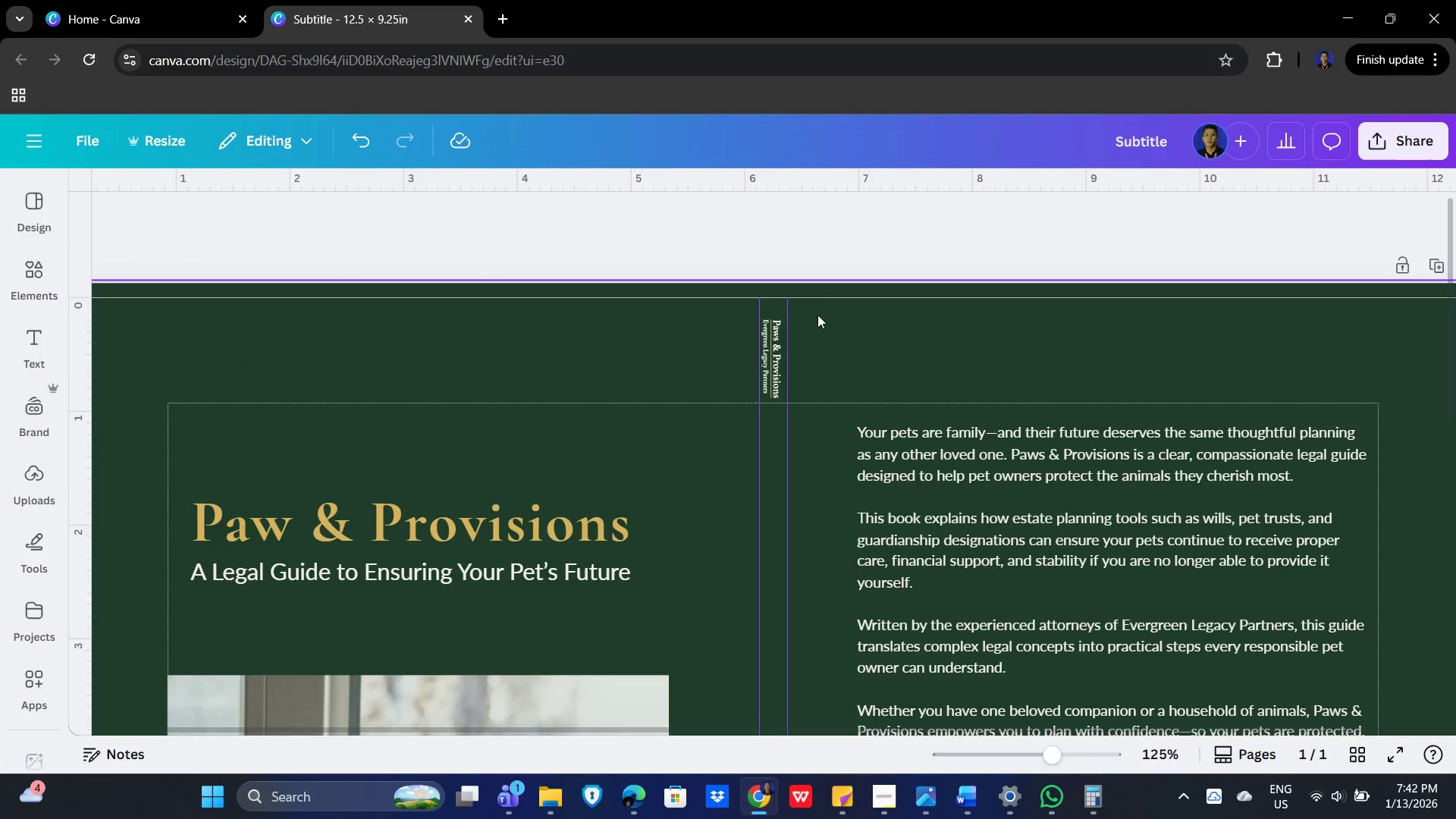 
left_click([543, 250])
 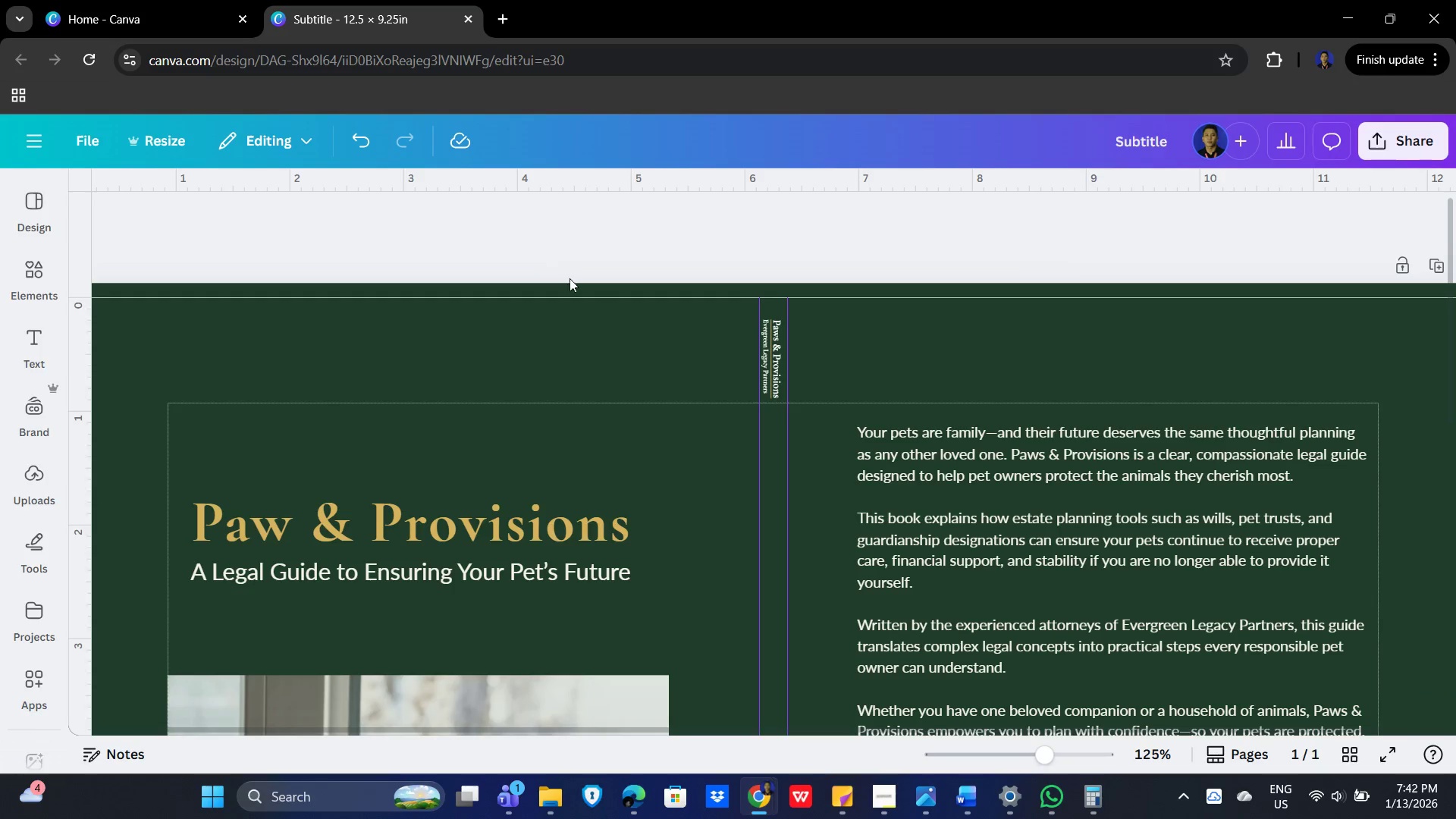 
key(Alt+AltLeft)
 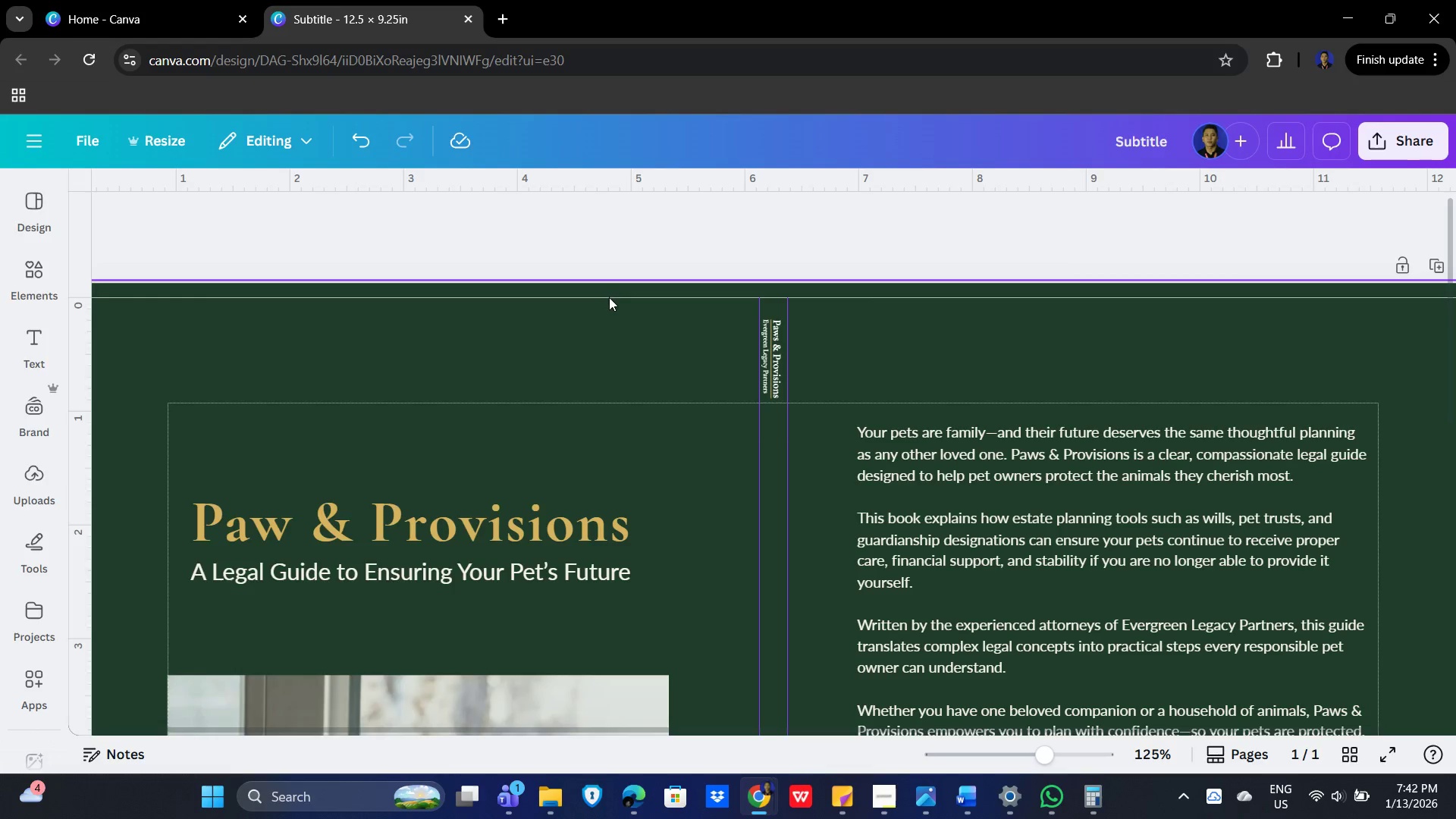 
key(Alt+Tab)
 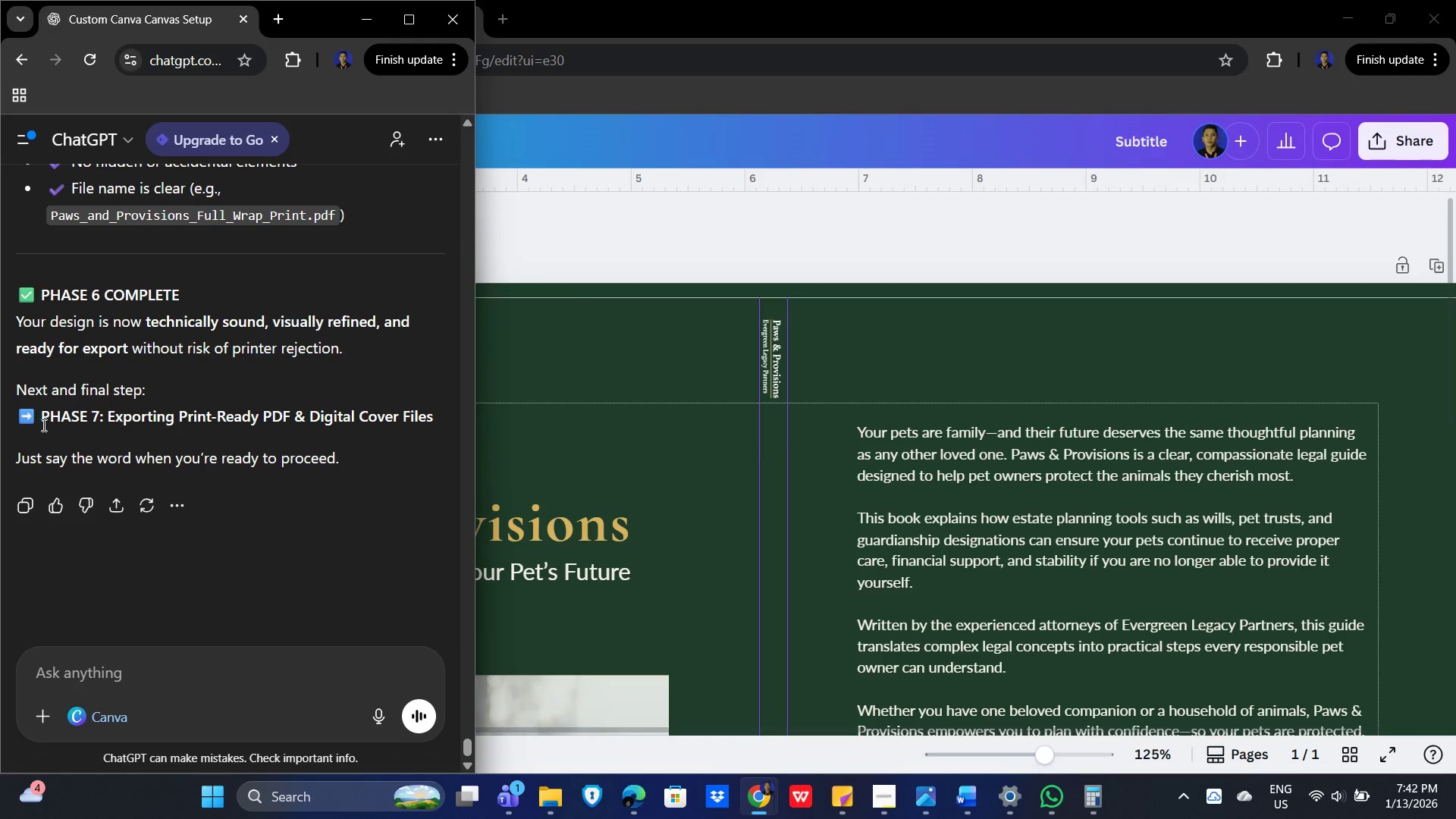 
left_click_drag(start_coordinate=[40, 415], to_coordinate=[473, 441])
 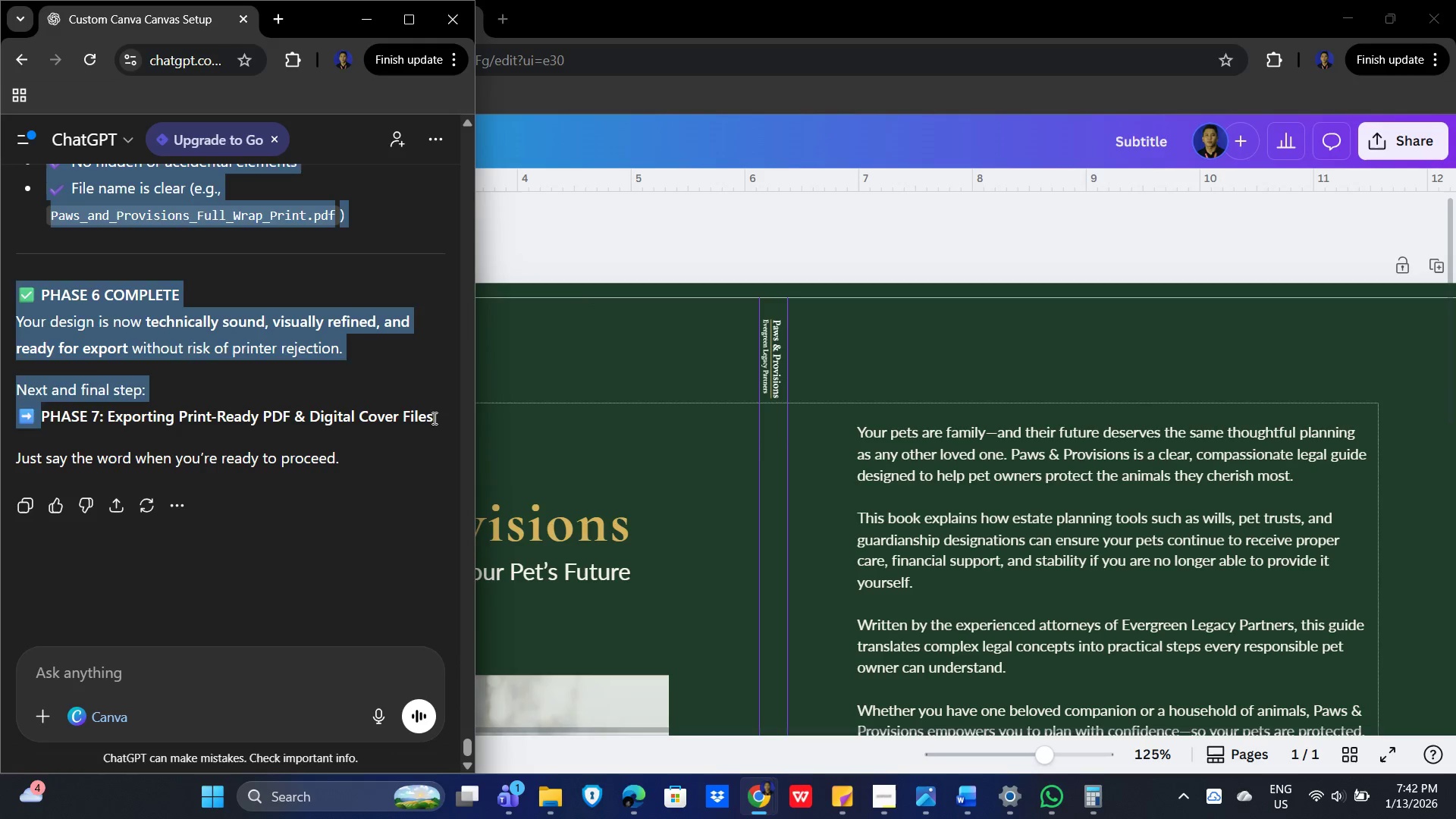 
left_click([435, 417])
 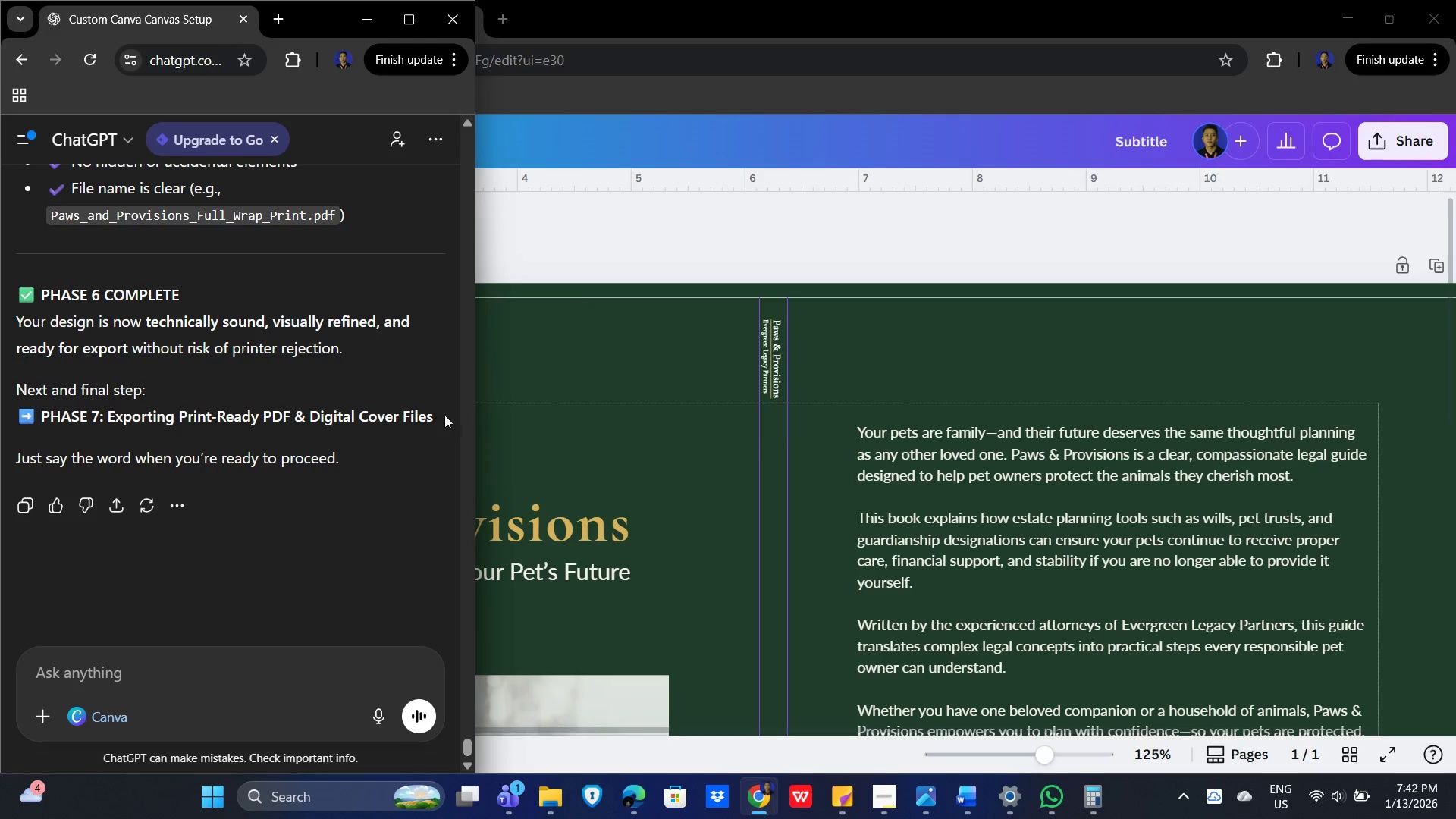 
left_click_drag(start_coordinate=[441, 415], to_coordinate=[42, 414])
 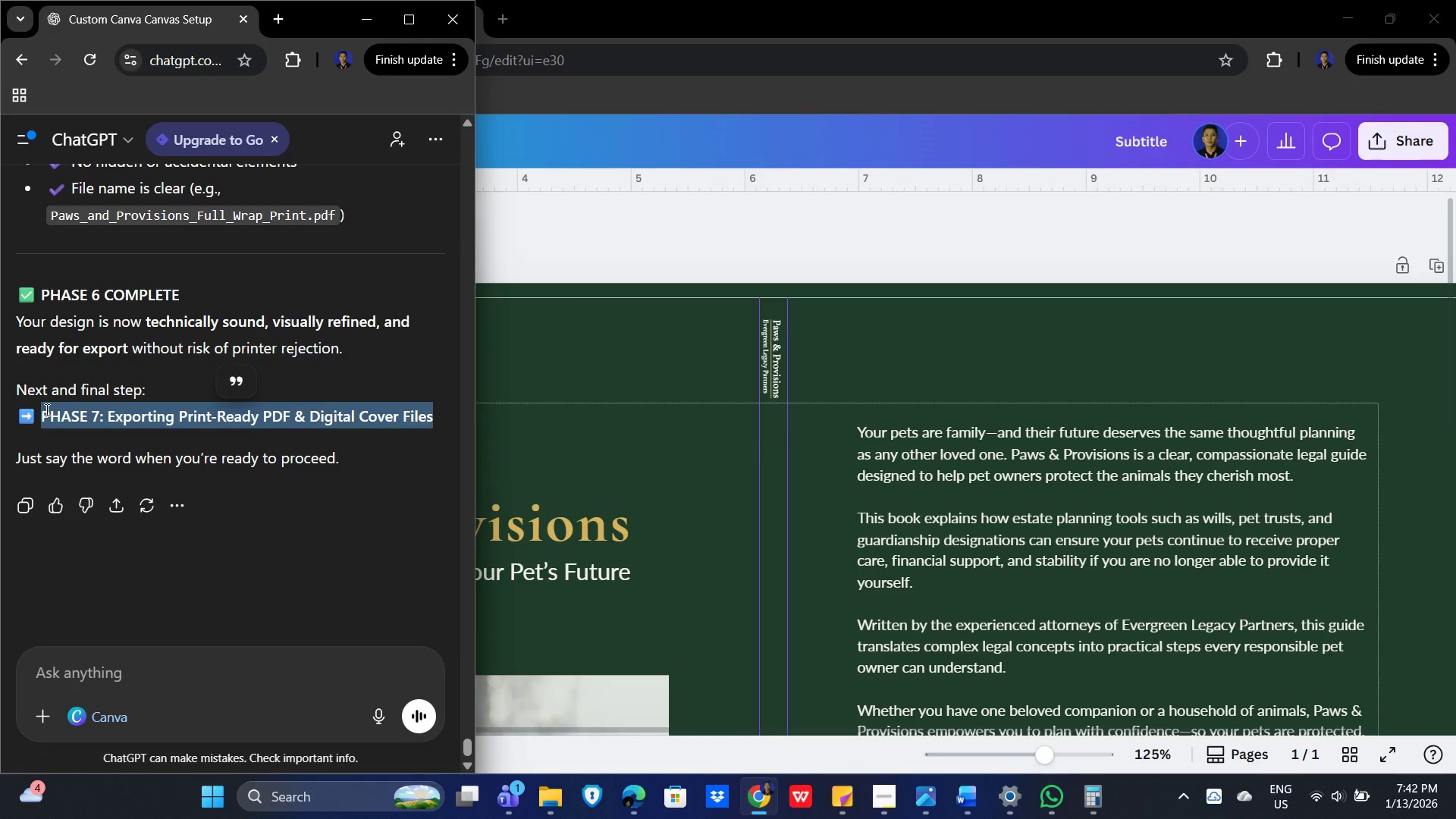 
key(Control+C)
 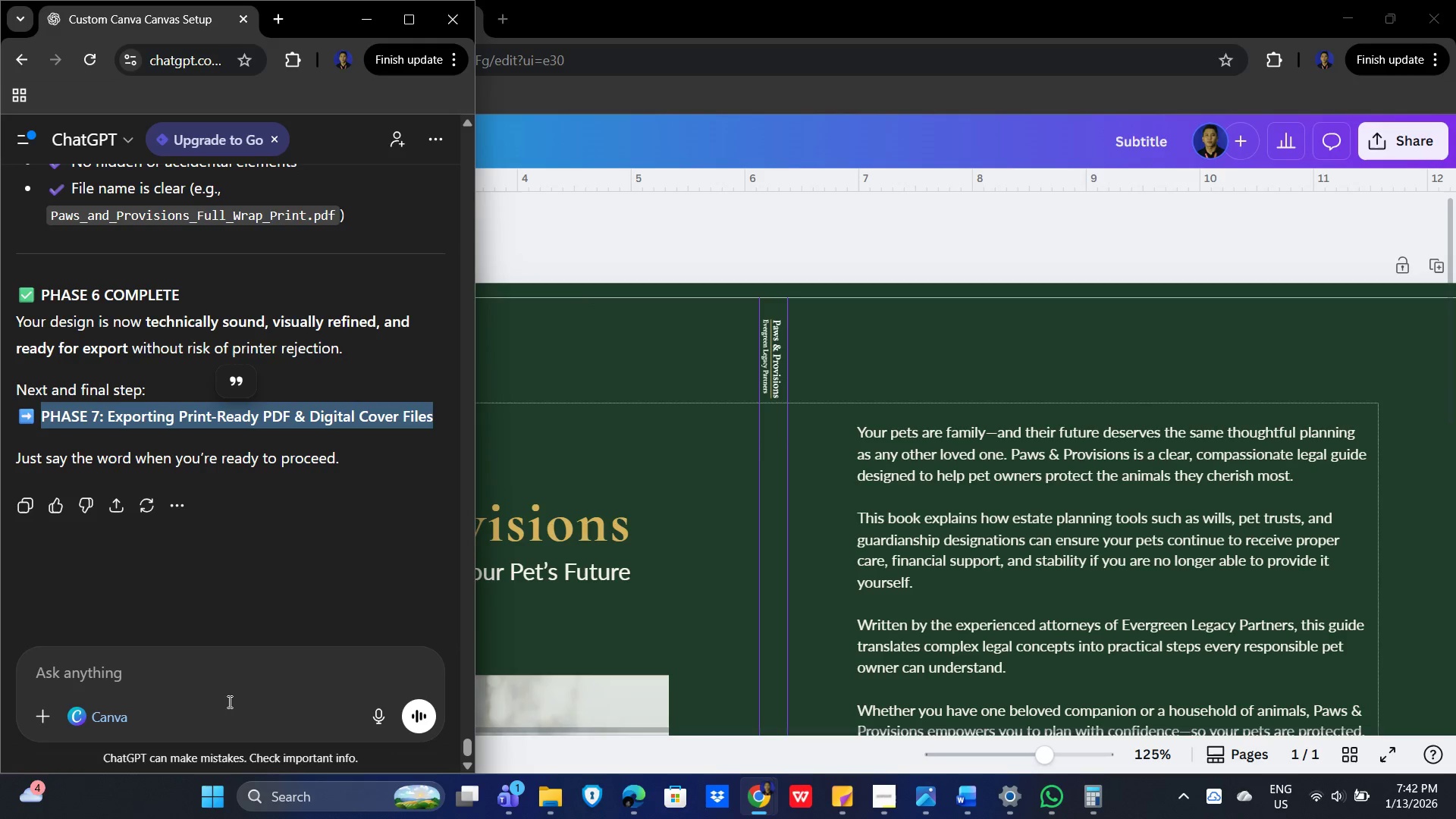 
left_click([218, 676])
 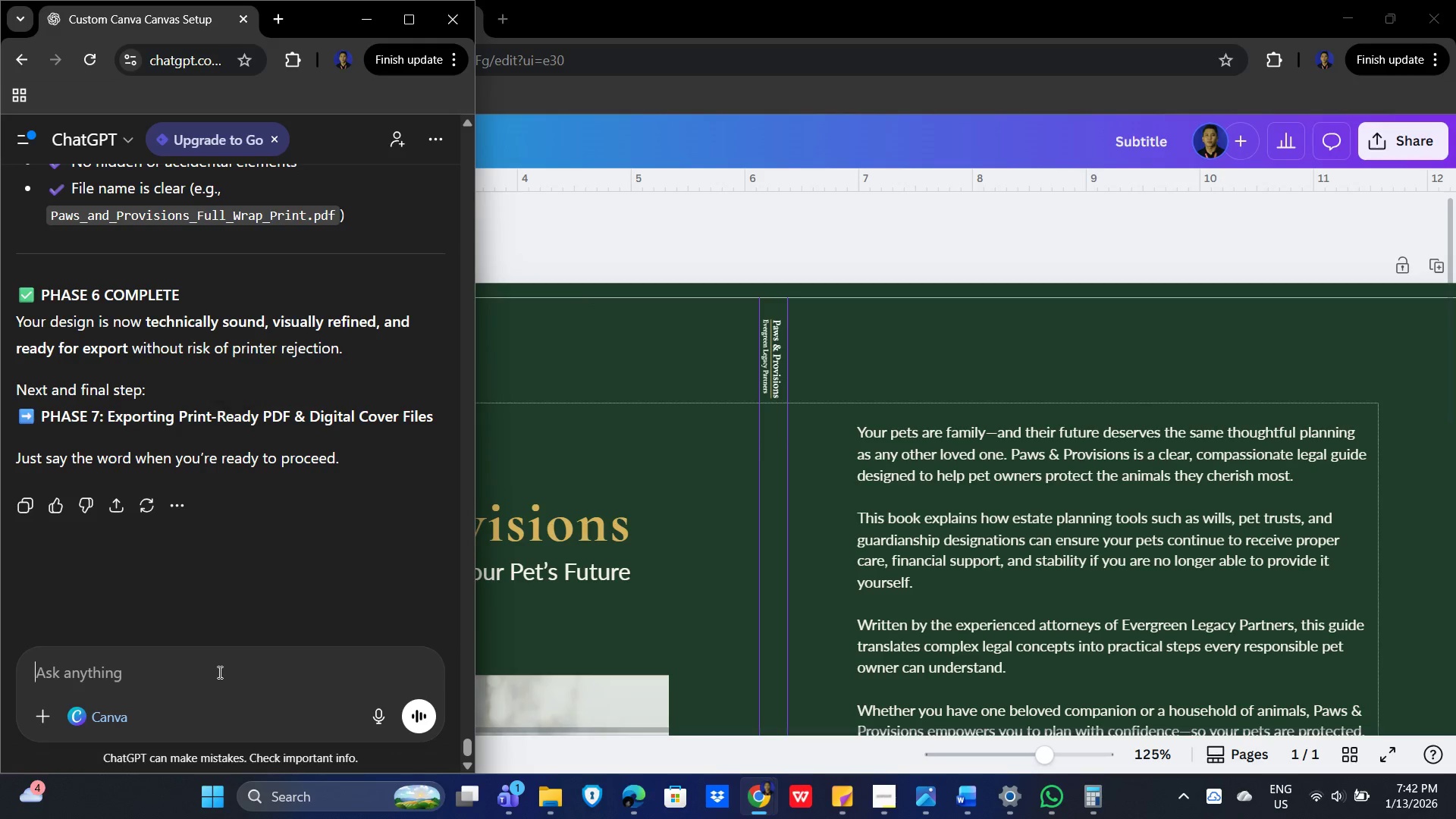 
key(Control+V)
 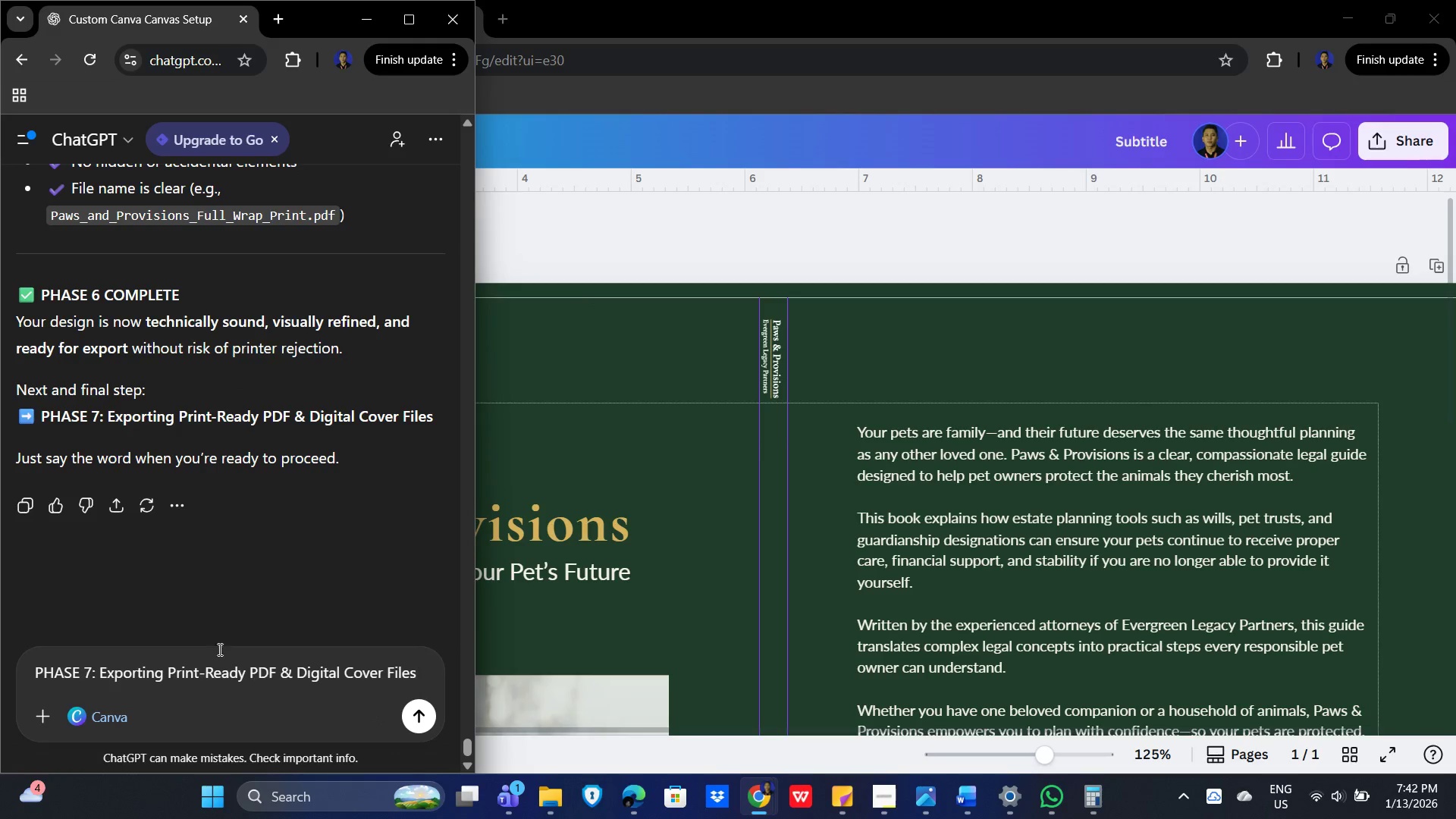 
key(Enter)
 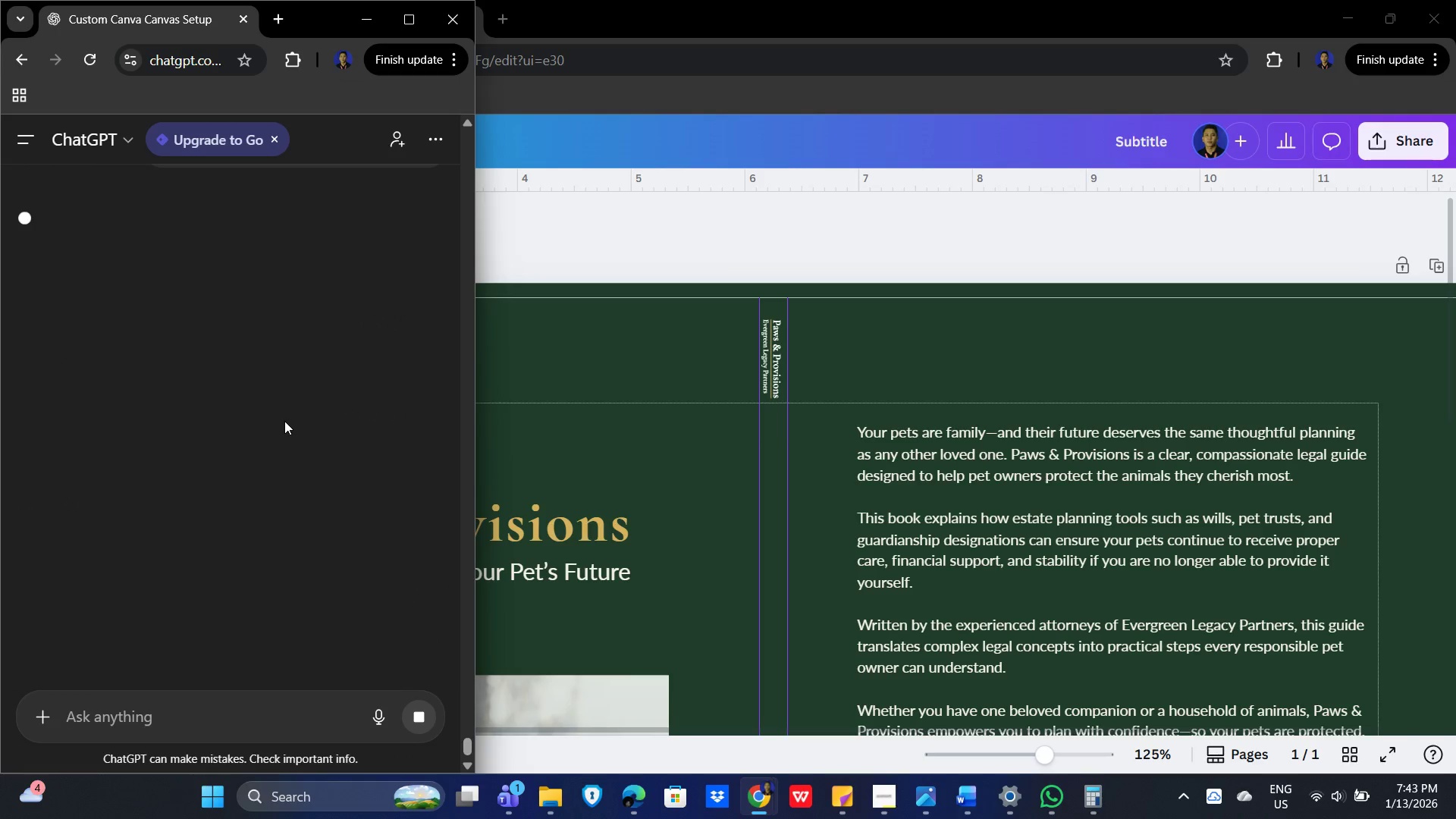 
wait(10.16)
 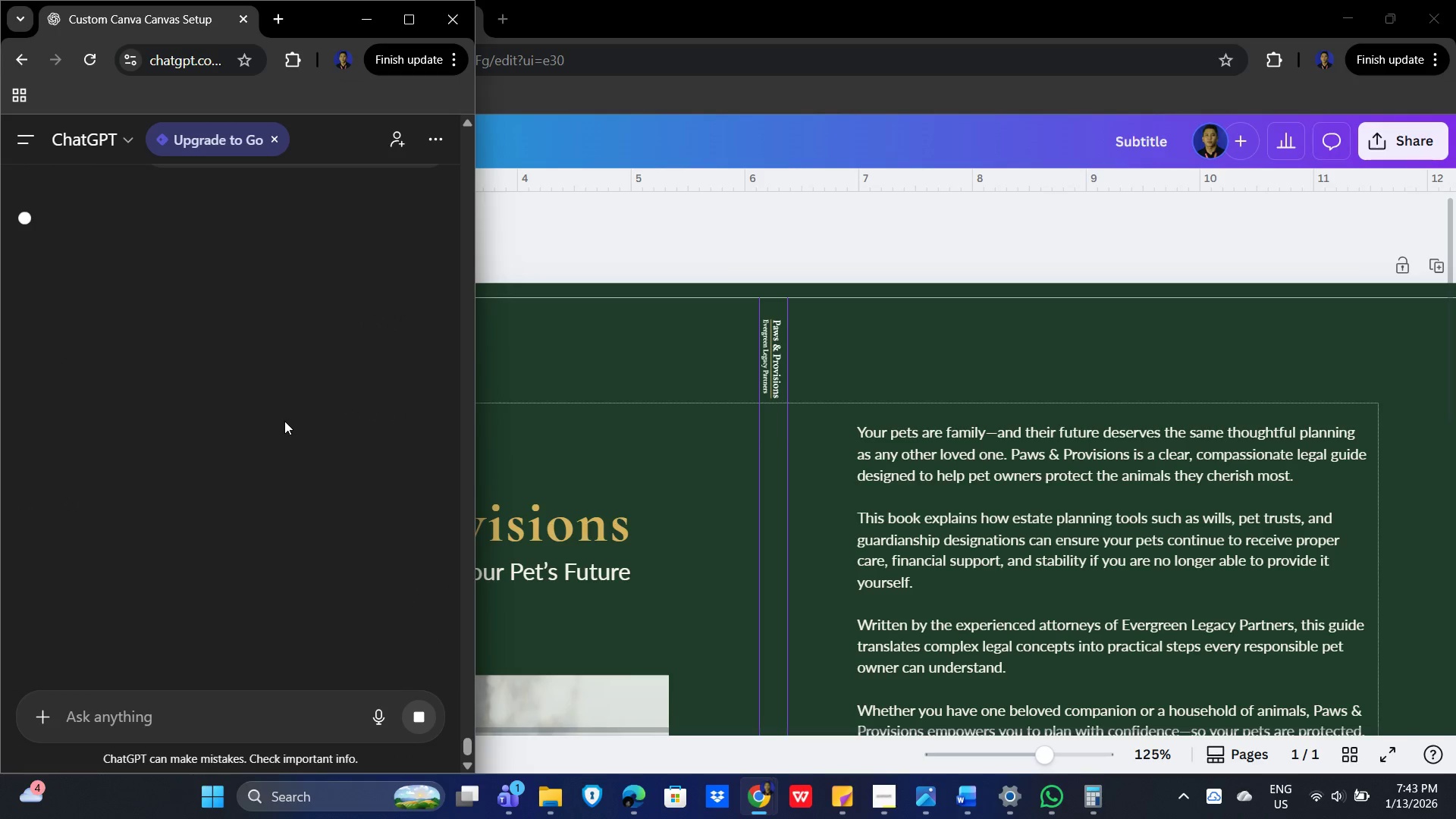 
scroll: coordinate [284, 416], scroll_direction: down, amount: 2.0
 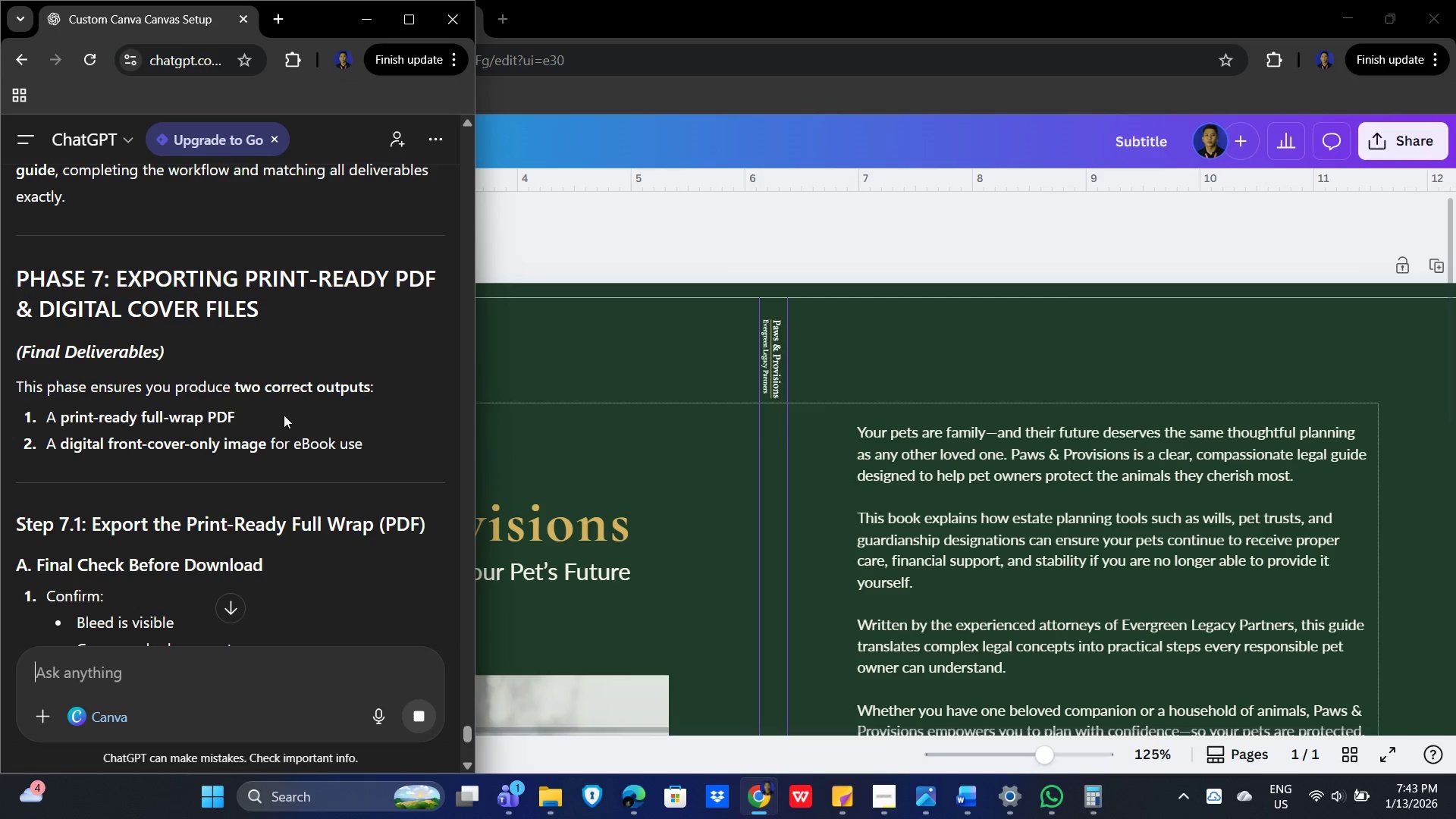 
wait(5.01)
 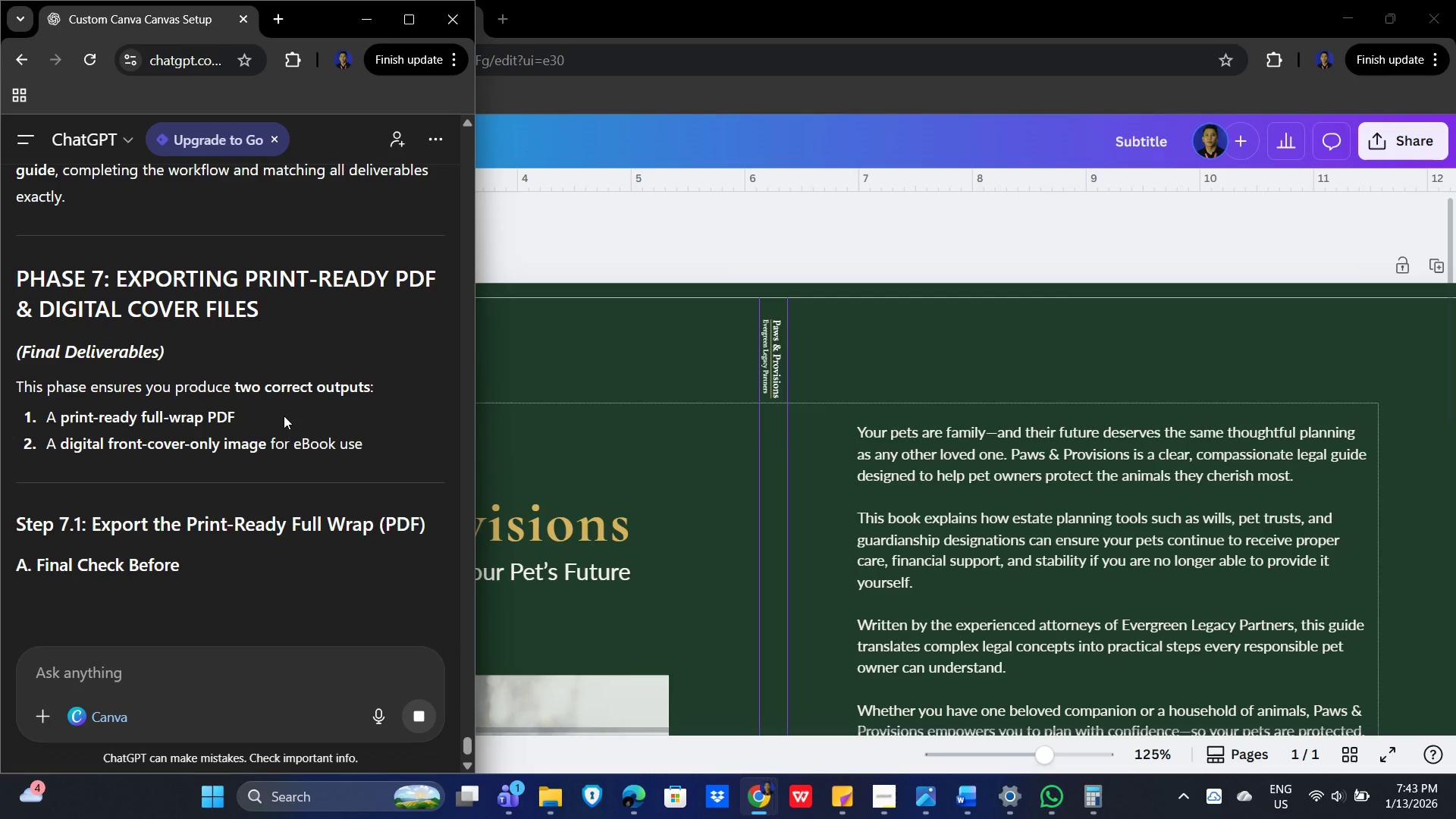 
scroll: coordinate [284, 415], scroll_direction: down, amount: 1.0
 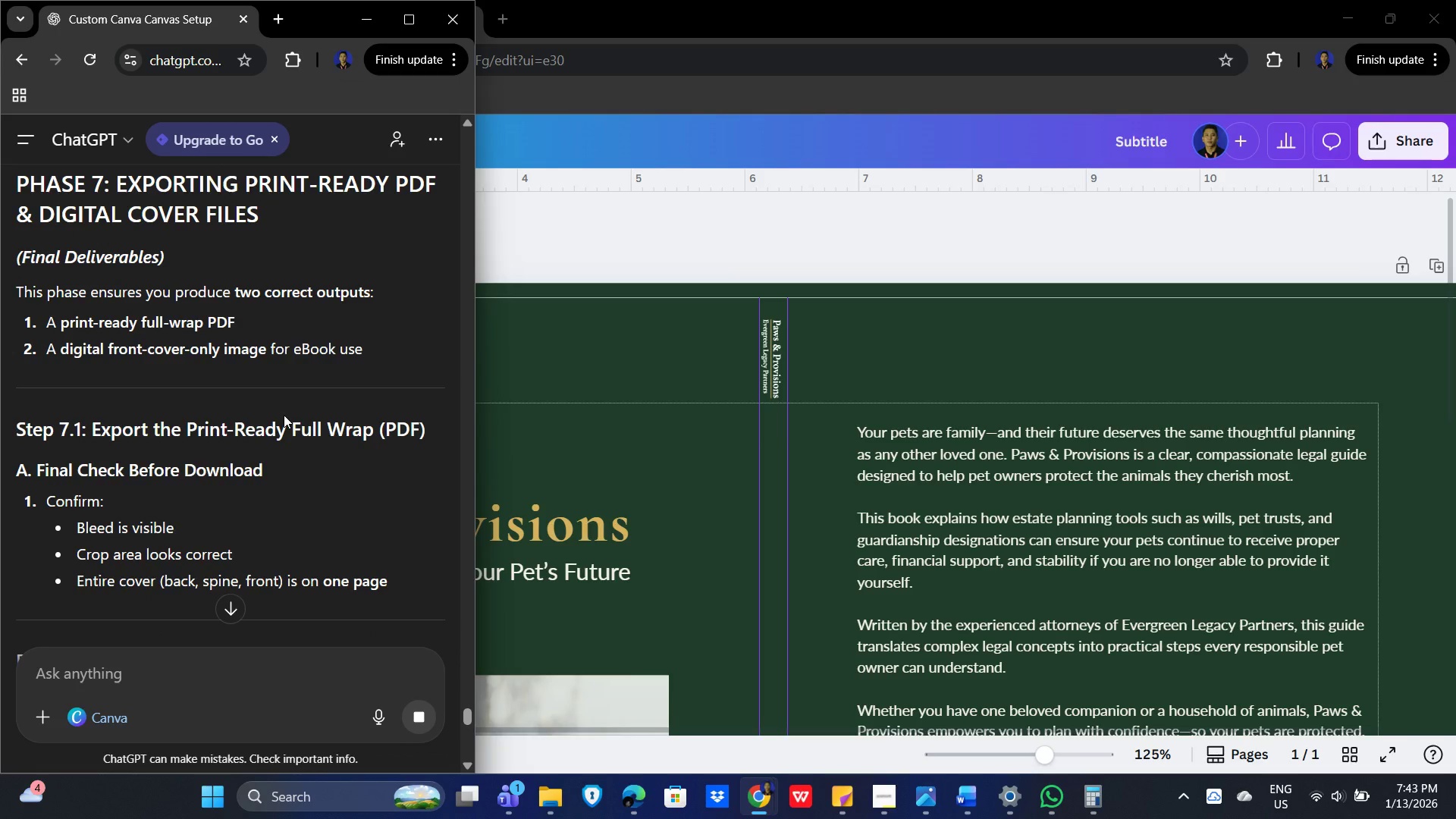 
wait(9.89)
 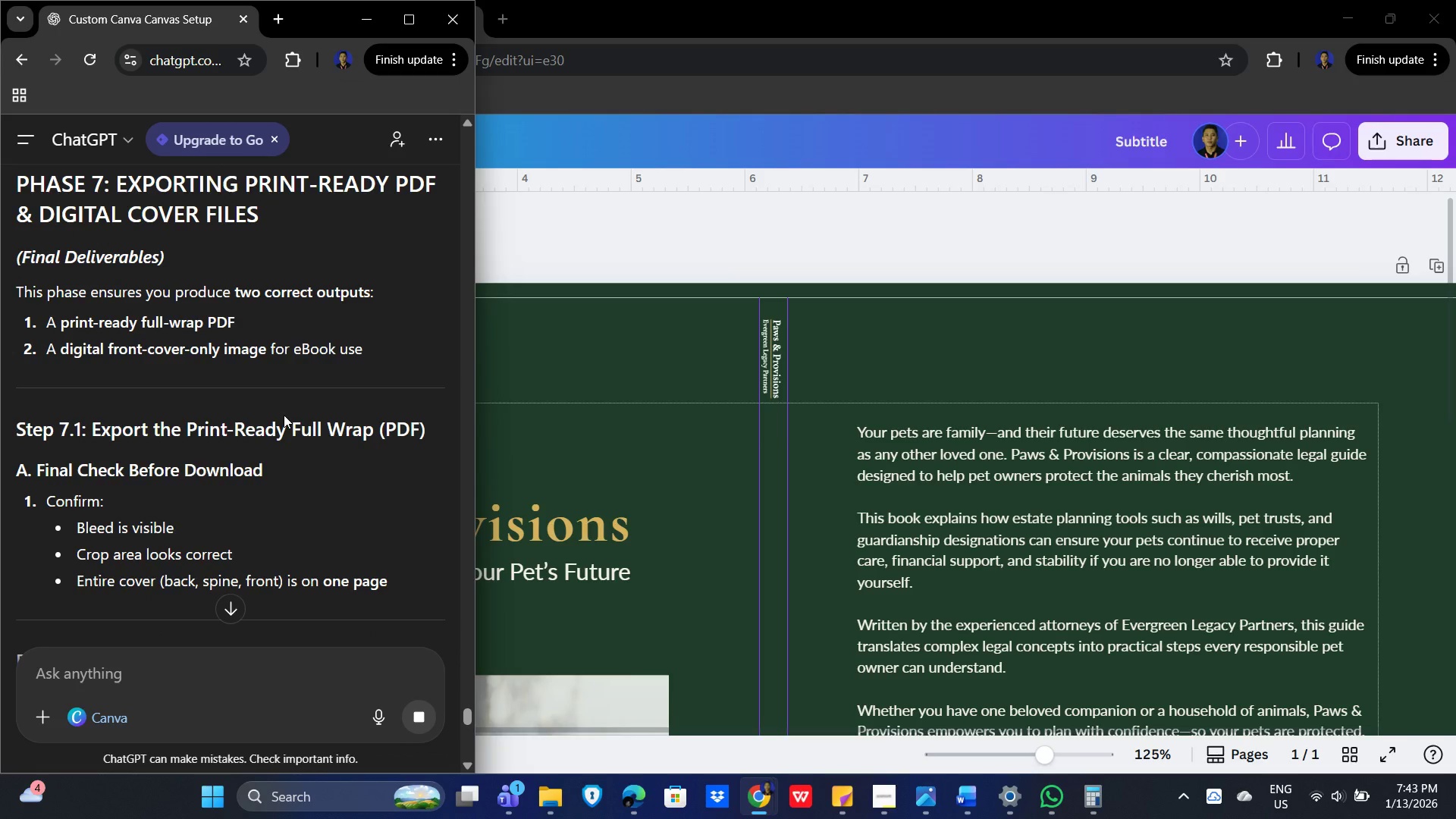 
scroll: coordinate [333, 461], scroll_direction: down, amount: 2.0
 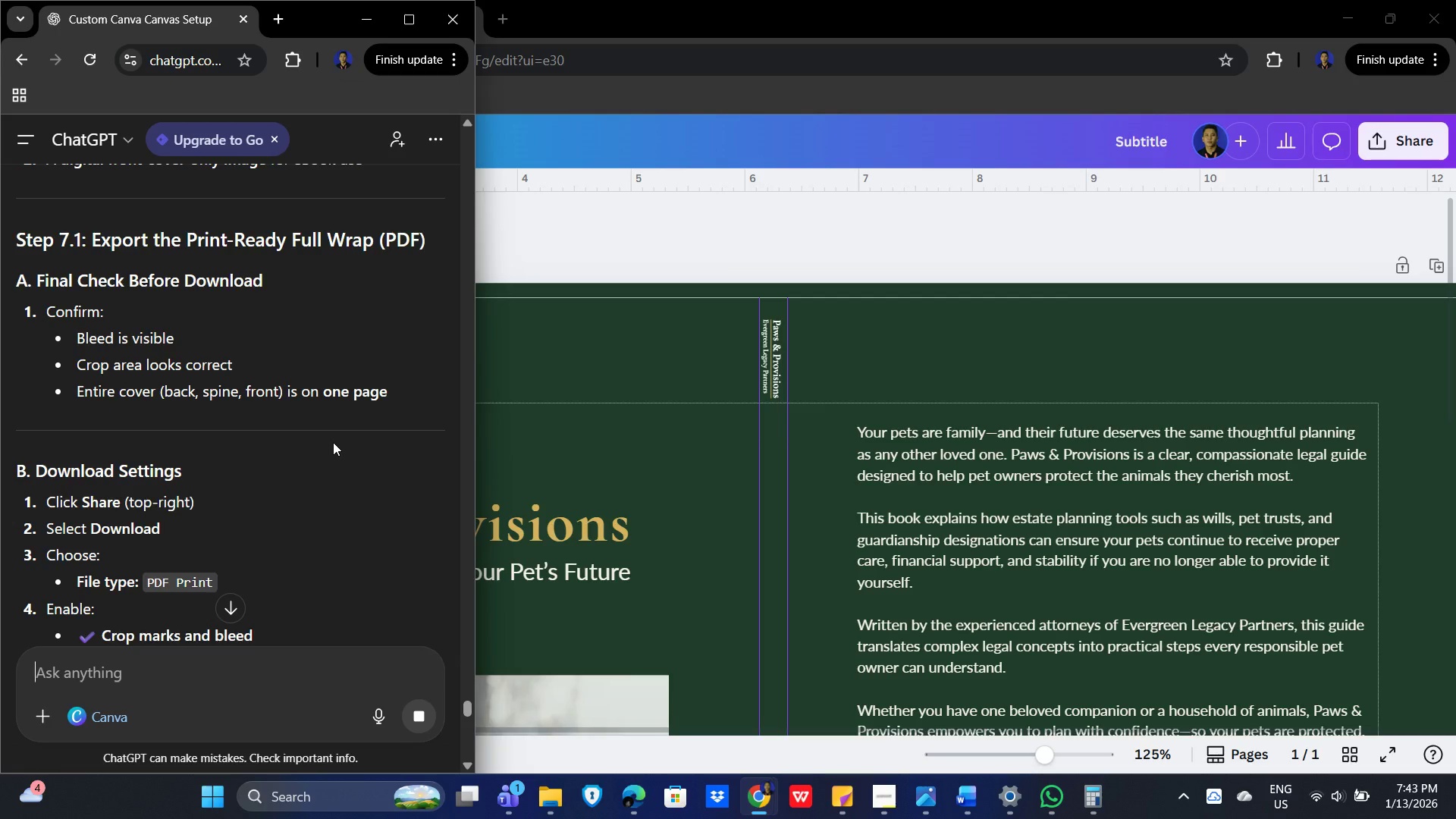 
wait(10.63)
 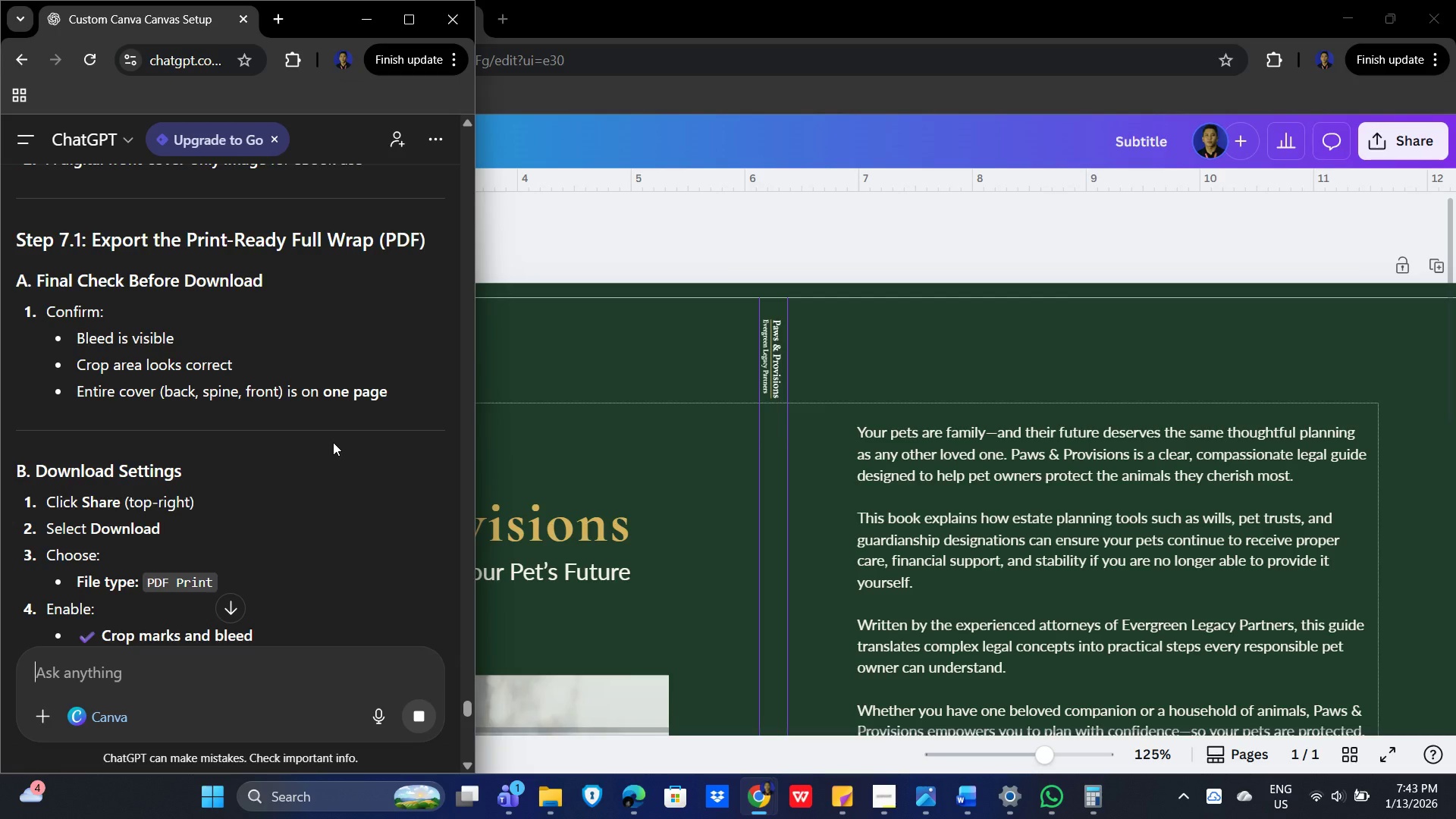 
scroll: coordinate [333, 442], scroll_direction: down, amount: 2.0
 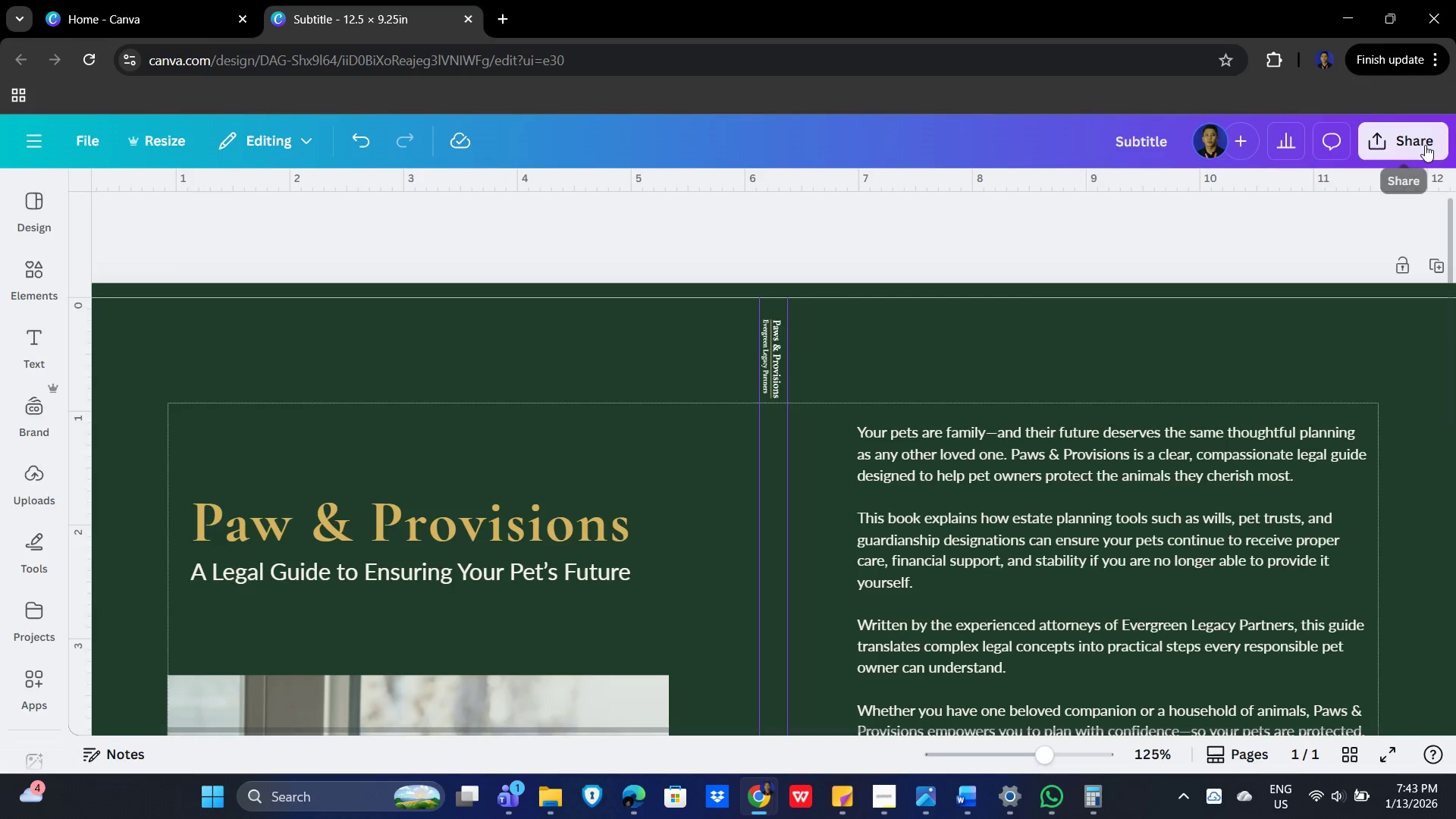 
key(Alt+AltLeft)
 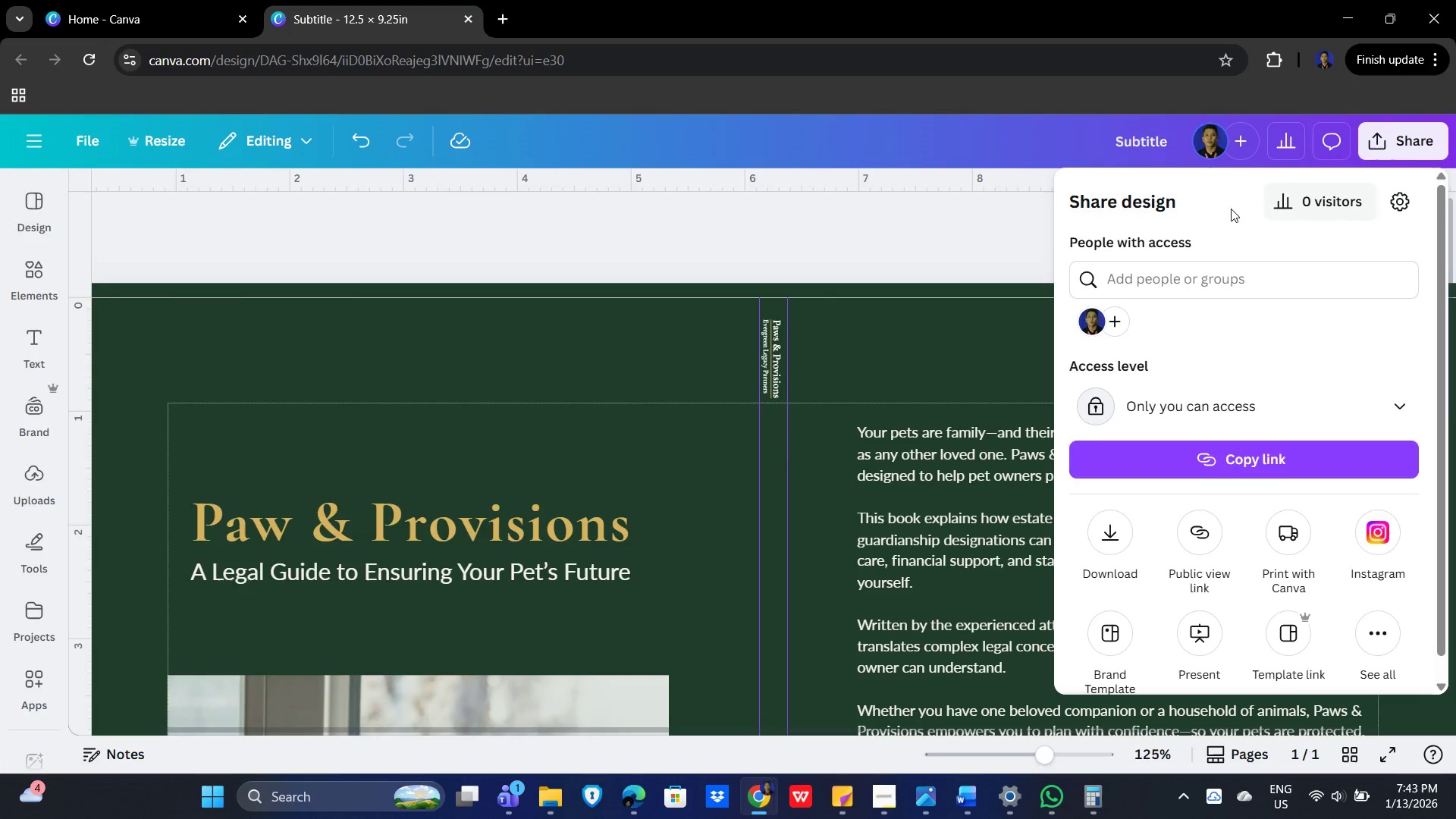 
key(Alt+Tab)
 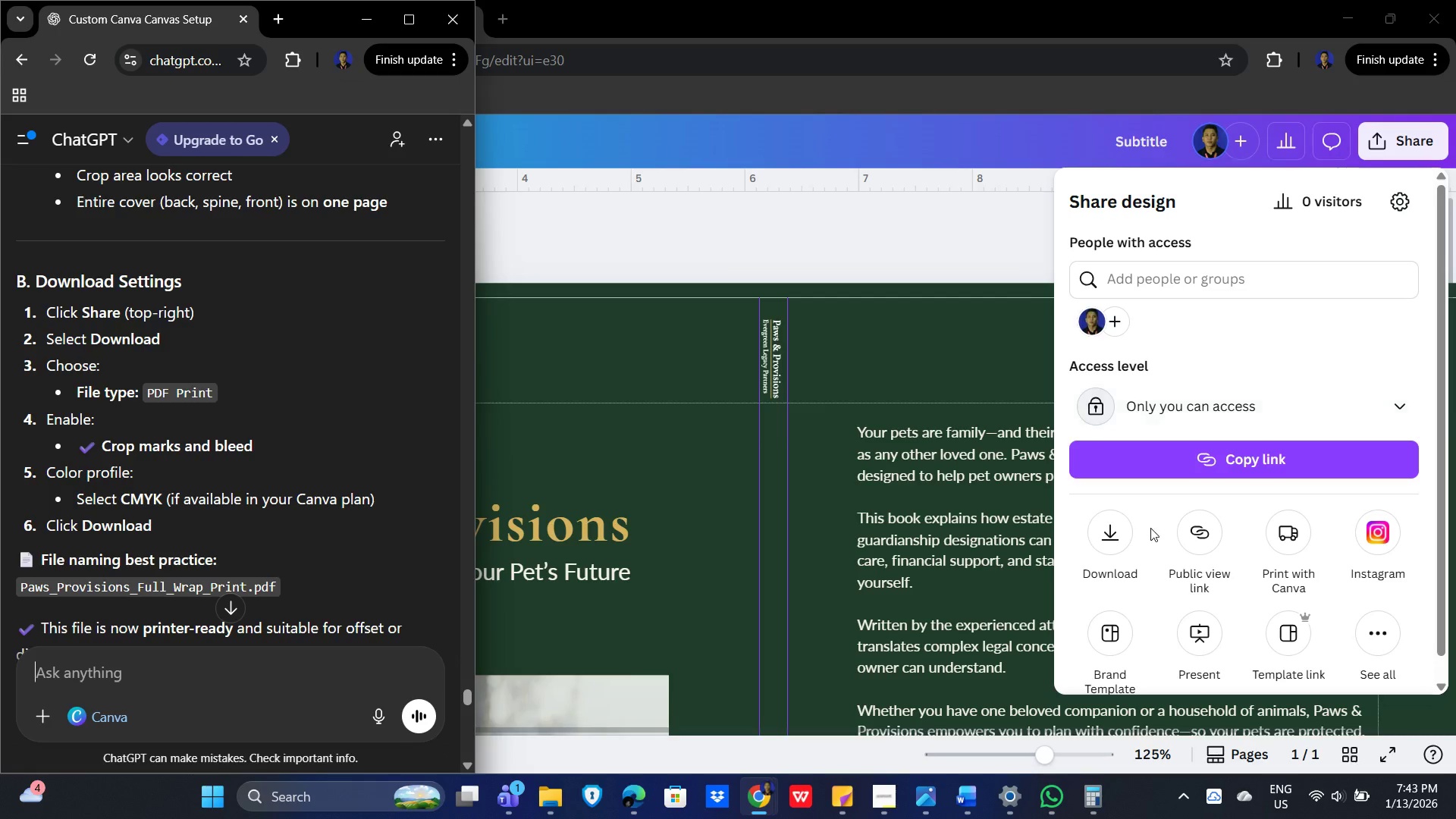 
left_click([1103, 534])
 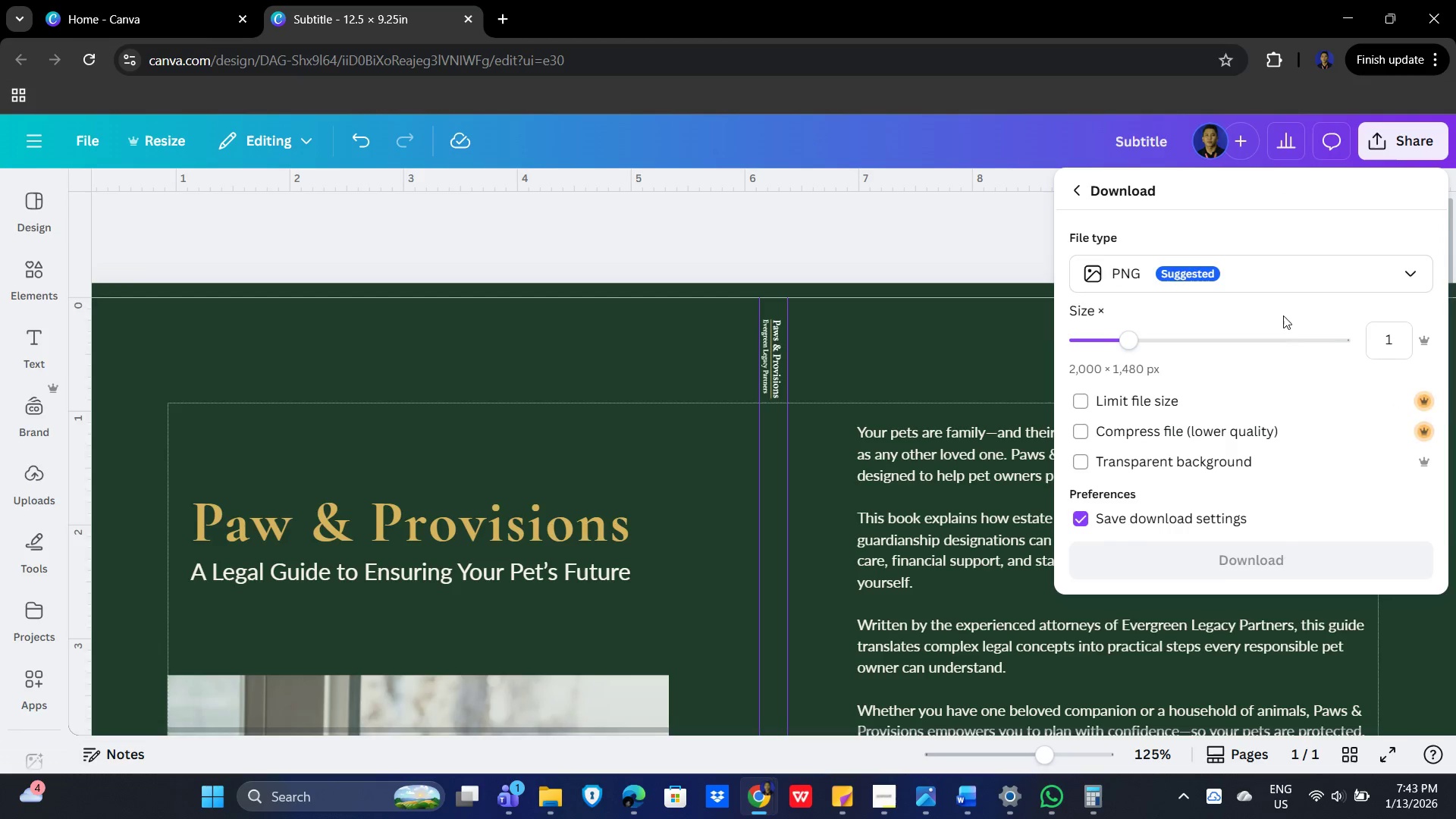 
key(Alt+AltLeft)
 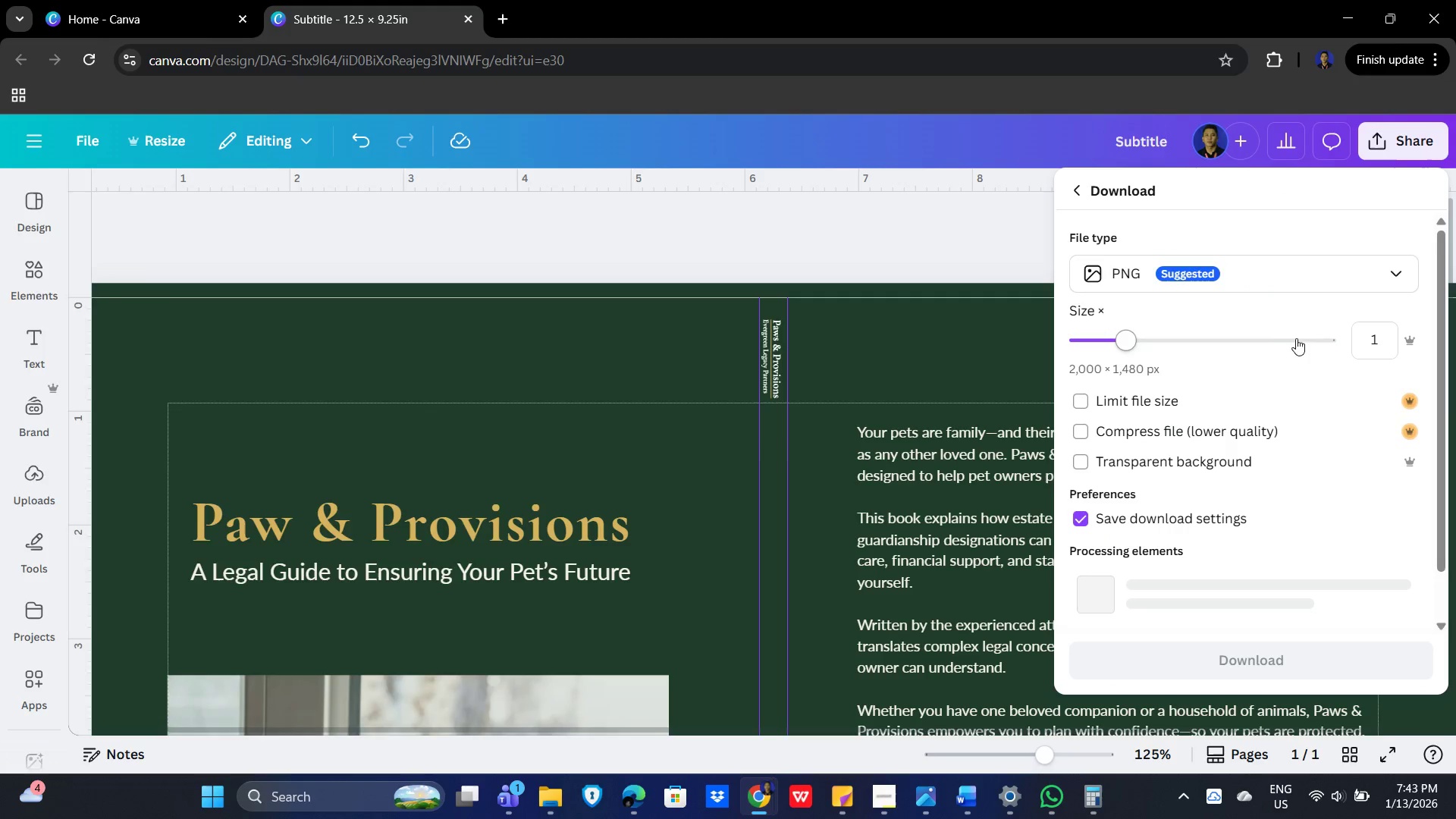 
key(Alt+Tab)
 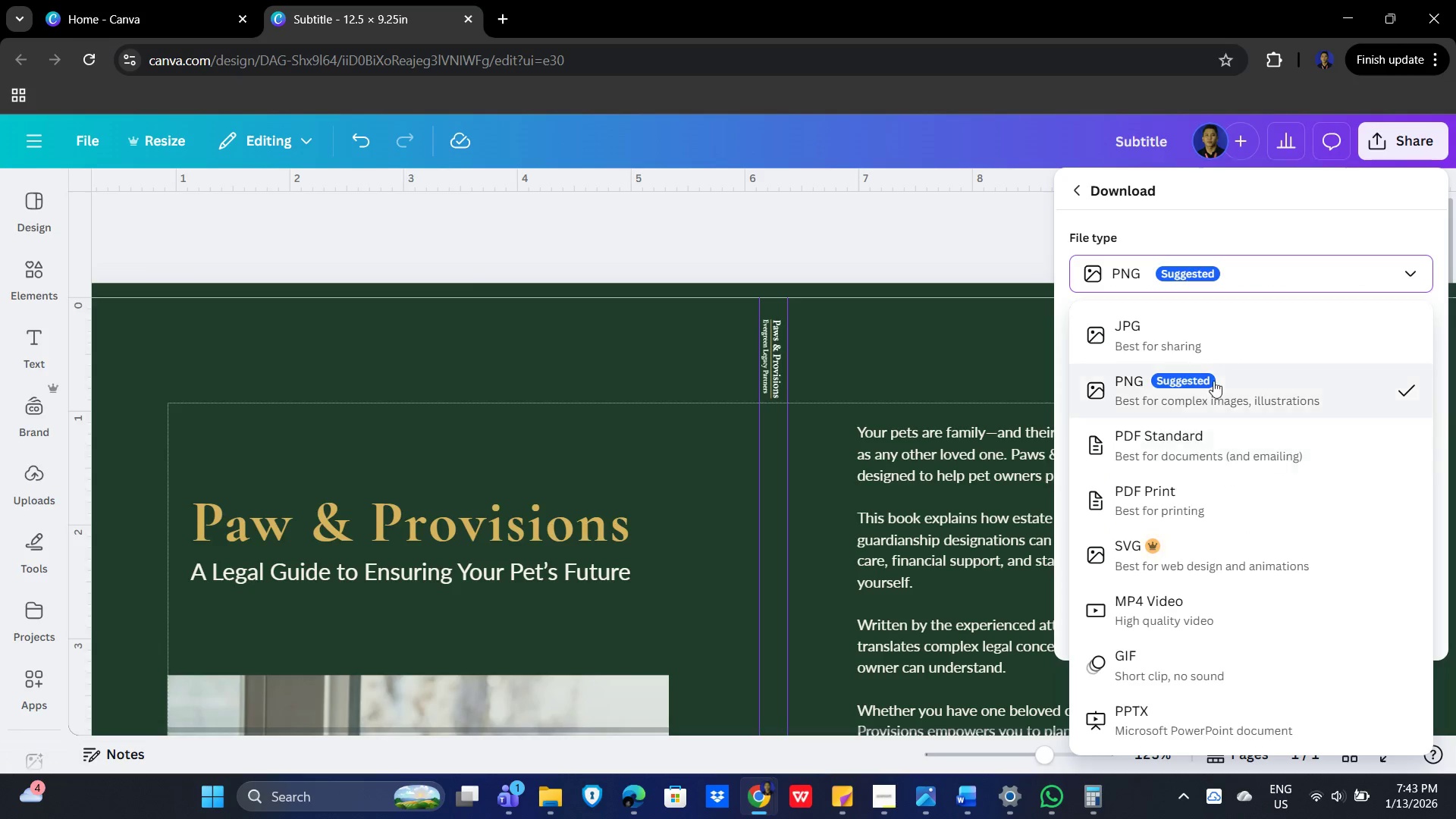 
left_click([1188, 503])
 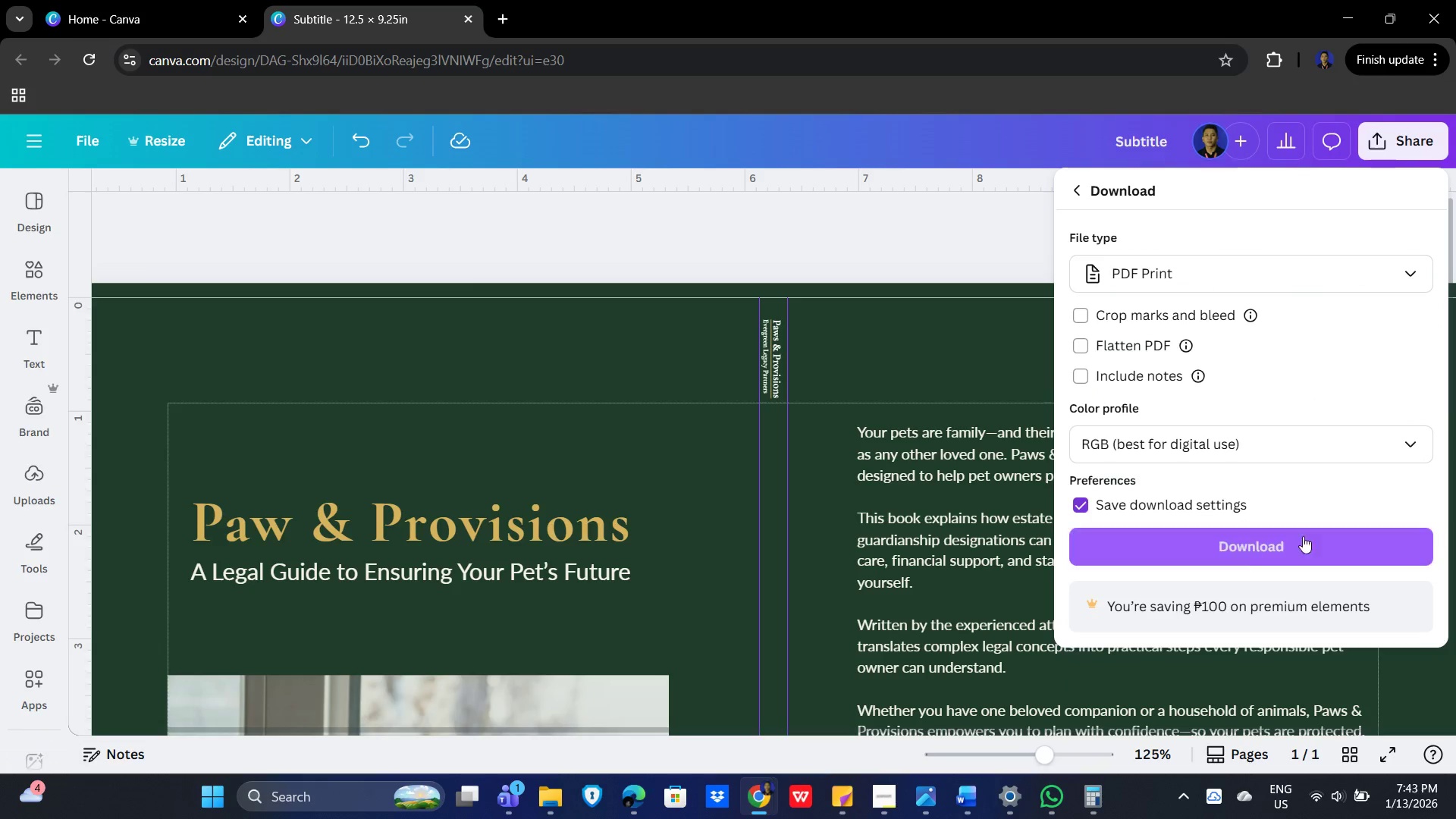 
key(Alt+AltLeft)
 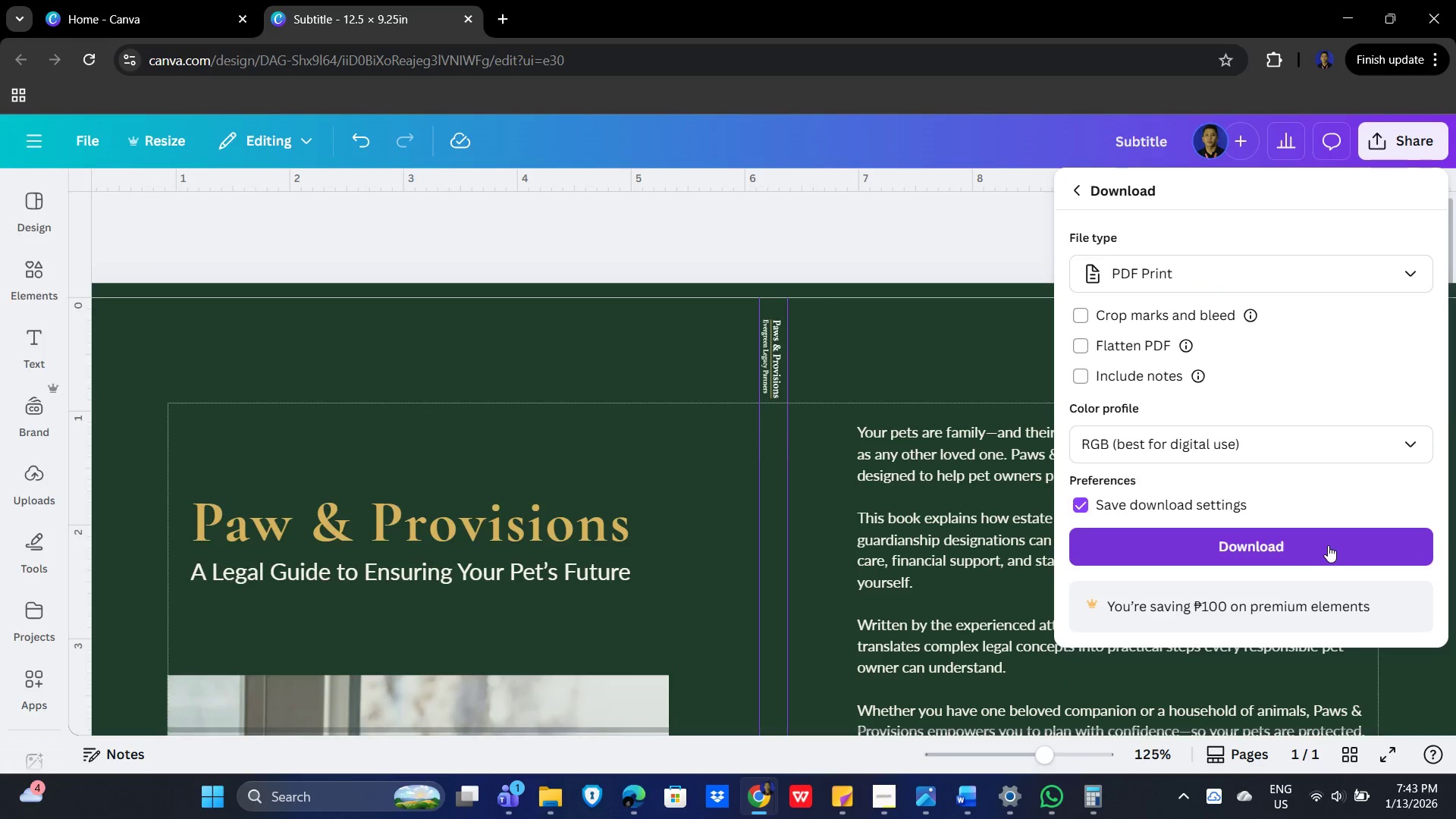 
key(Alt+Tab)
 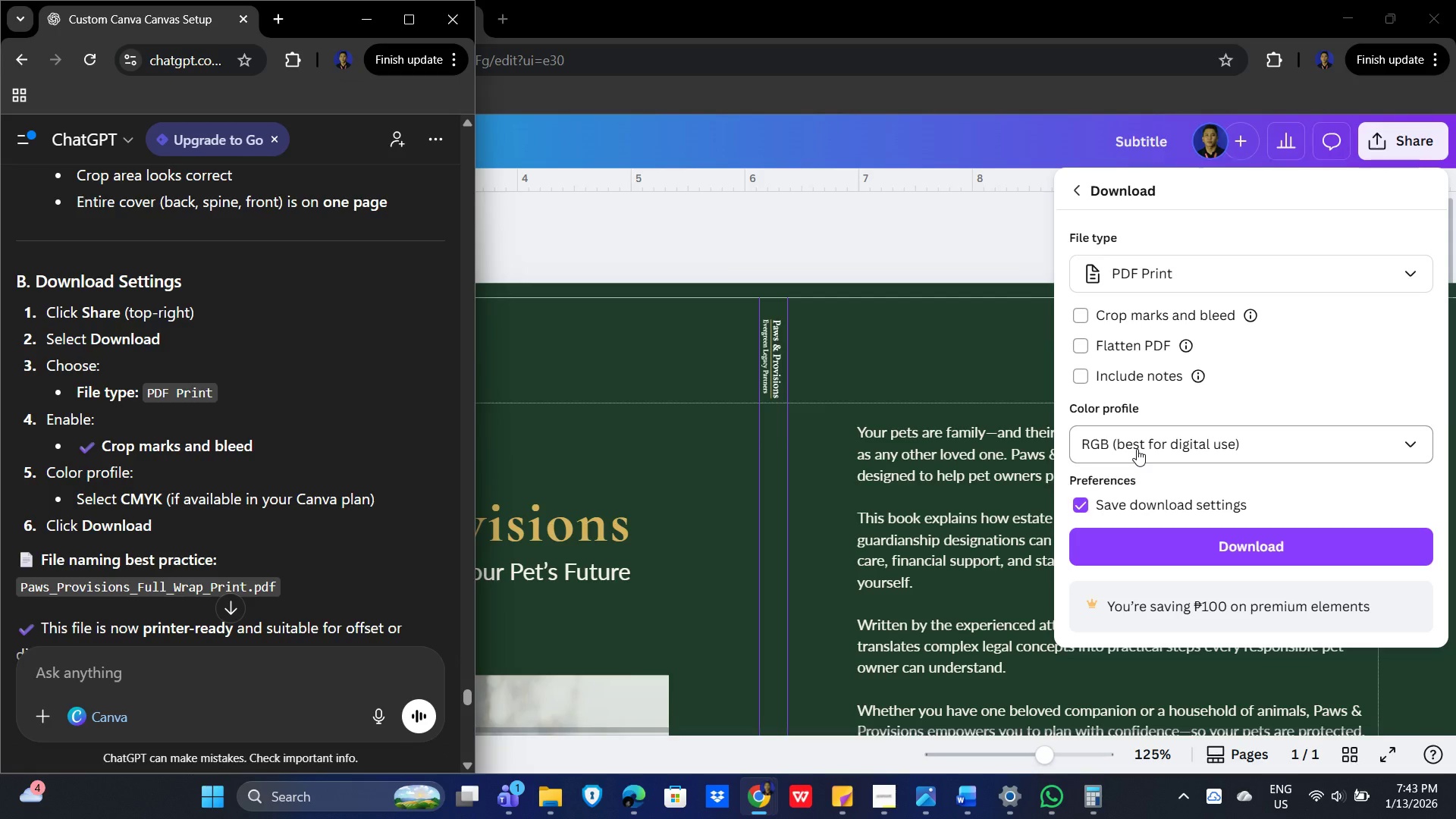 
wait(5.14)
 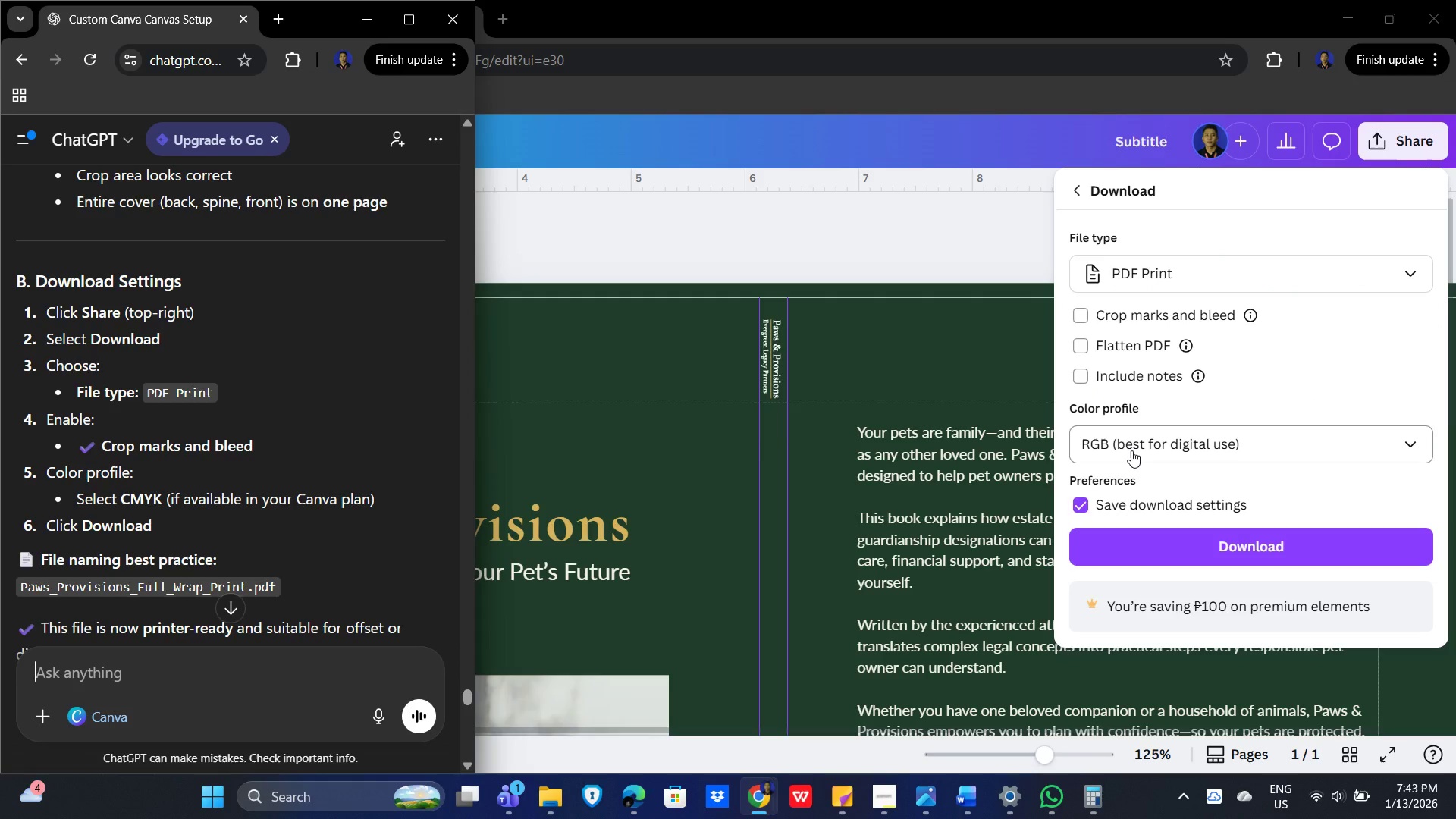 
scroll: coordinate [204, 343], scroll_direction: up, amount: 14.0
 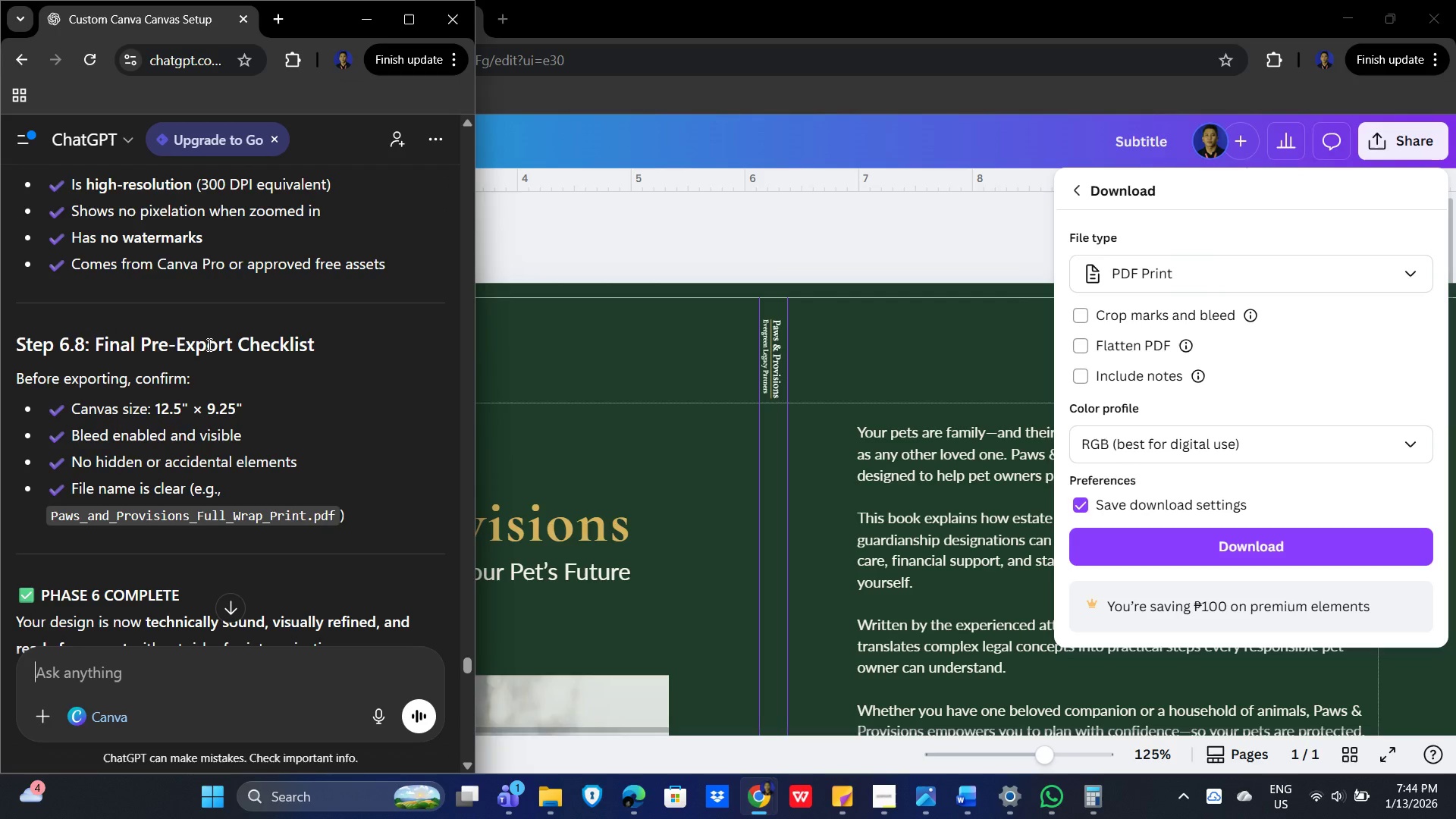 
key(Alt+AltLeft)
 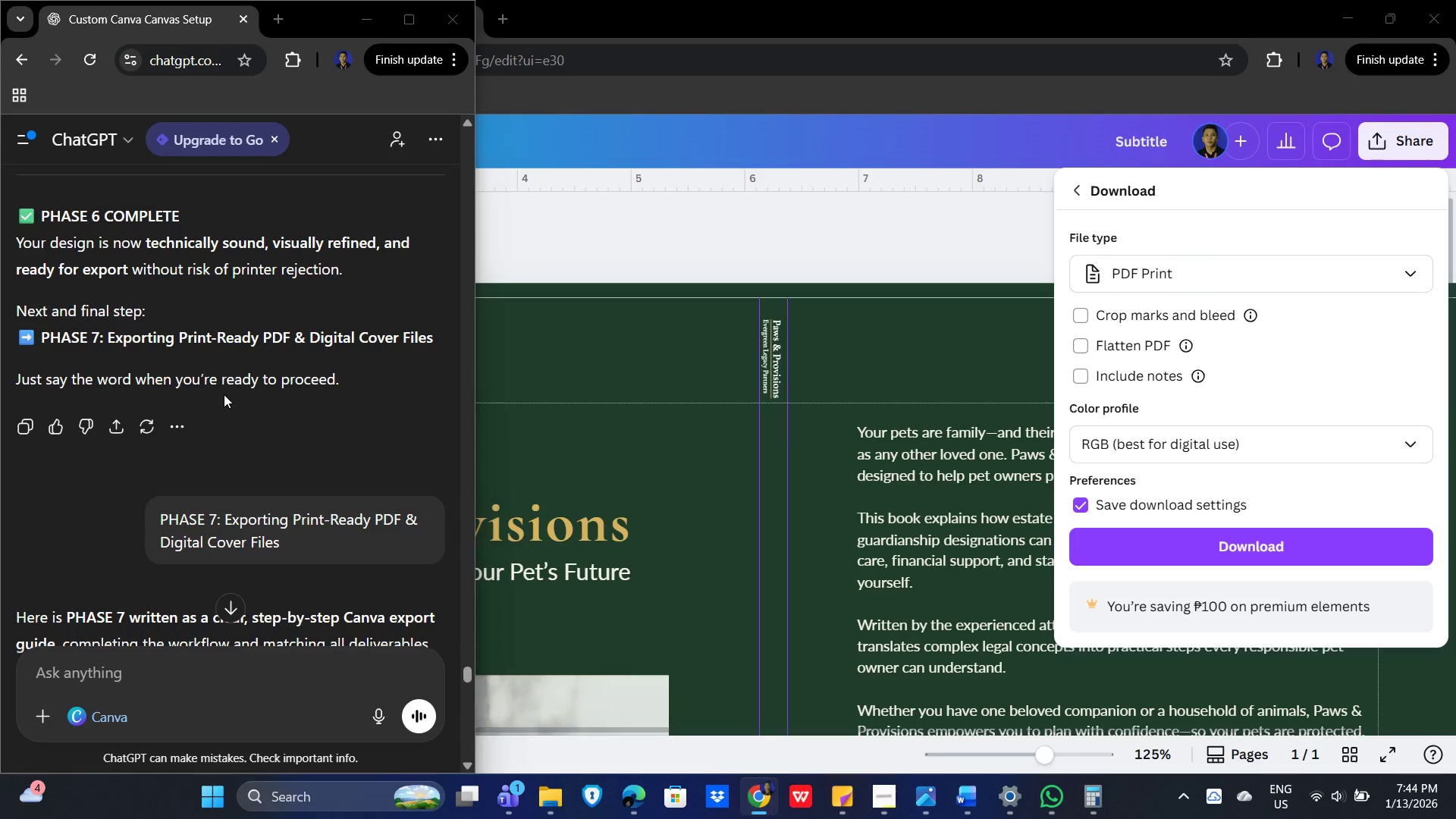 
scroll: coordinate [225, 369], scroll_direction: down, amount: 4.0
 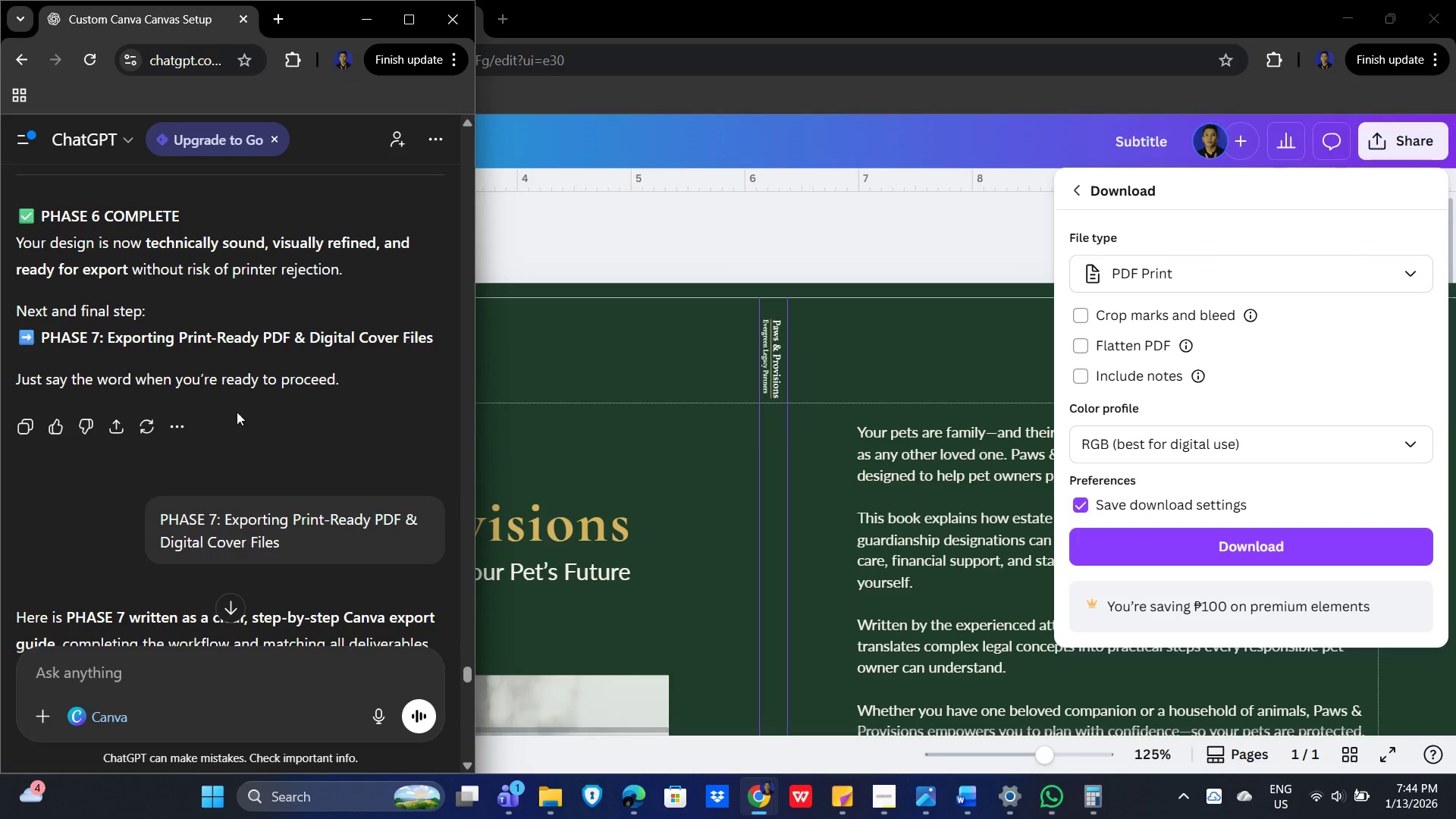 
key(Alt+Tab)
 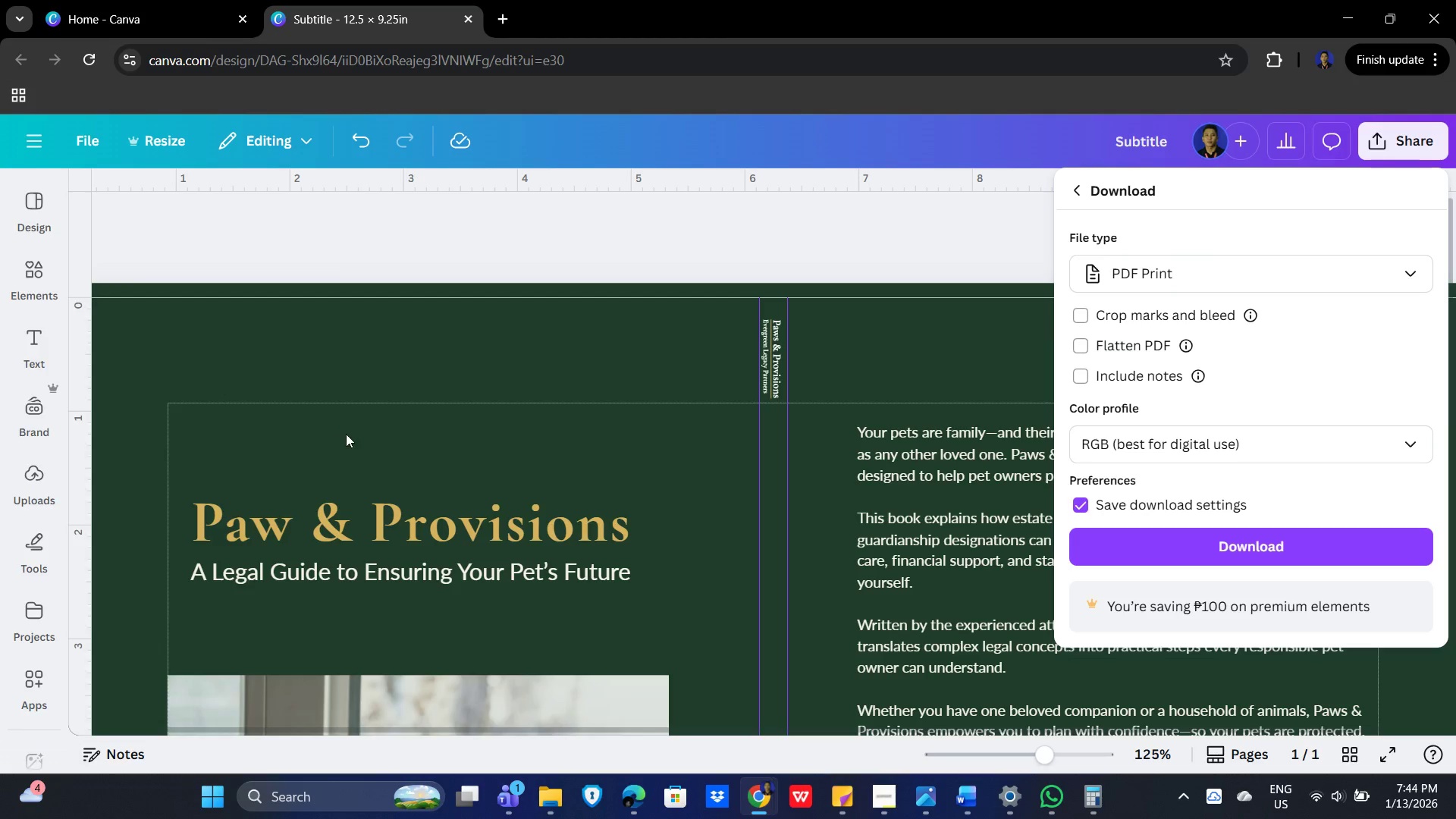 
key(Alt+AltLeft)
 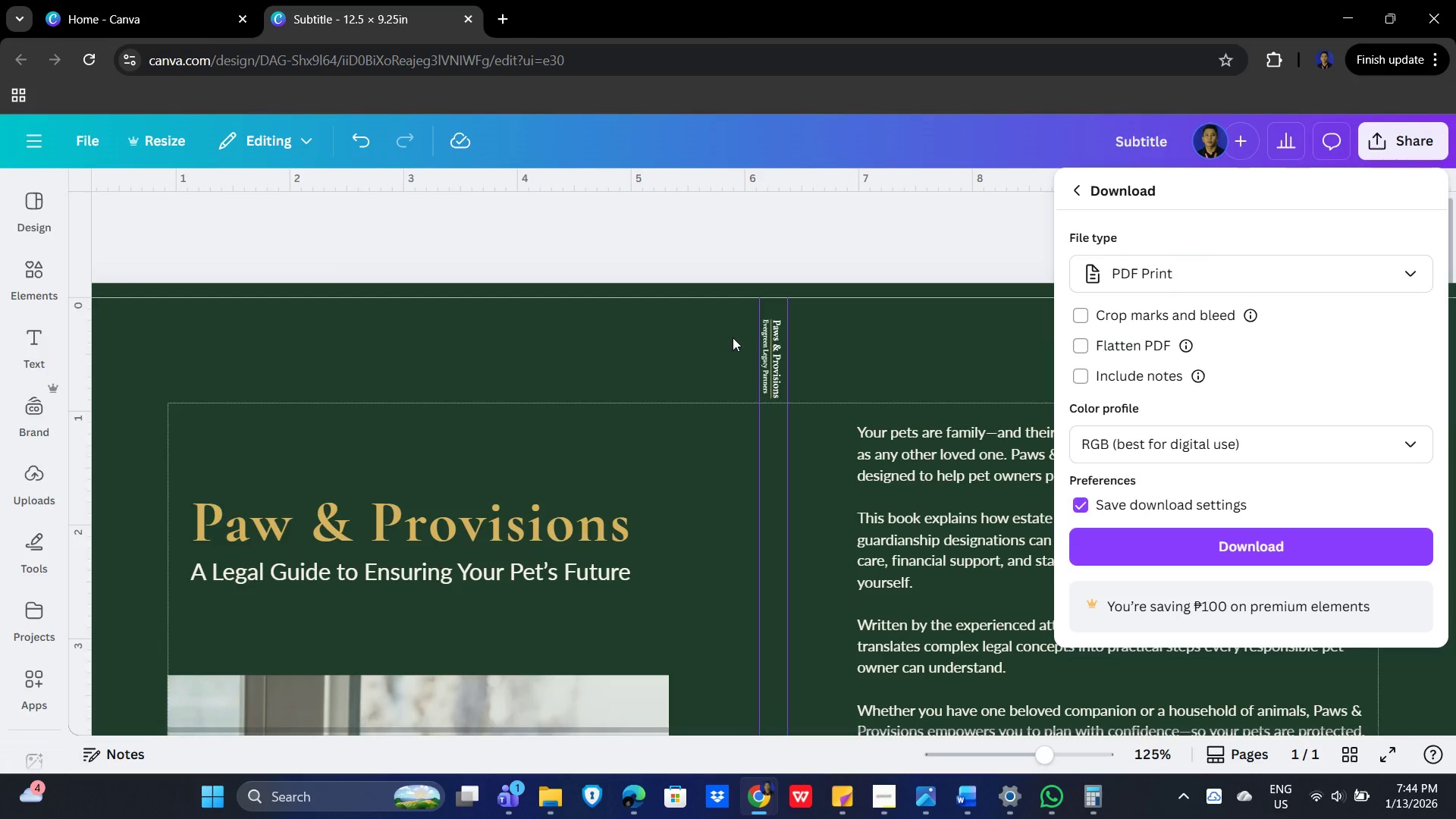 
key(Alt+Tab)
 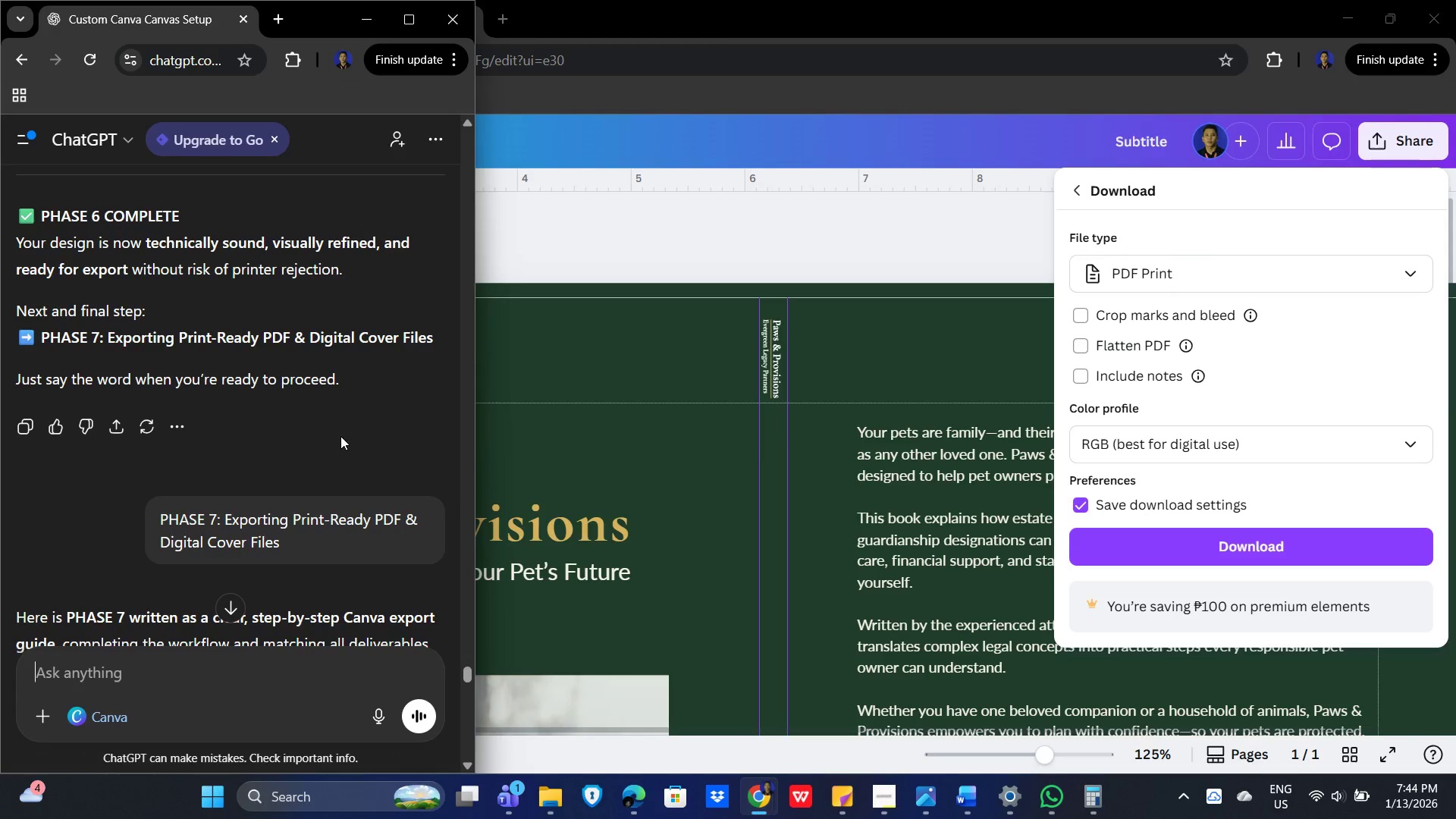 
scroll: coordinate [345, 392], scroll_direction: down, amount: 11.0
 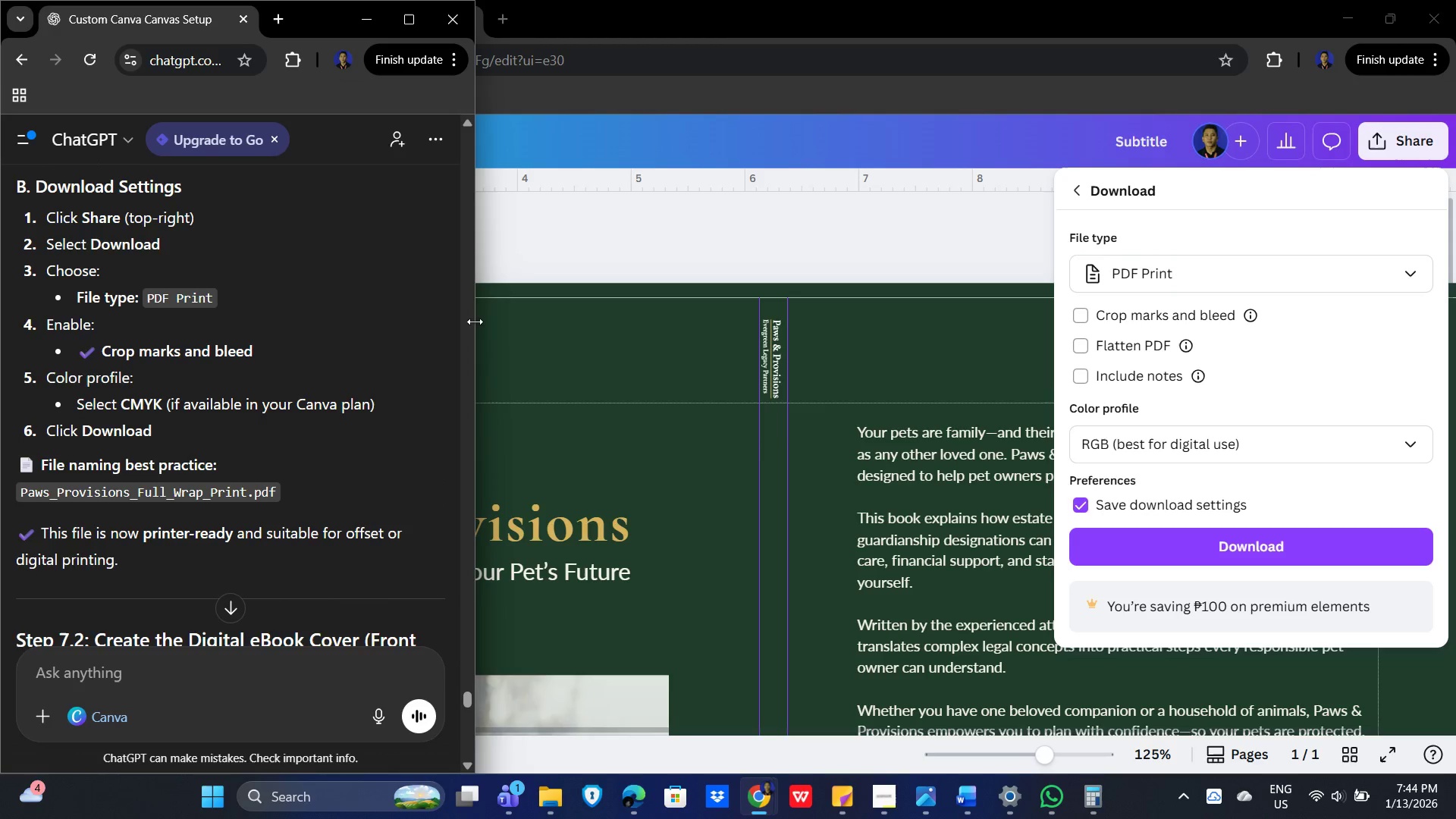 
left_click([1082, 314])
 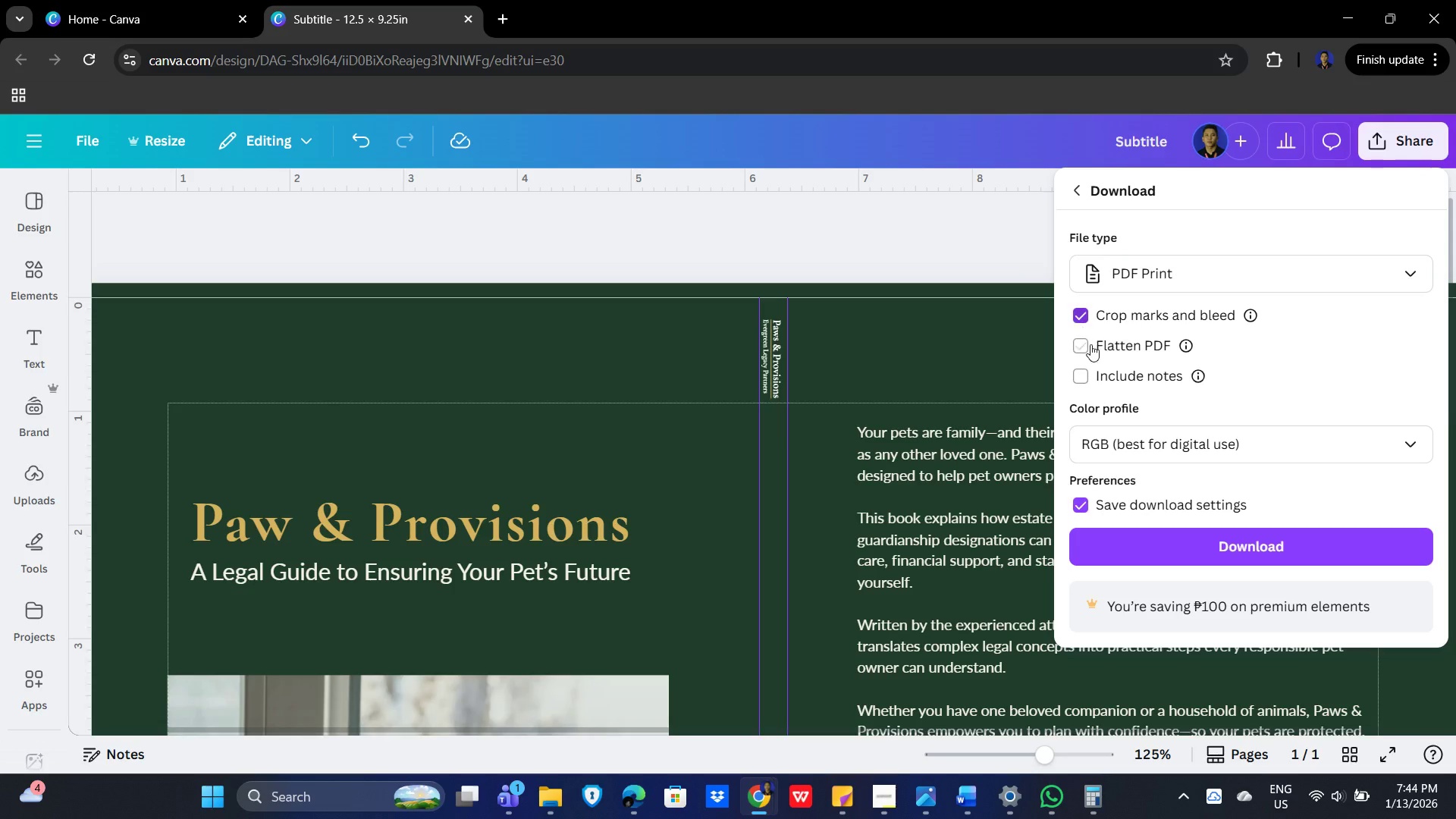 
key(Alt+AltLeft)
 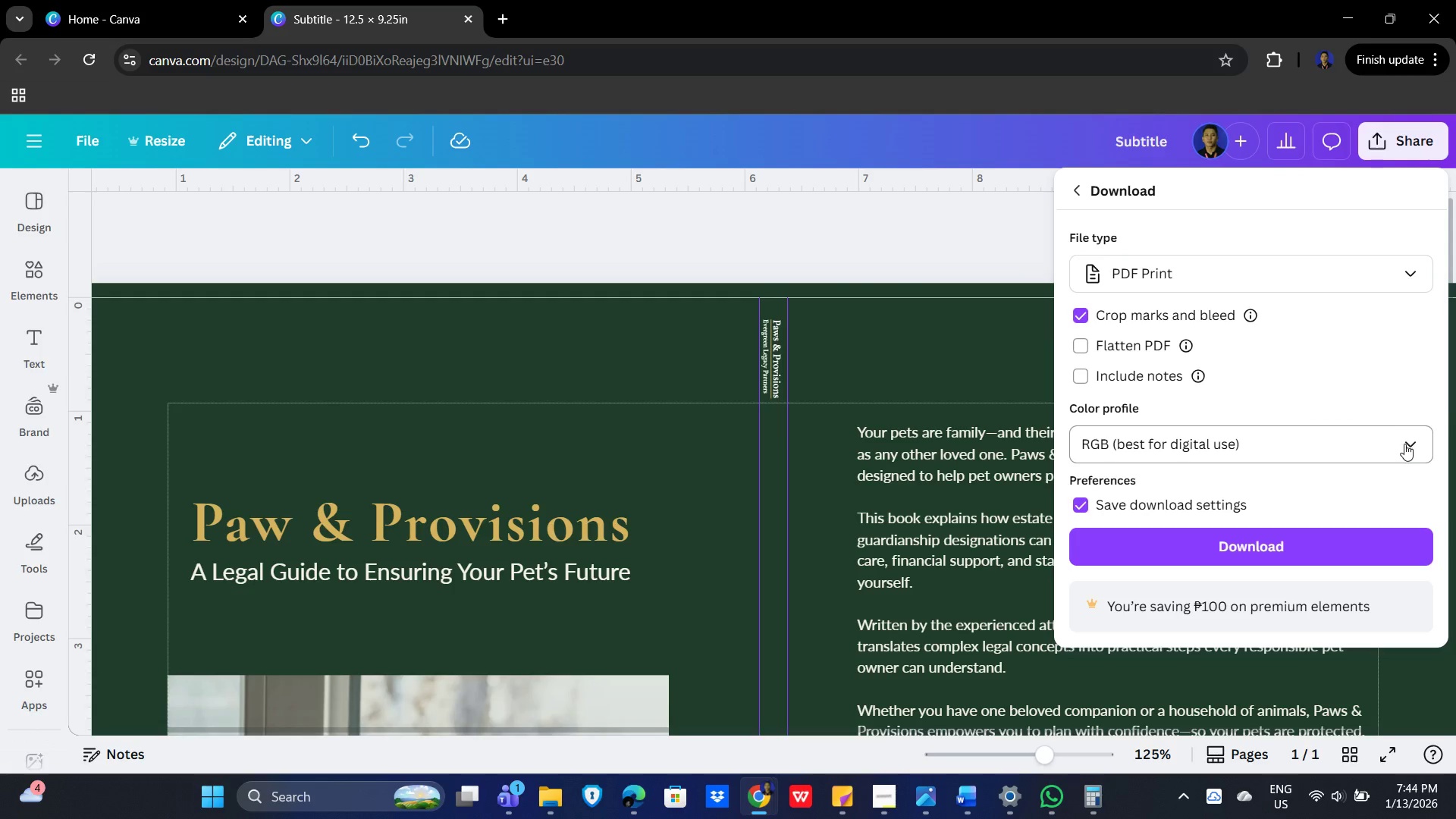 
key(Alt+Tab)
 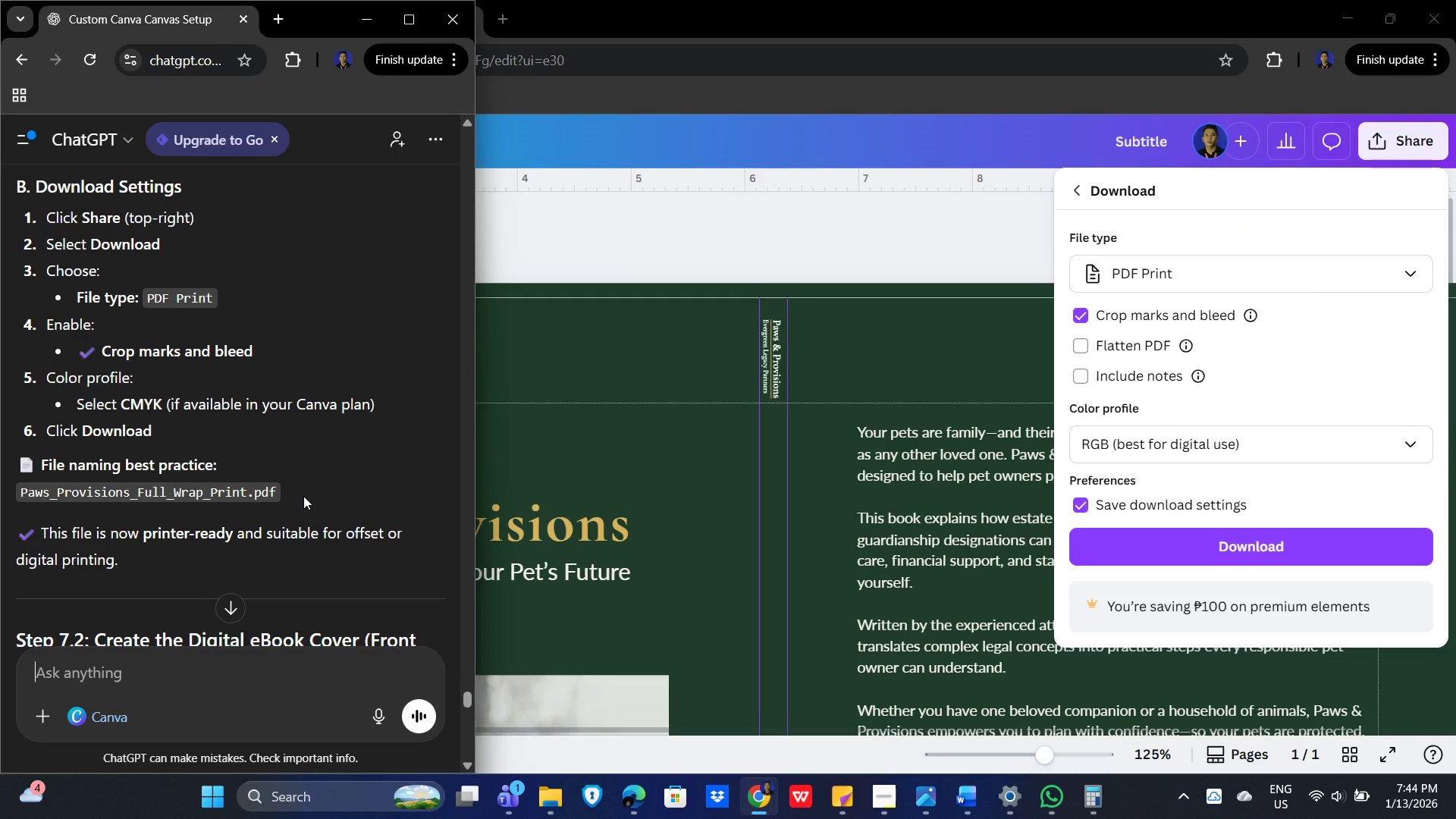 
wait(8.5)
 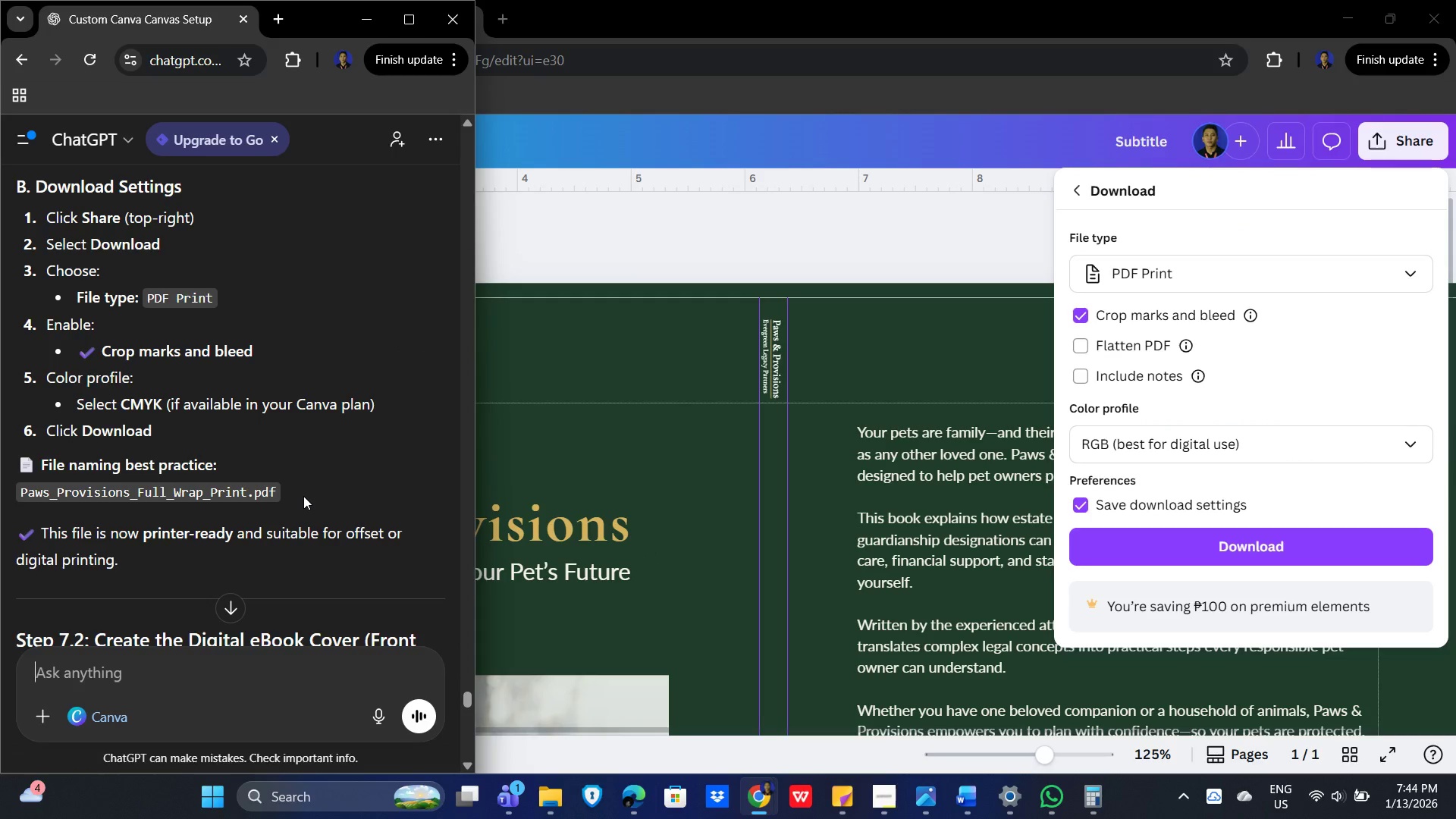 
scroll: coordinate [306, 491], scroll_direction: down, amount: 1.0
 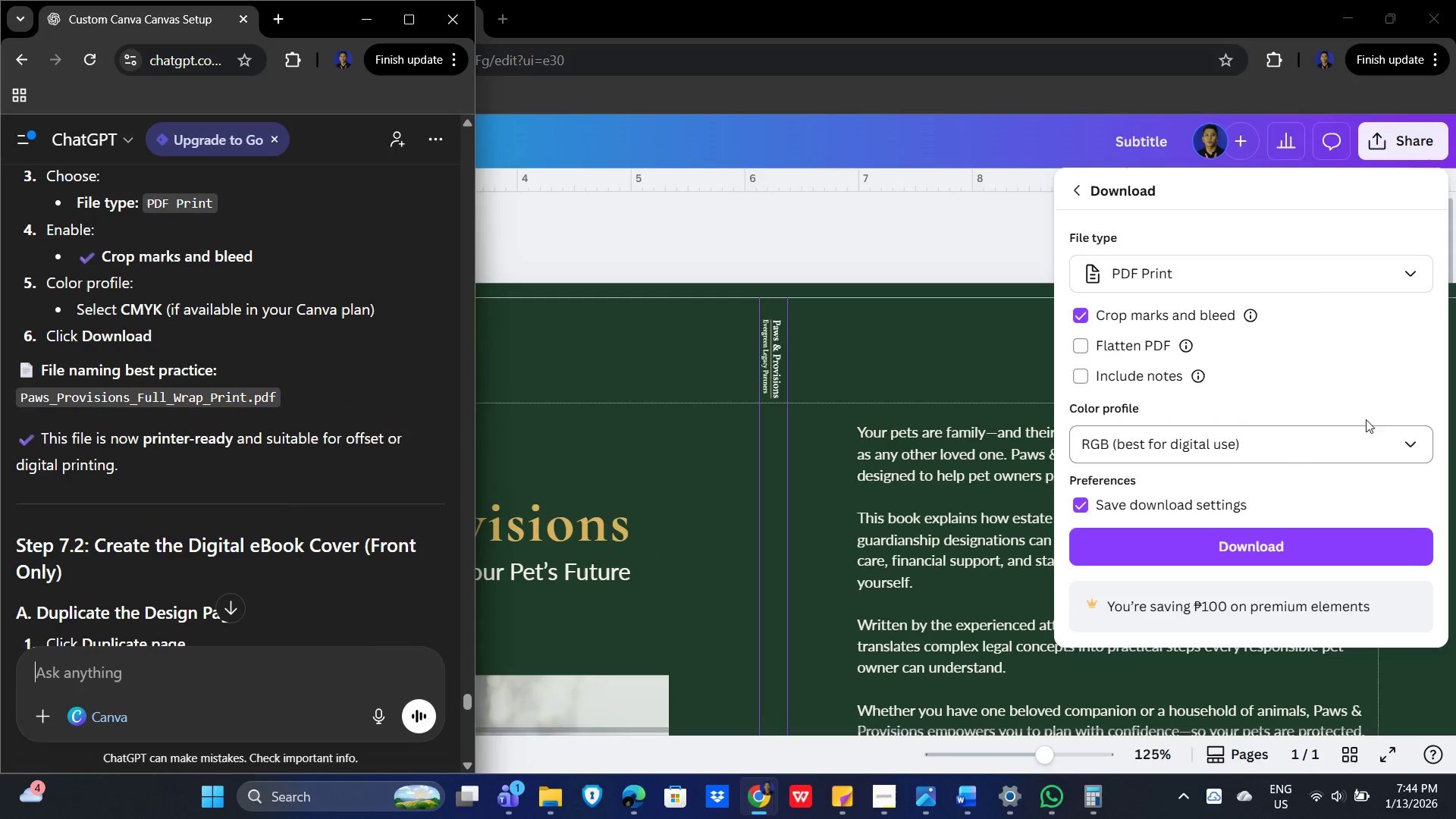 
left_click([1395, 444])
 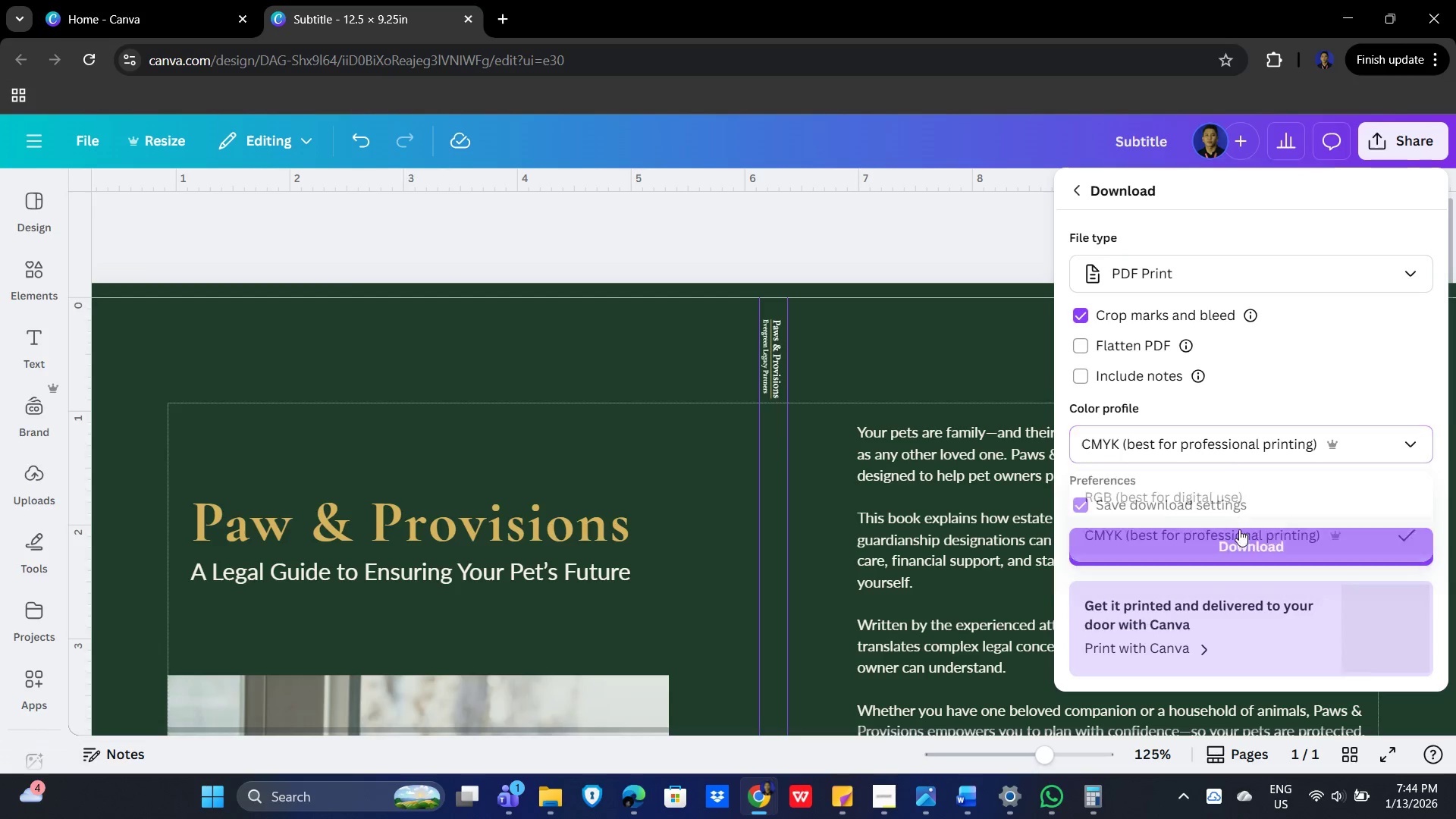 
key(Alt+AltLeft)
 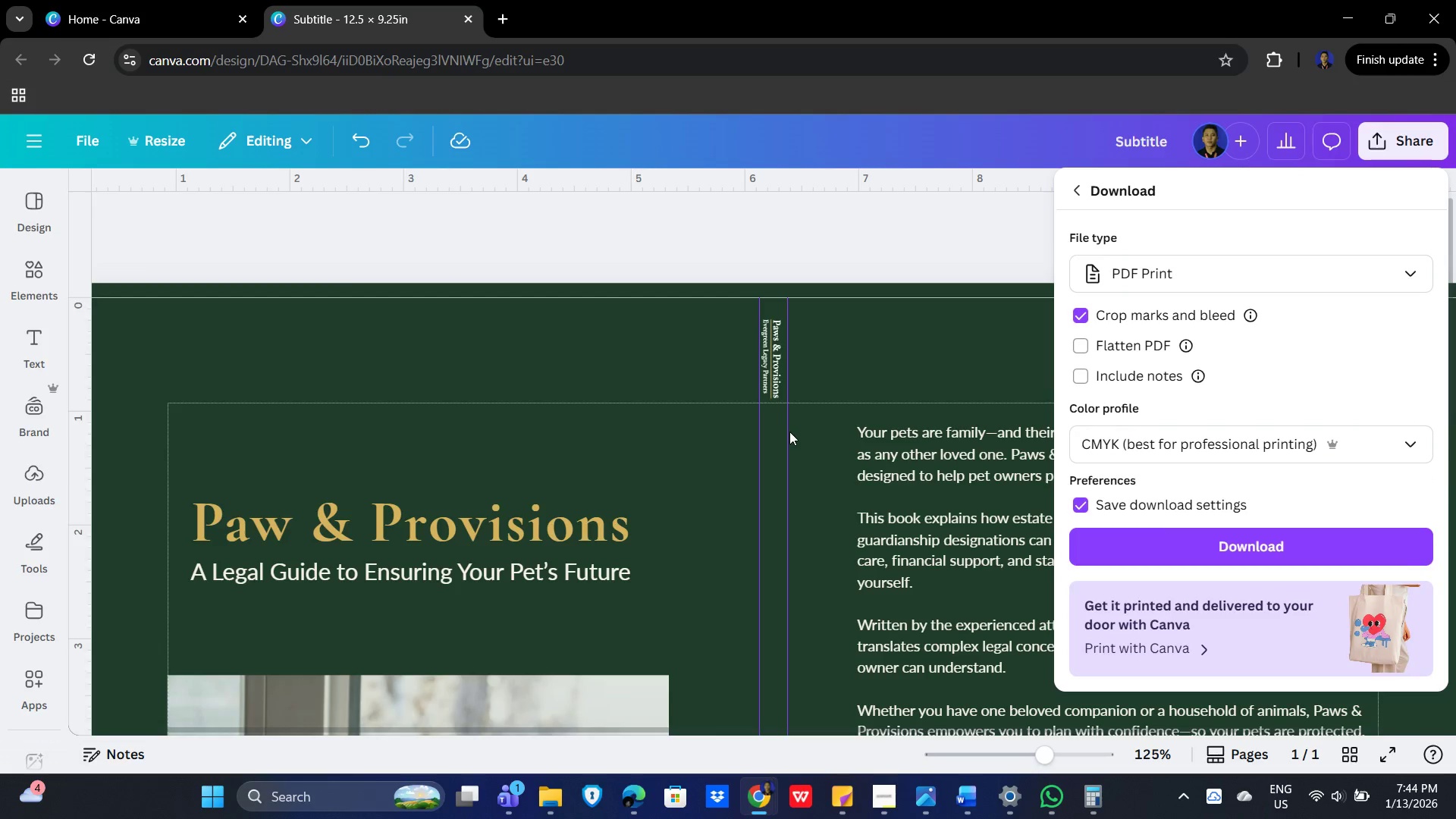 
key(Alt+Tab)
 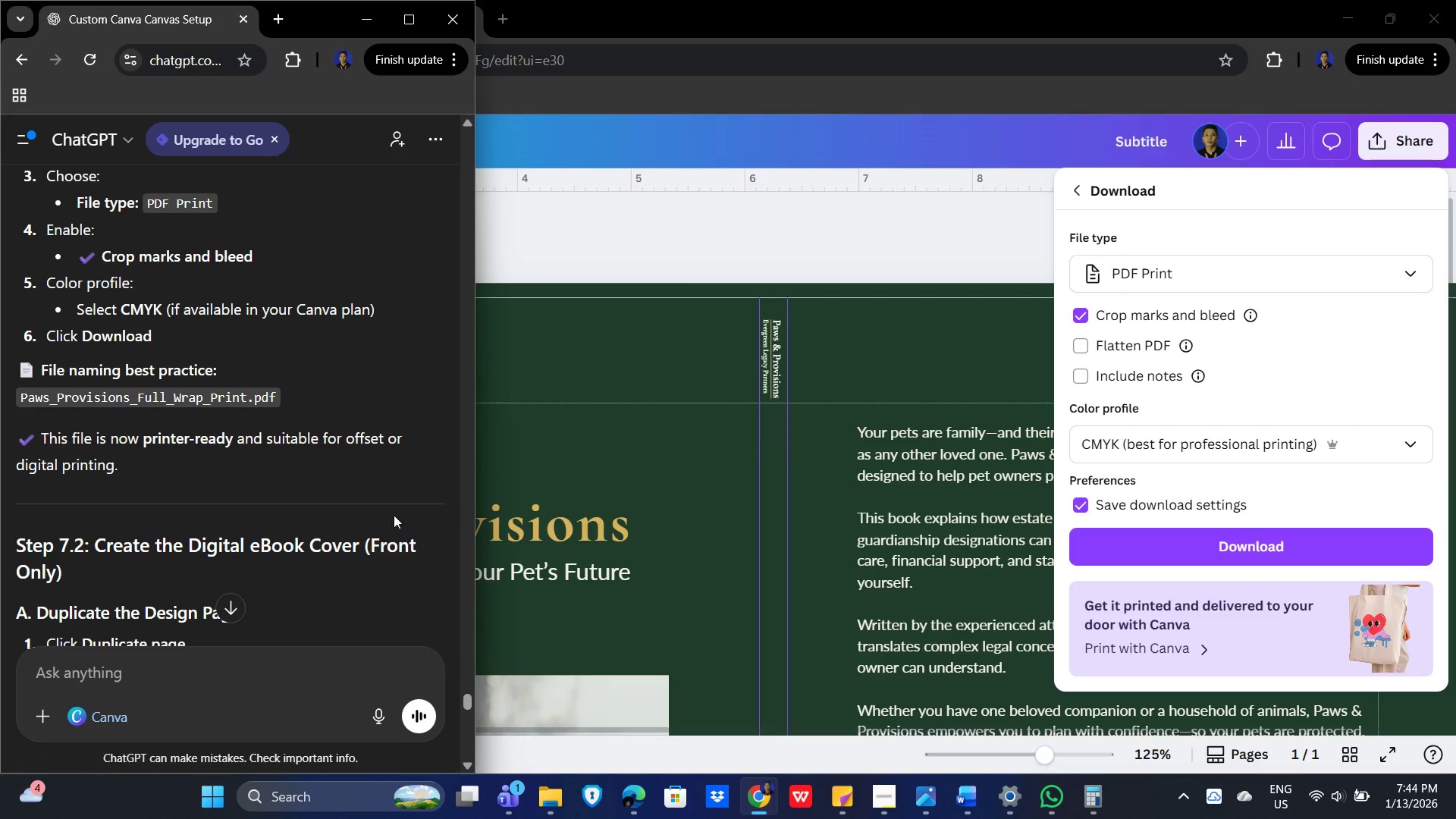 
scroll: coordinate [316, 524], scroll_direction: down, amount: 1.0
 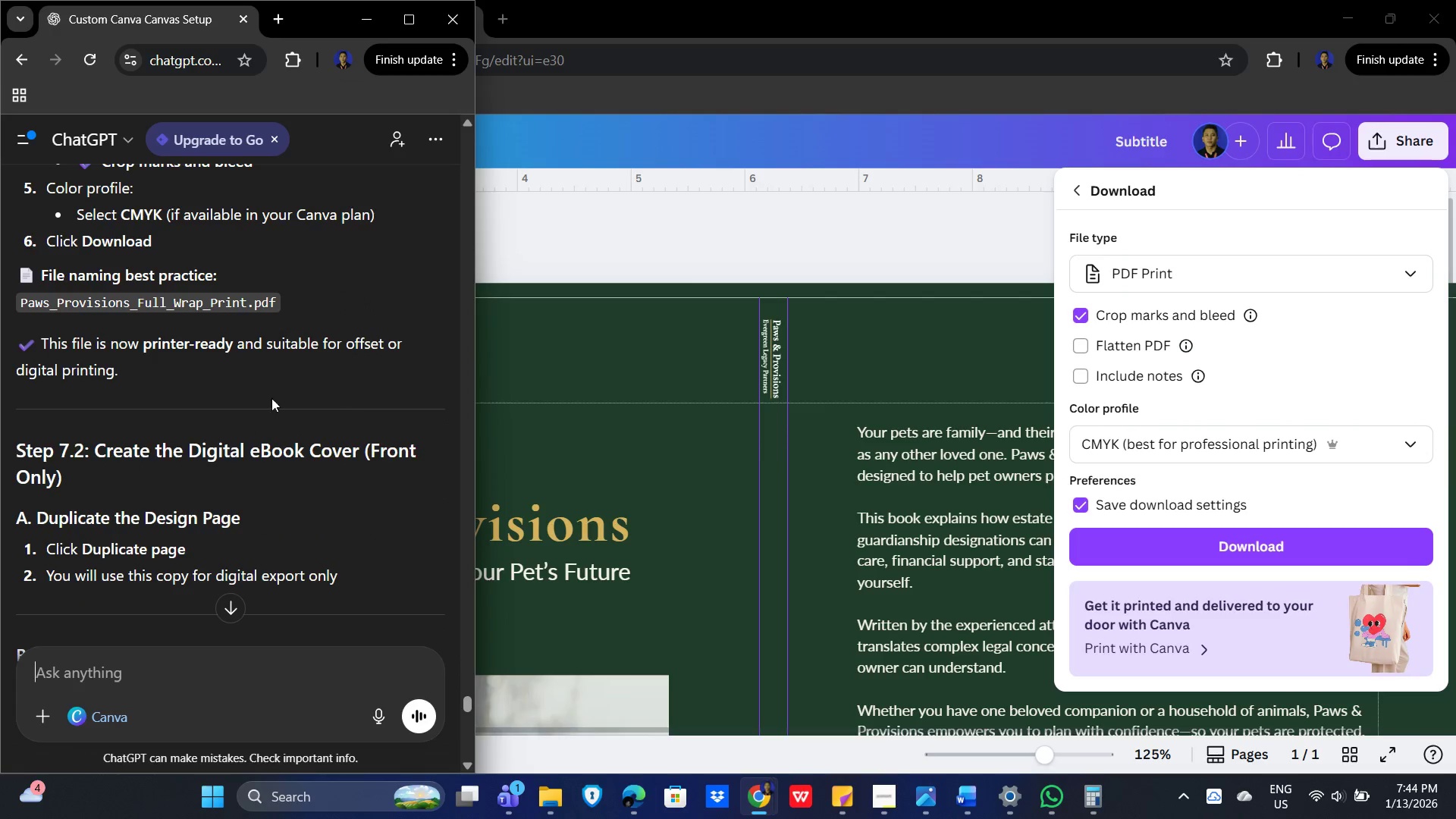 
scroll: coordinate [237, 403], scroll_direction: up, amount: 1.0
 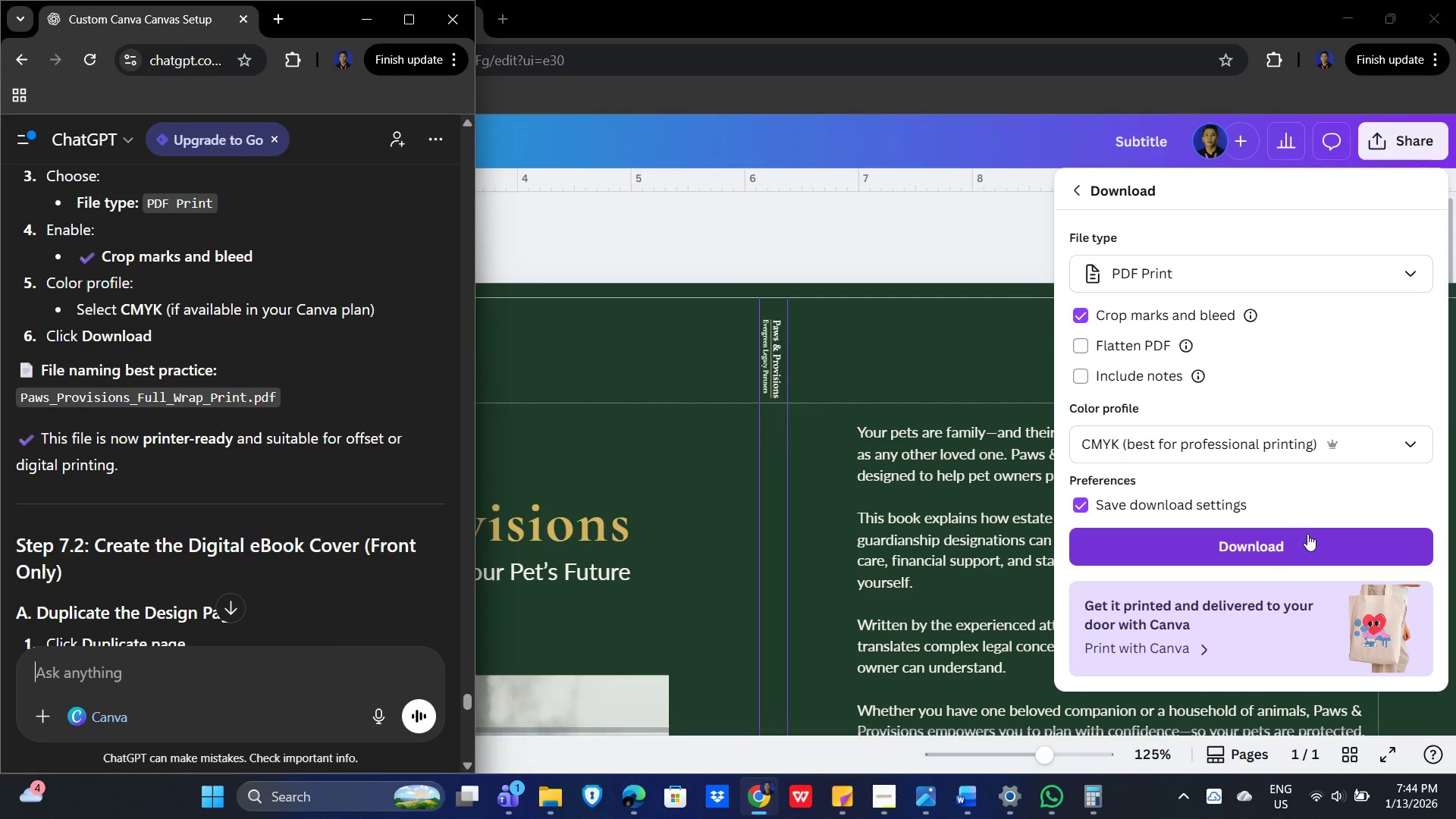 
wait(6.36)
 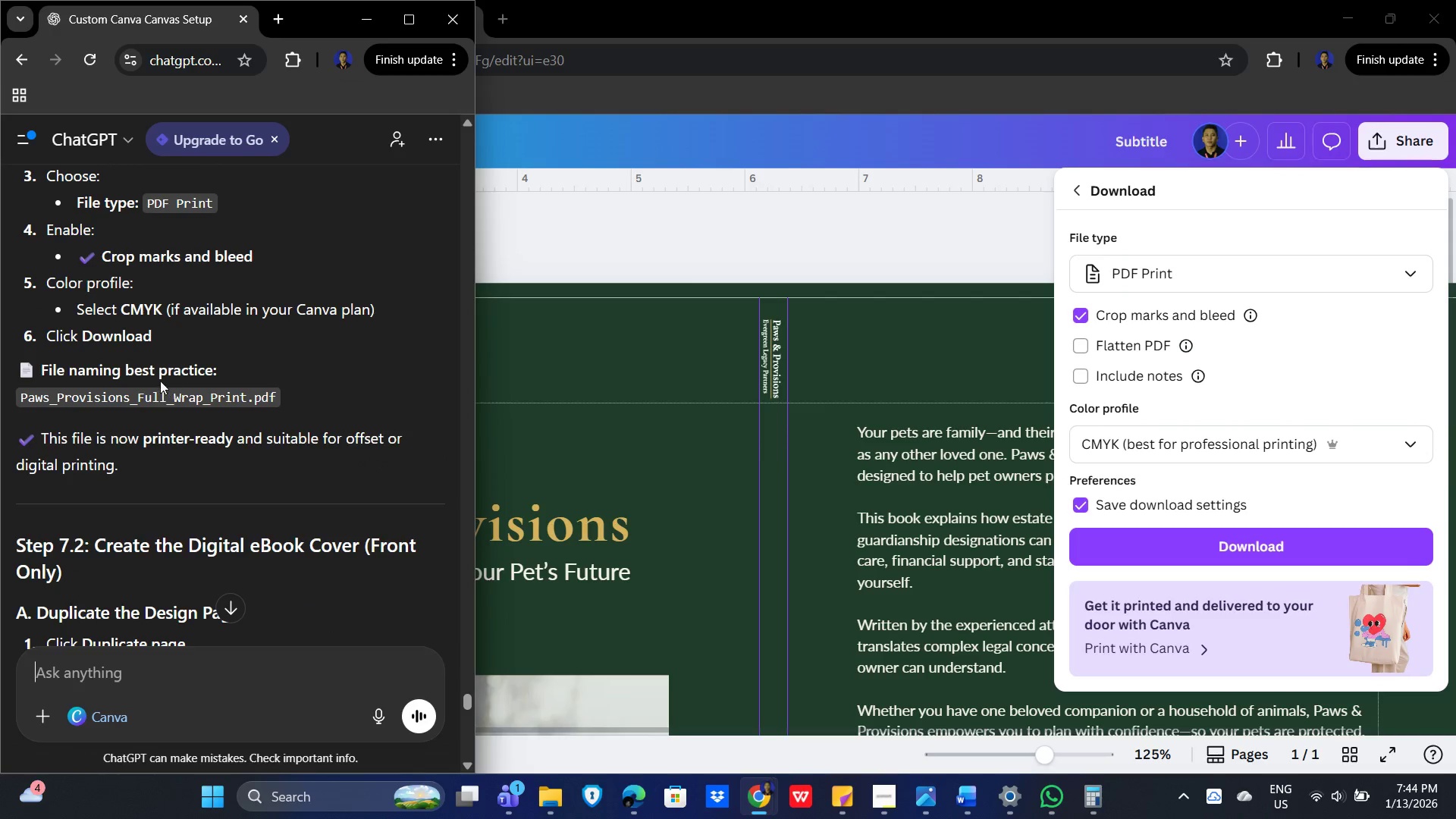 
scroll: coordinate [1301, 362], scroll_direction: down, amount: 2.0
 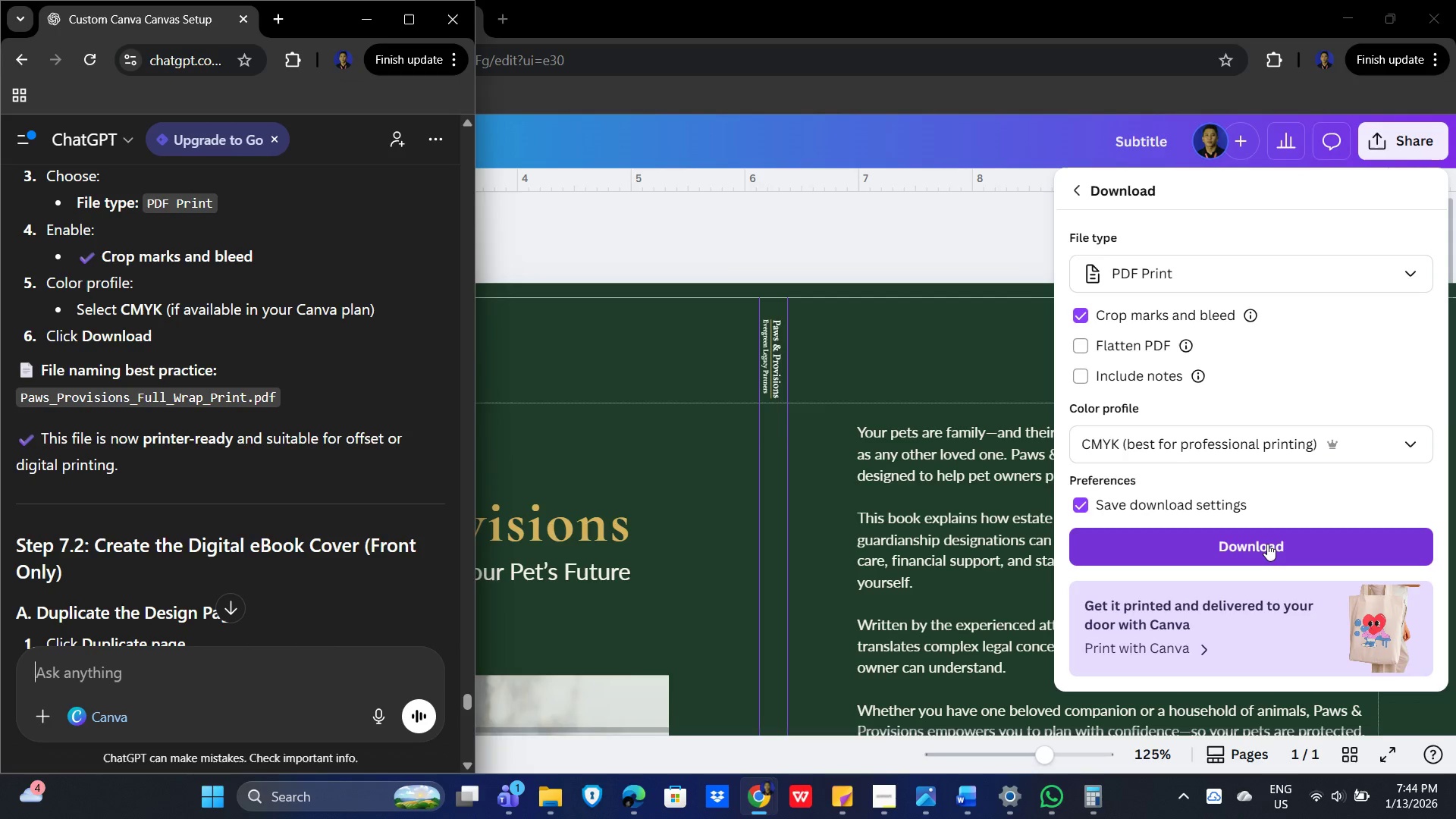 
wait(9.72)
 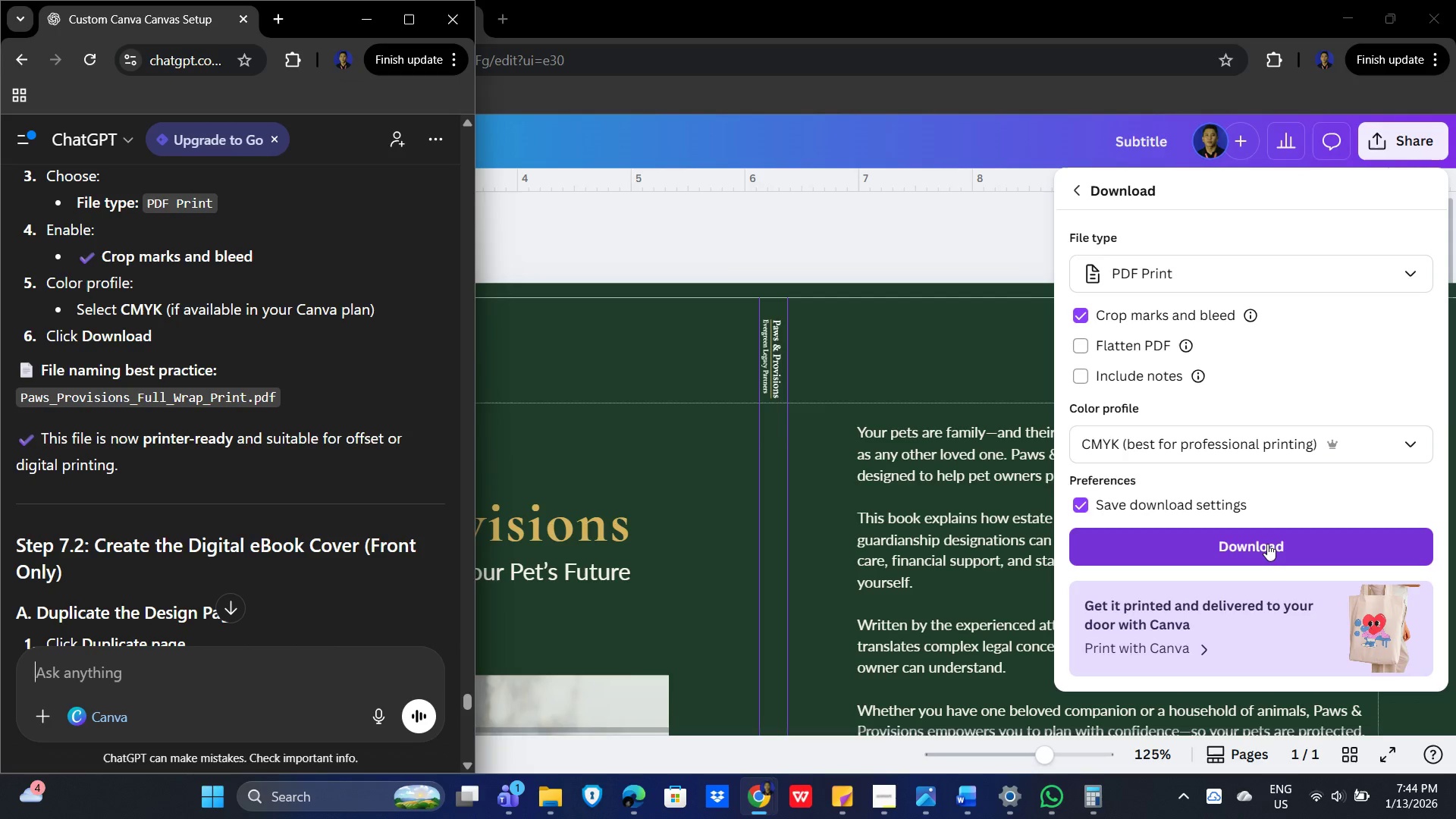 
left_click([1267, 544])
 